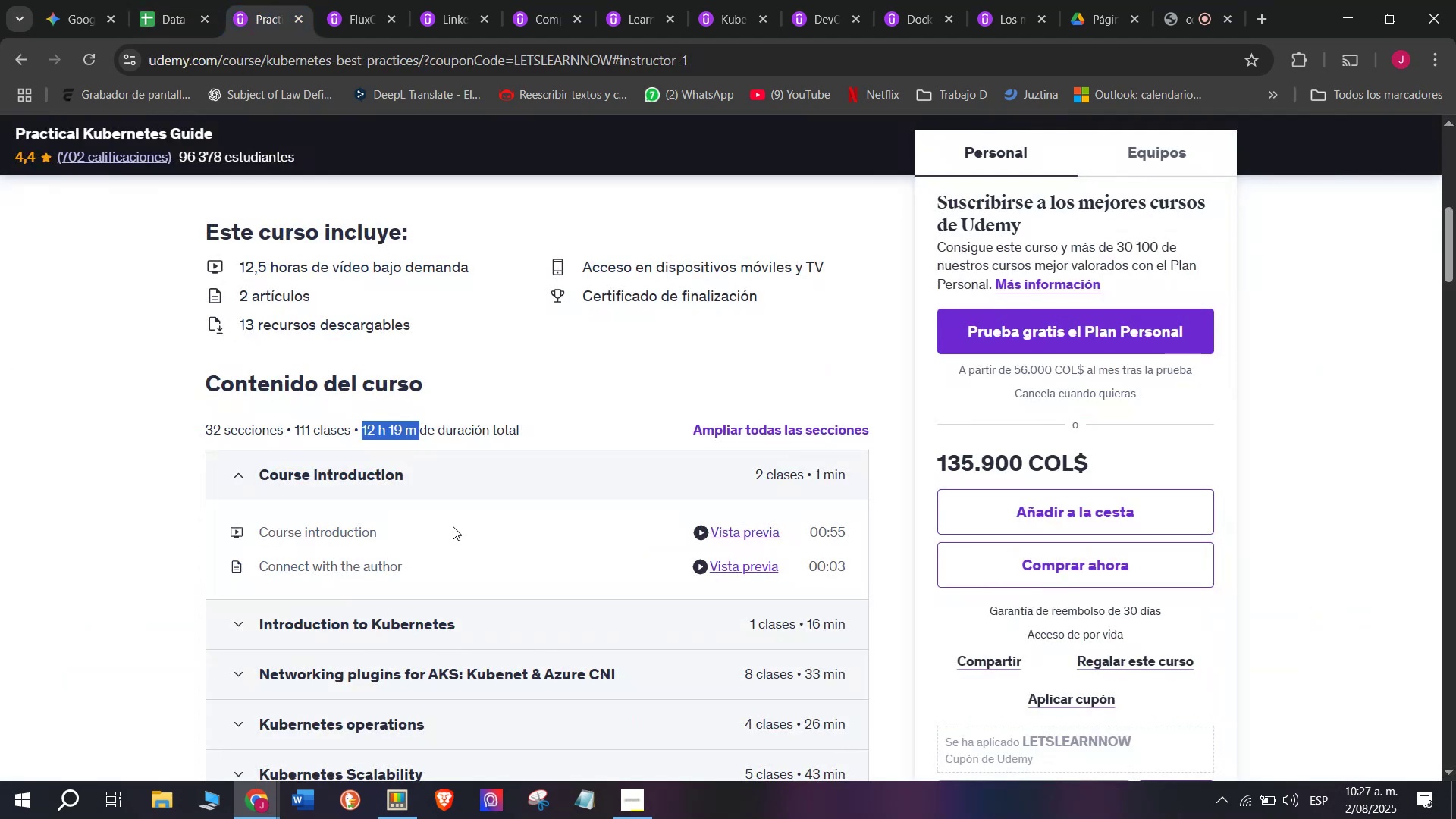 
scroll: coordinate [311, 479], scroll_direction: up, amount: 2.0
 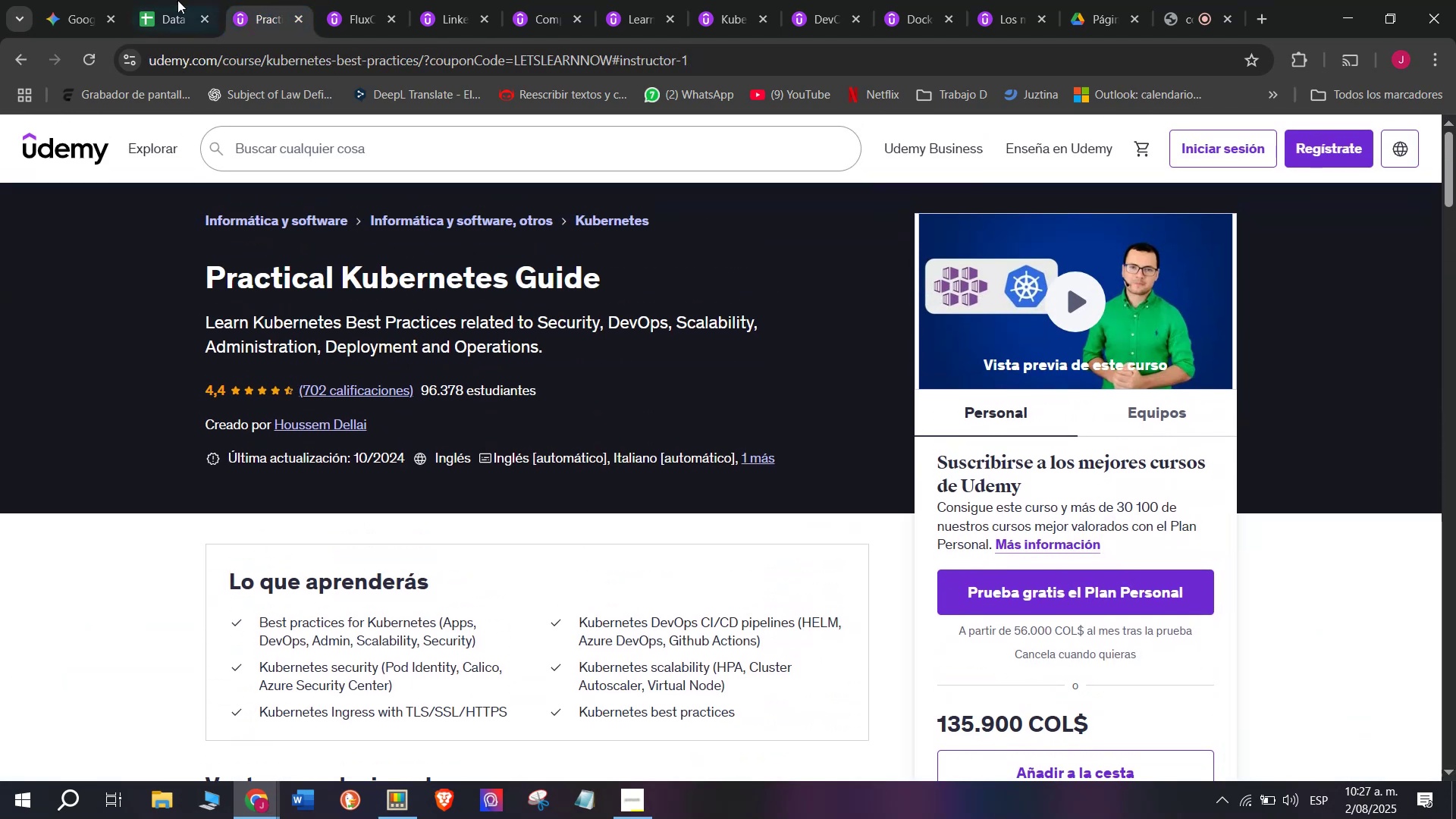 
left_click([181, 0])
 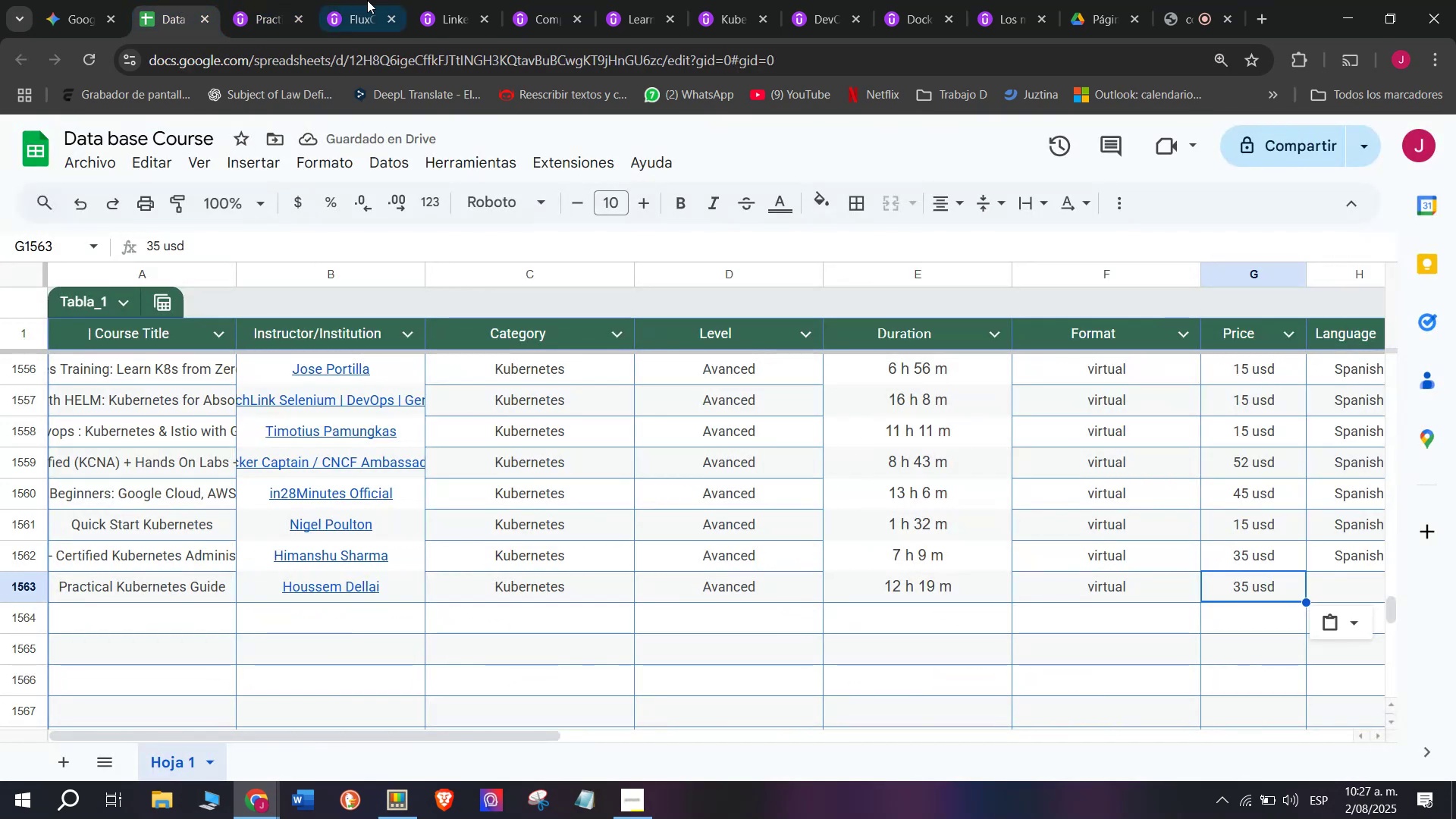 
left_click([285, 0])
 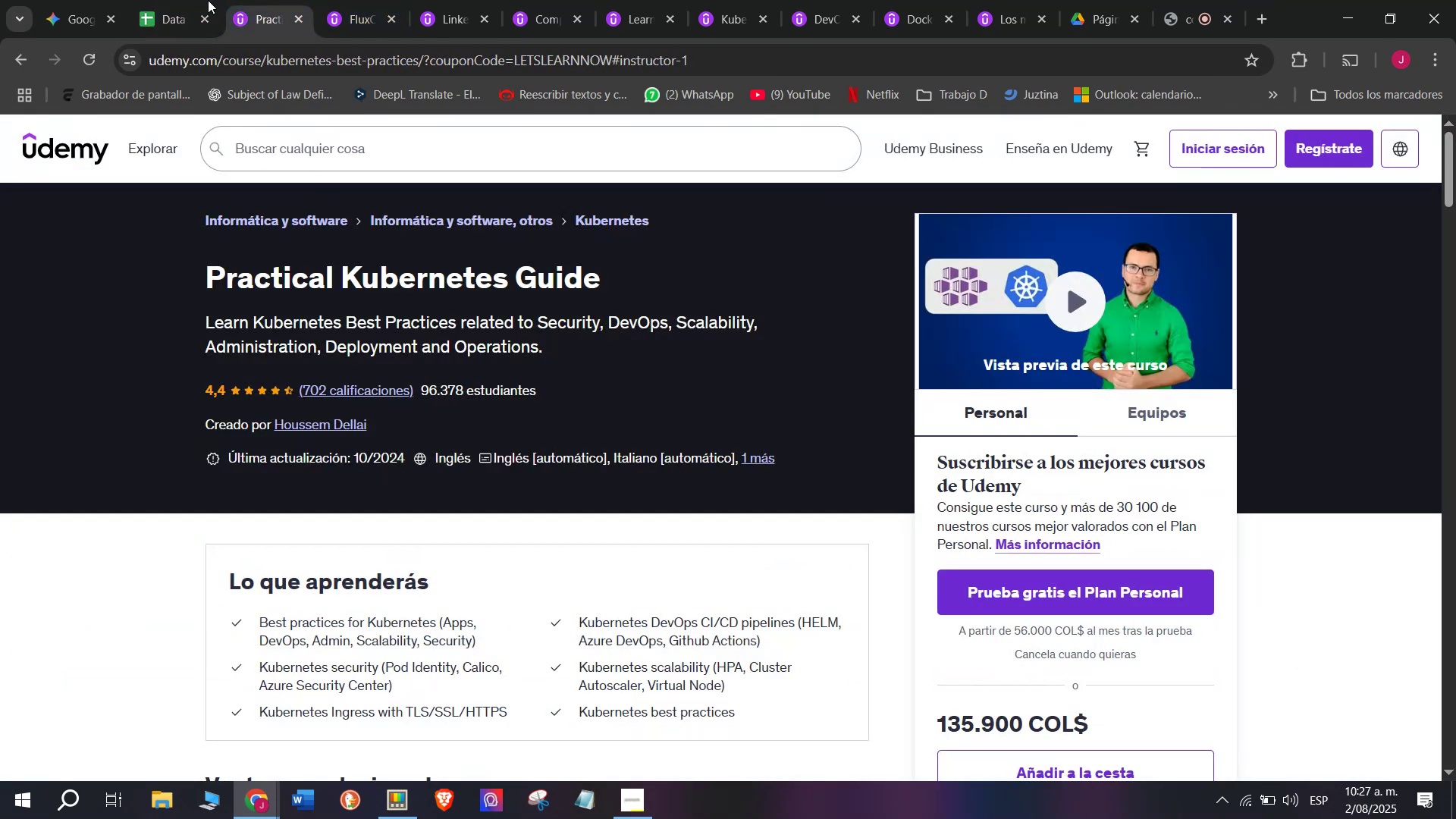 
left_click([190, 0])
 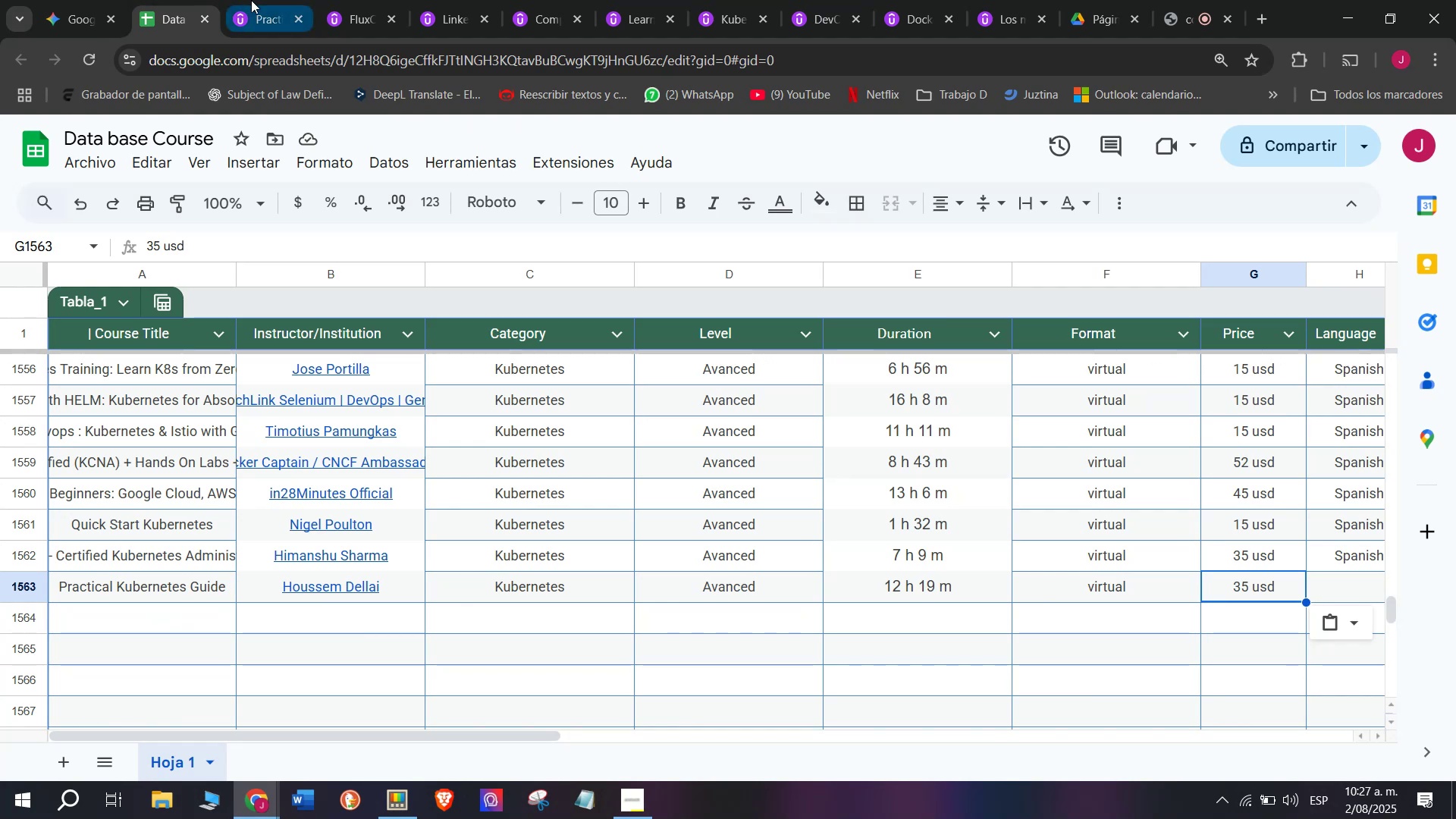 
left_click([251, 0])
 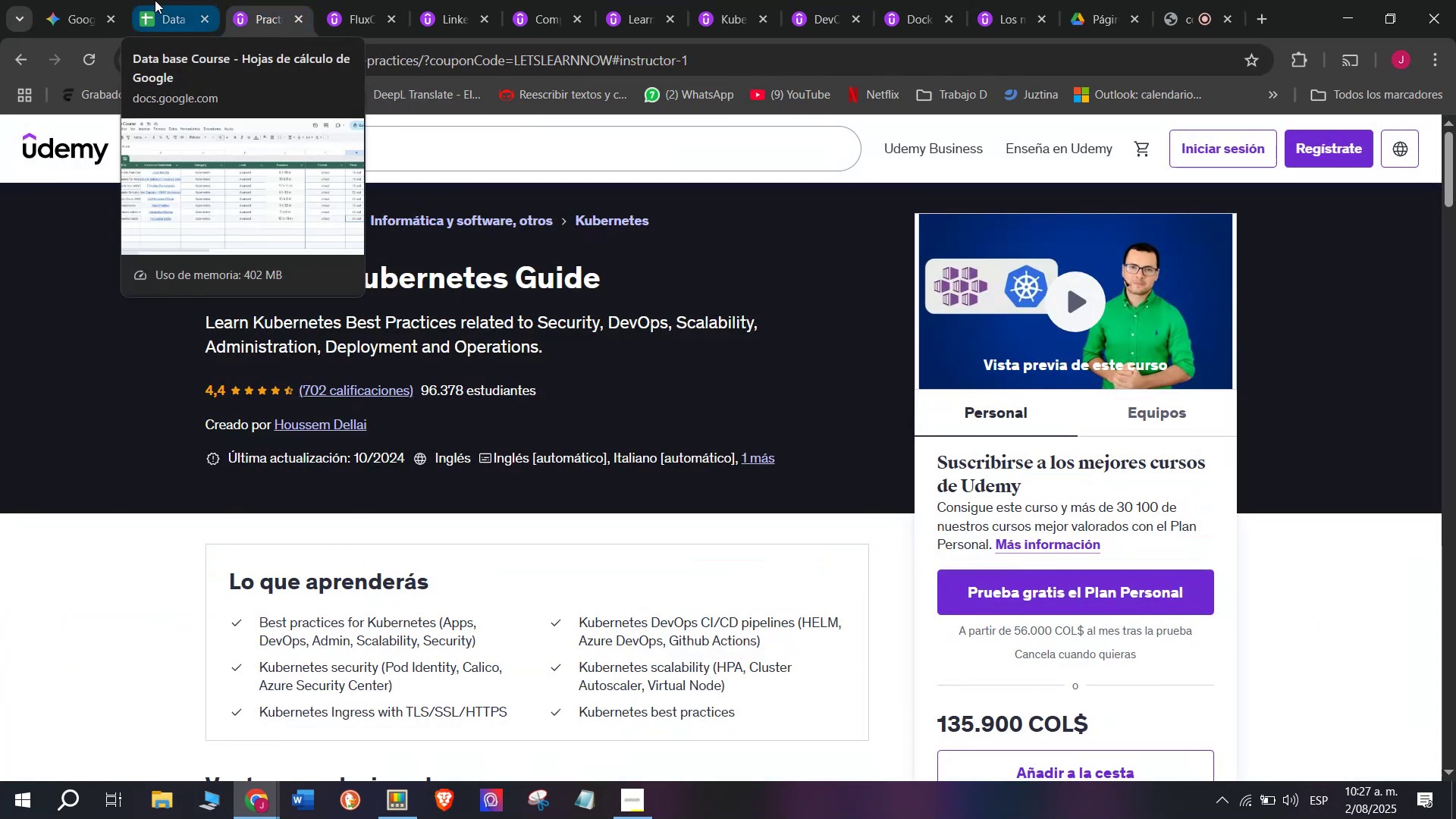 
wait(7.09)
 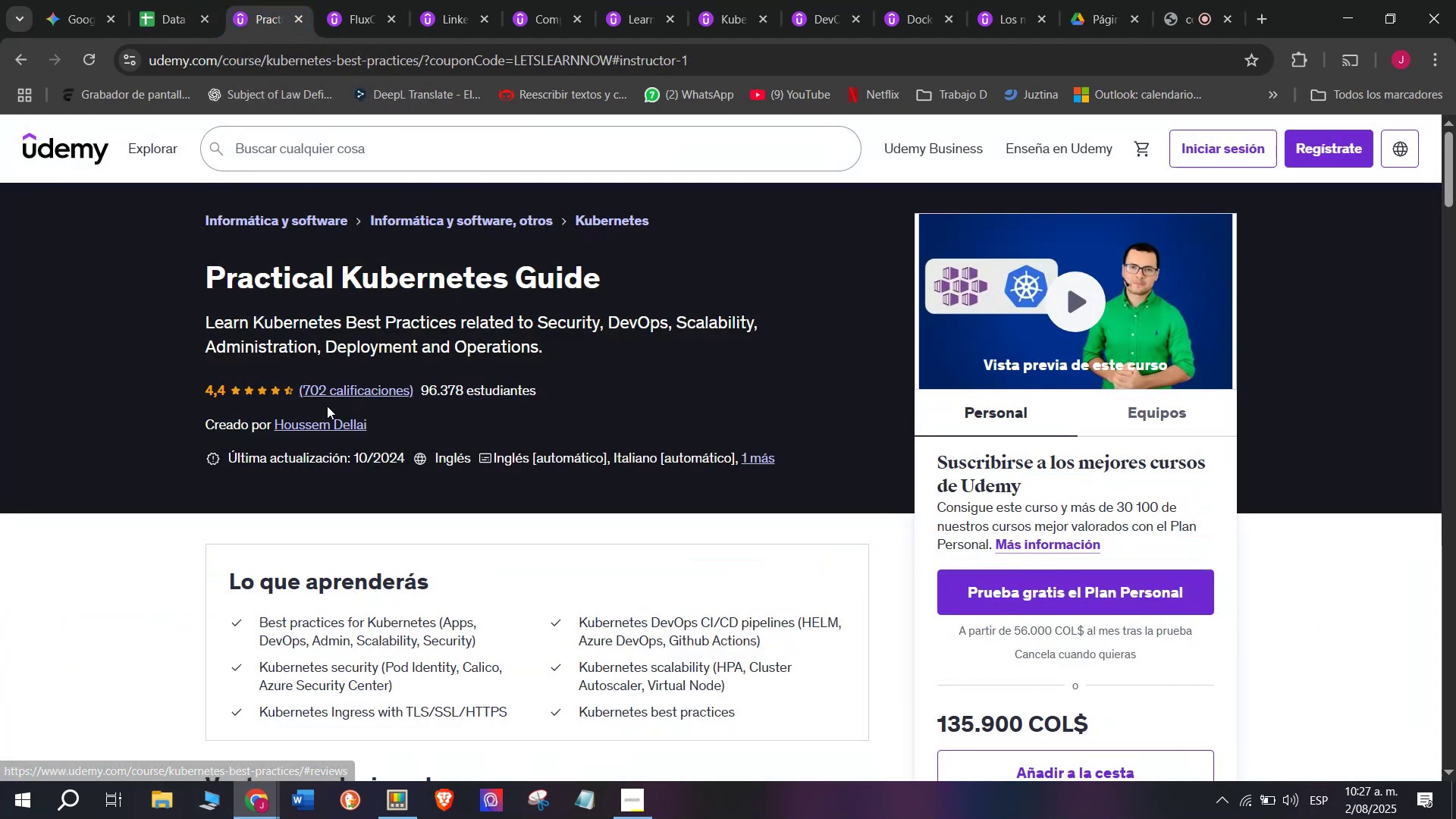 
left_click([155, 0])
 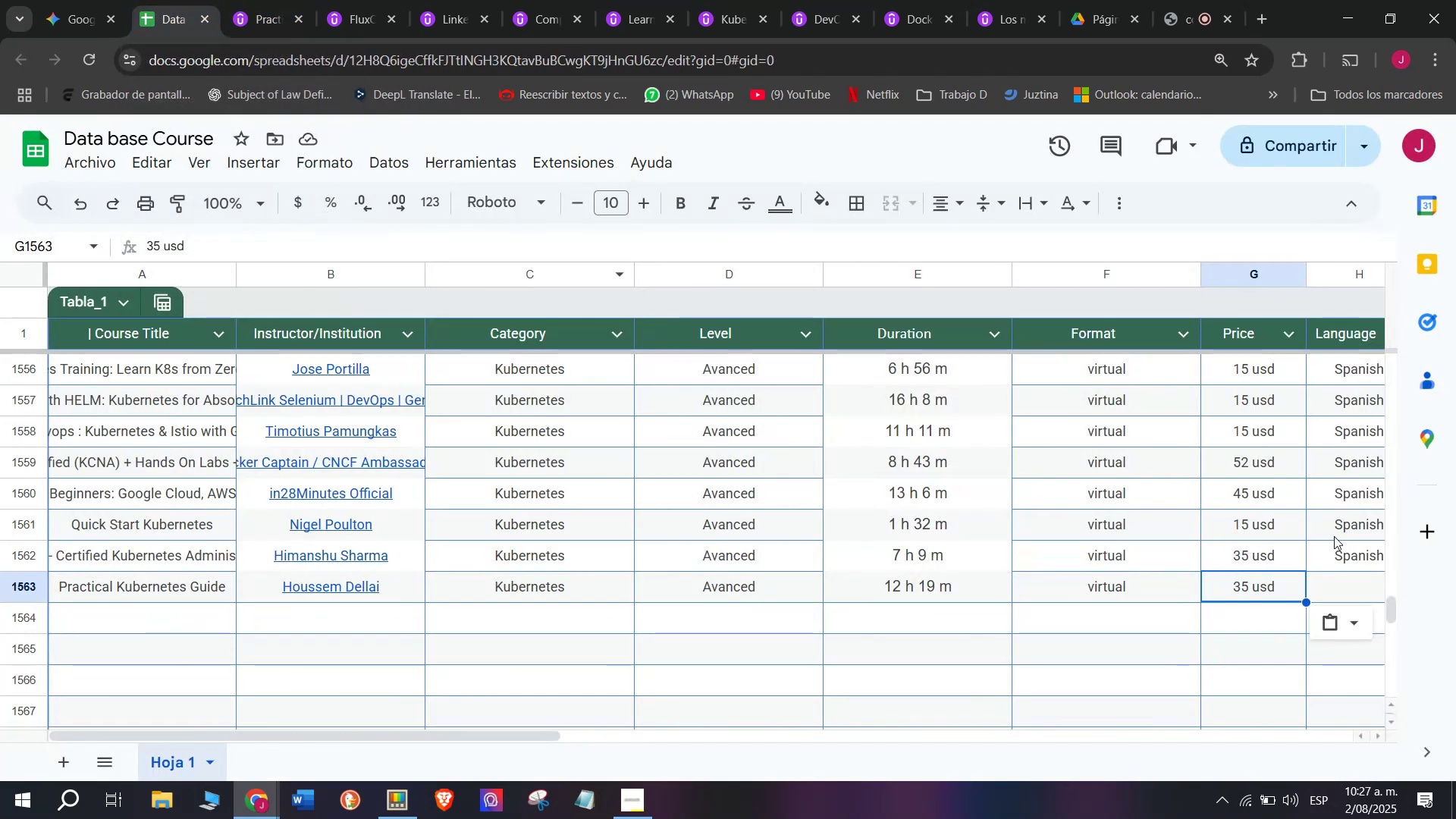 
left_click([1350, 565])
 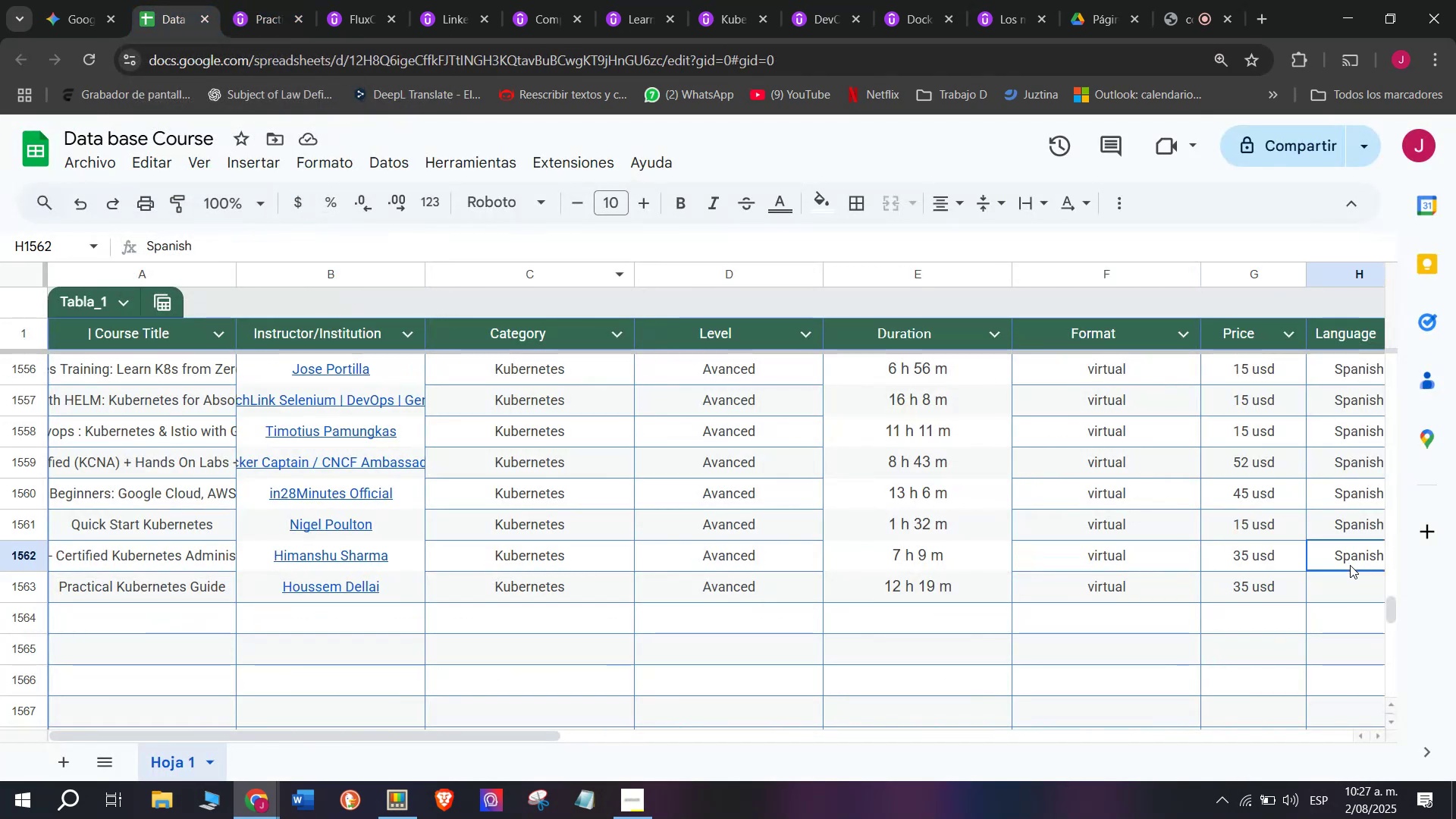 
key(Control+ControlLeft)
 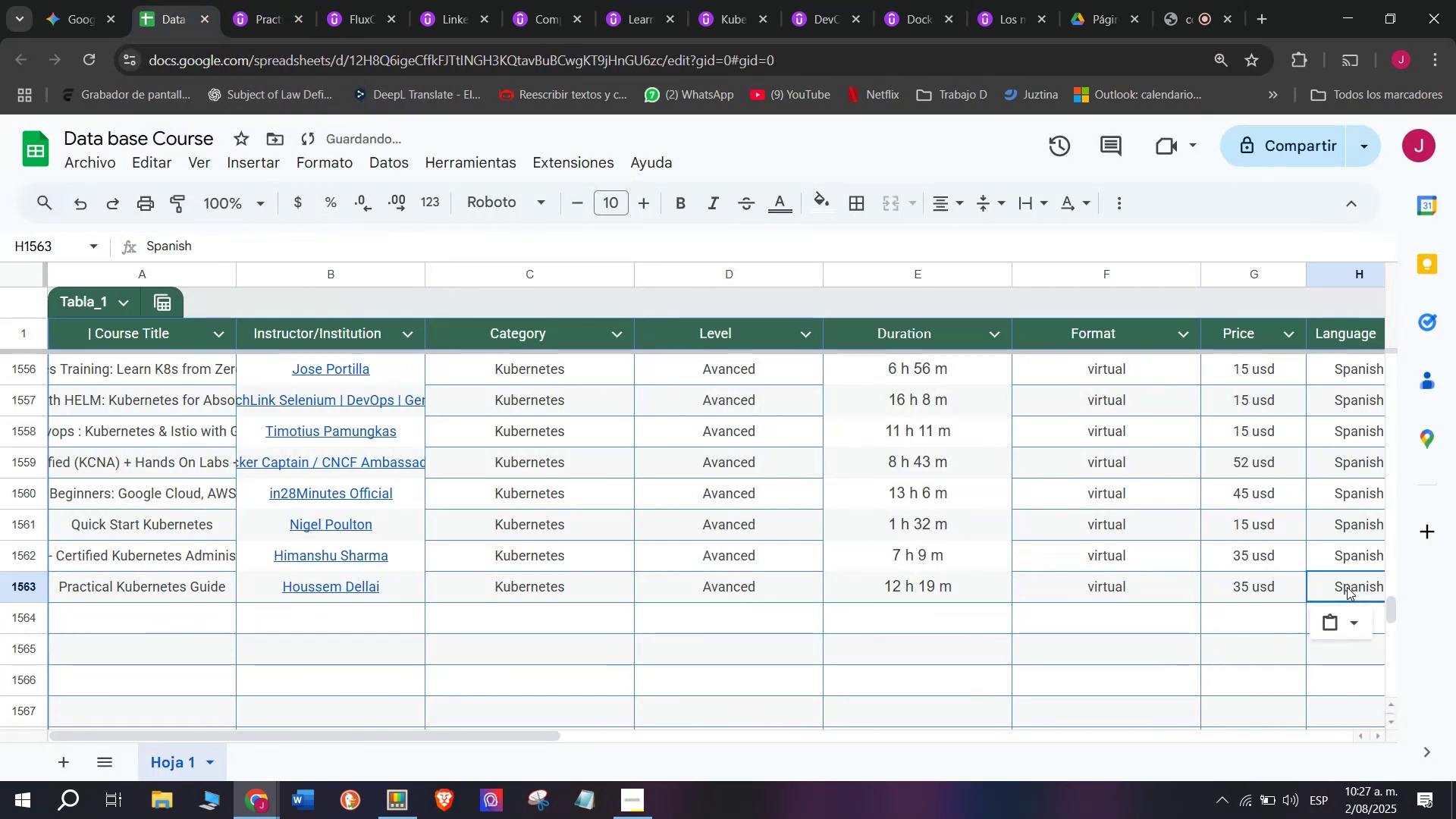 
key(Break)
 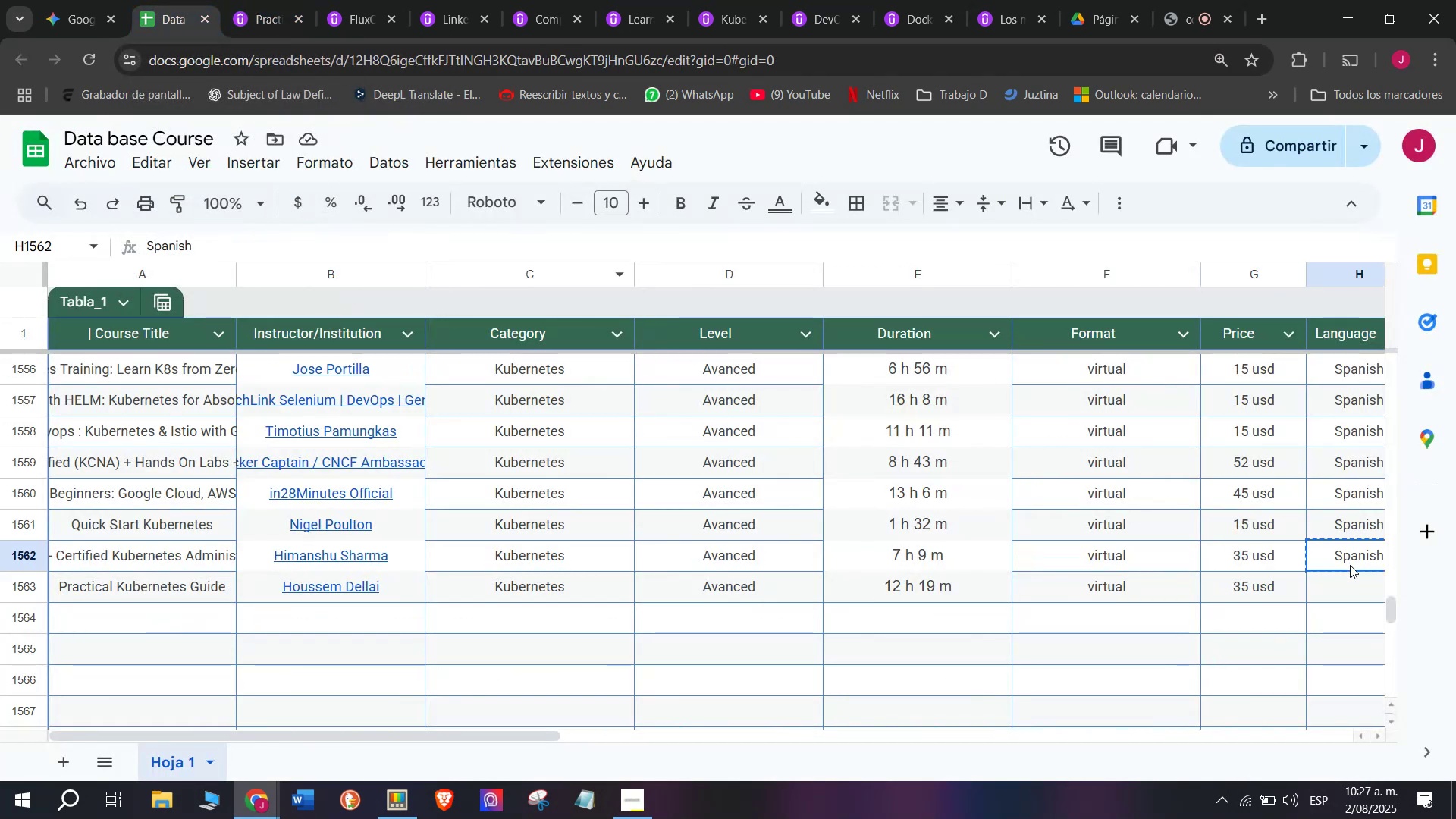 
key(Control+C)
 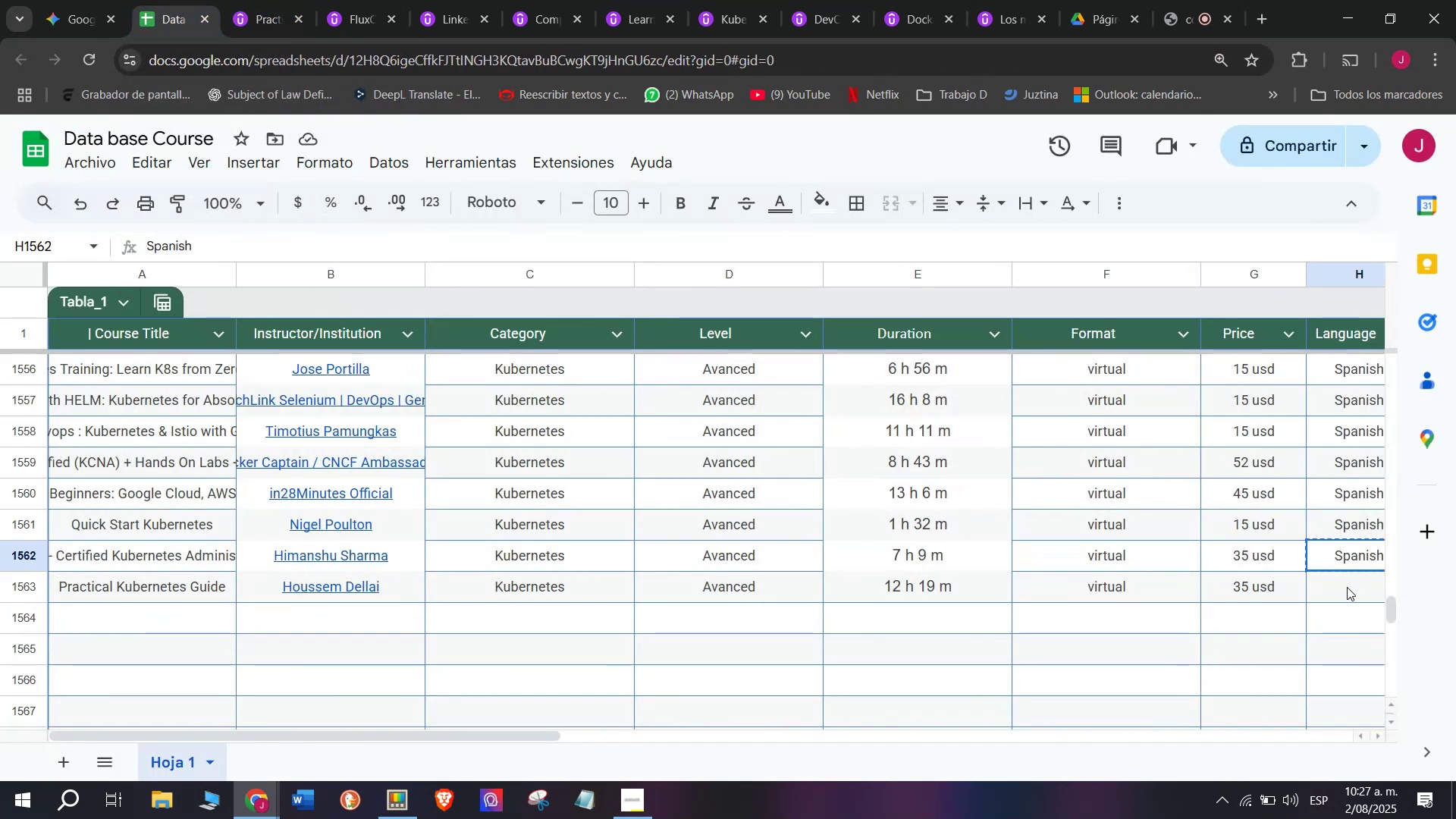 
double_click([1347, 587])
 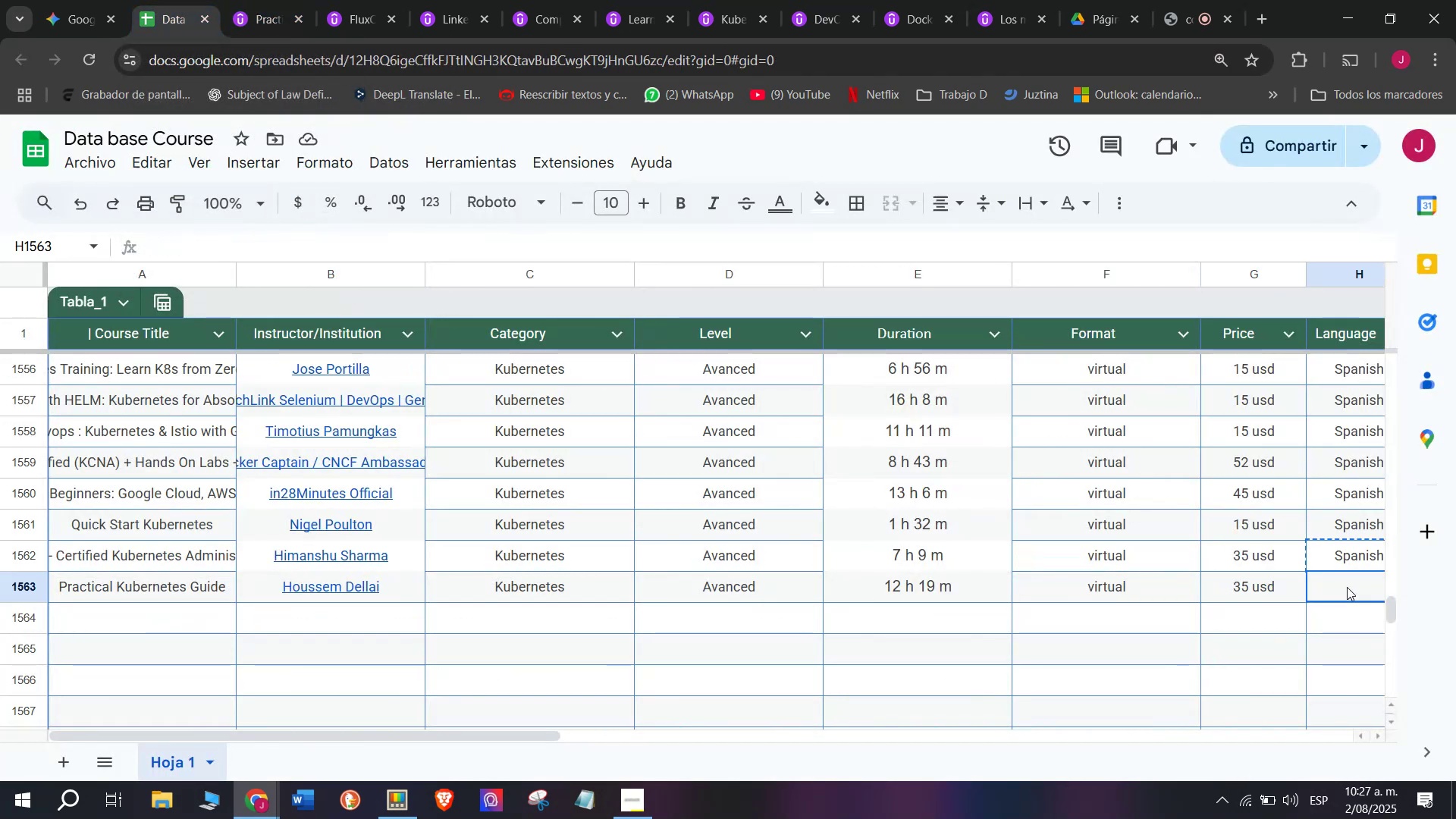 
key(Z)
 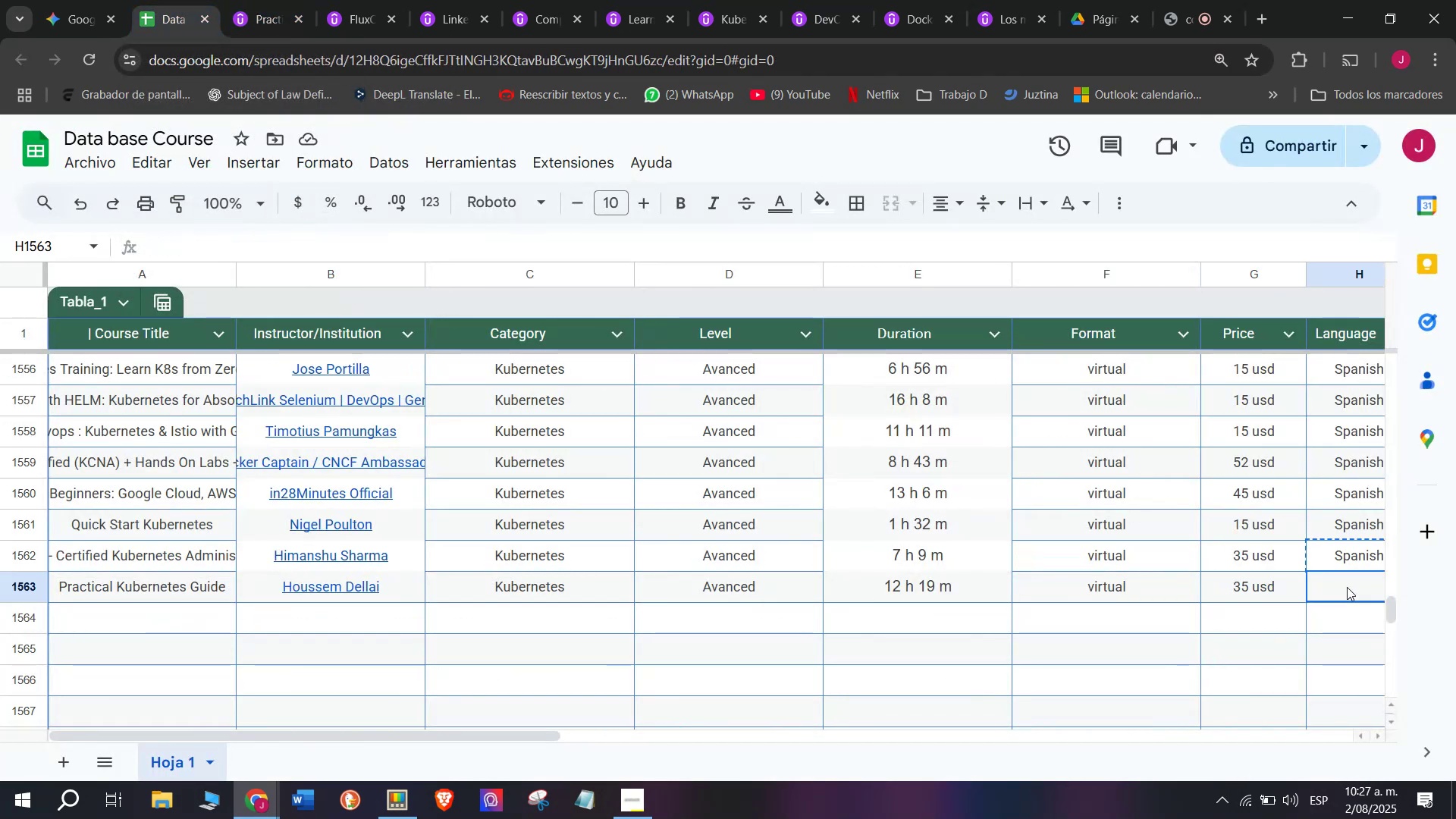 
key(Control+ControlLeft)
 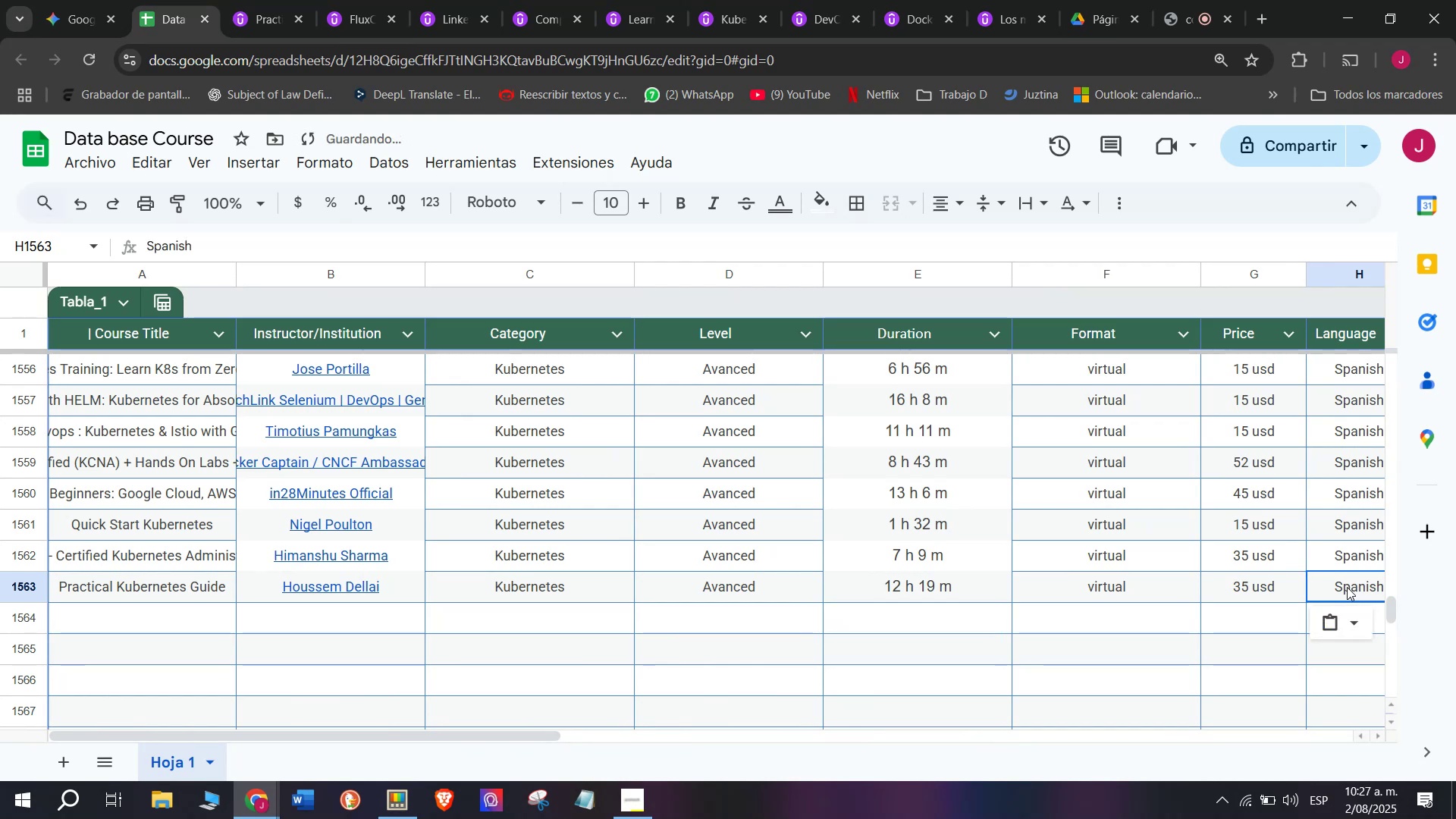 
key(Control+V)
 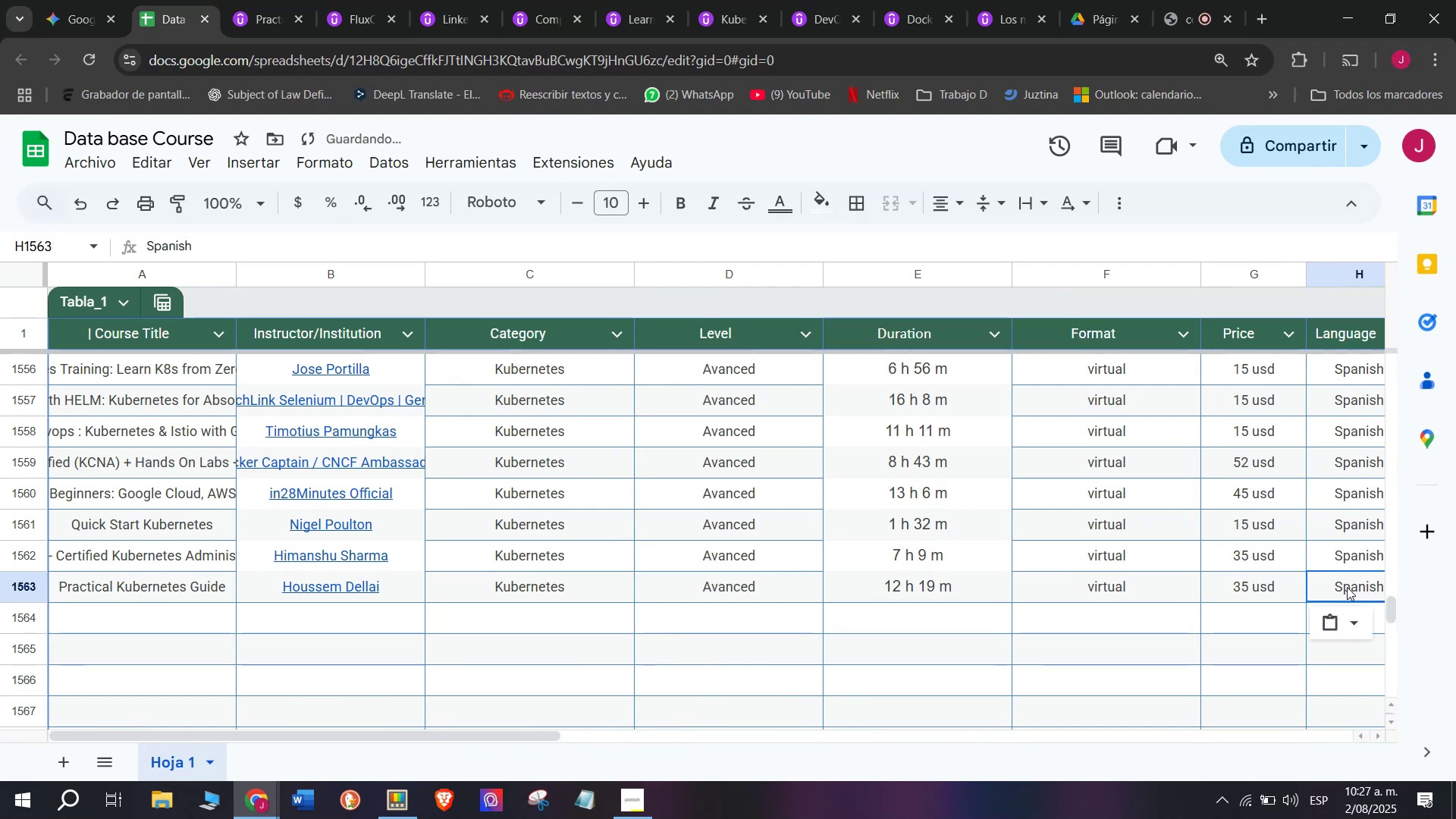 
scroll: coordinate [336, 525], scroll_direction: down, amount: 3.0
 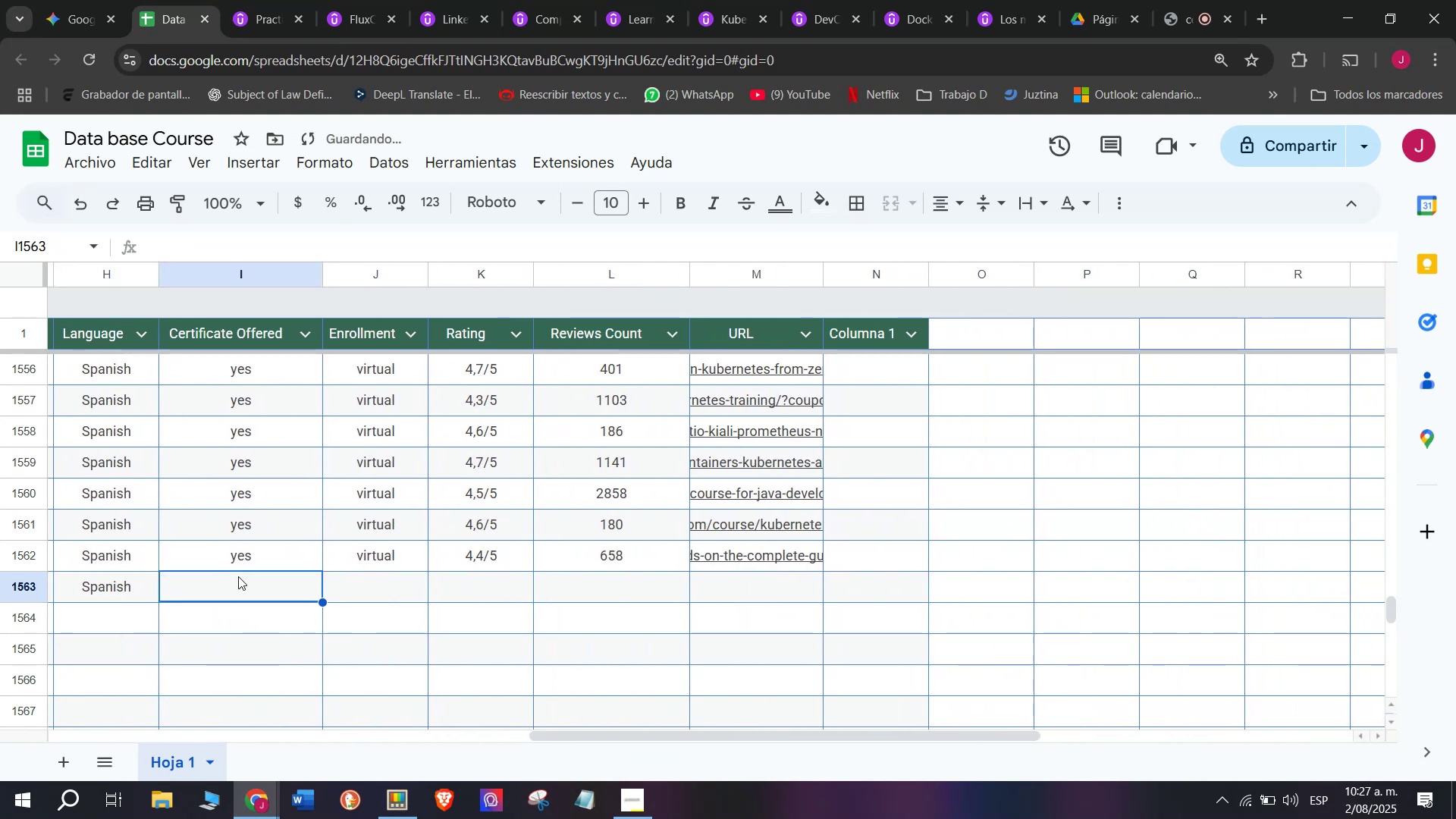 
double_click([253, 554])
 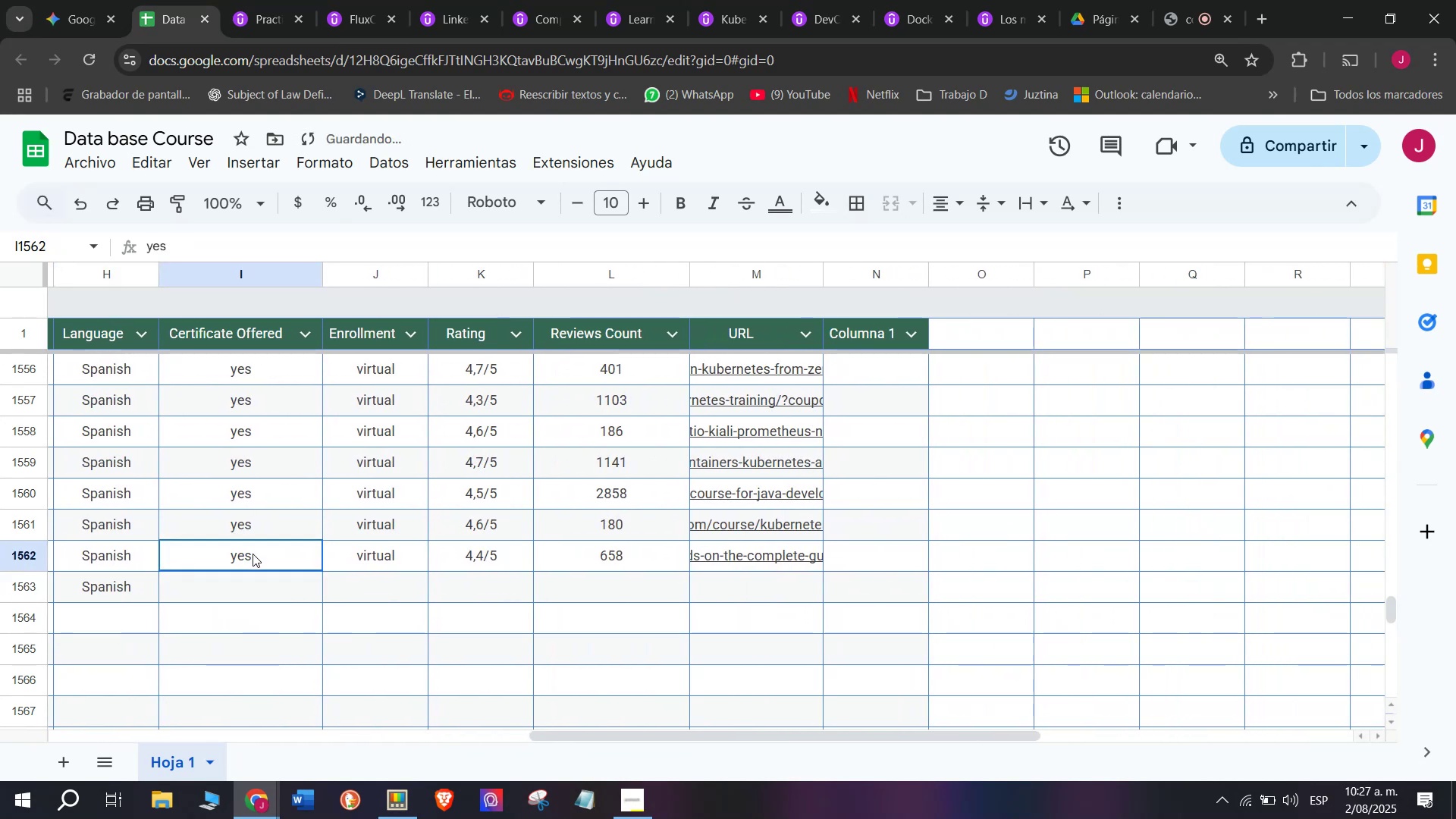 
key(Break)
 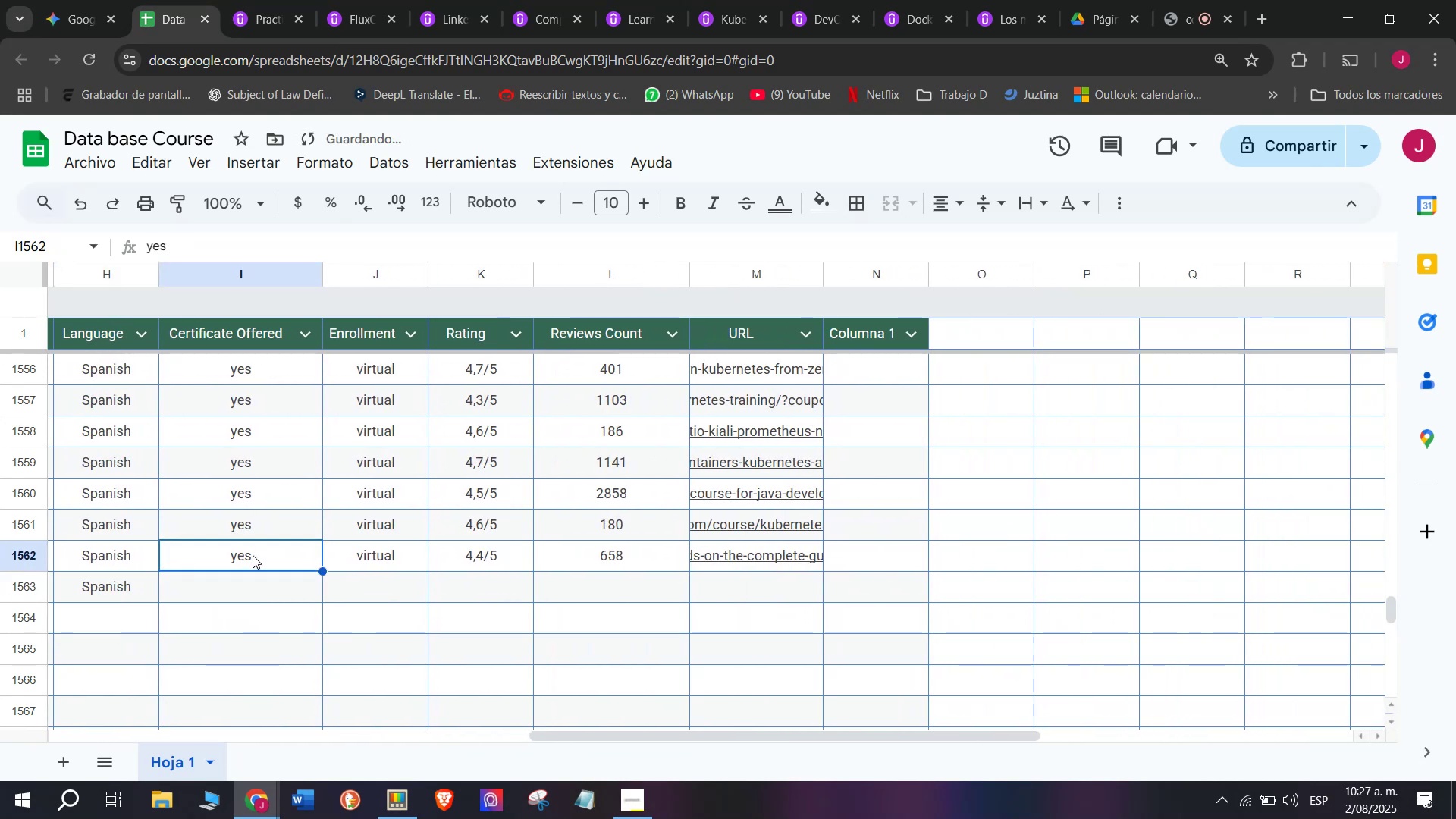 
key(Control+ControlLeft)
 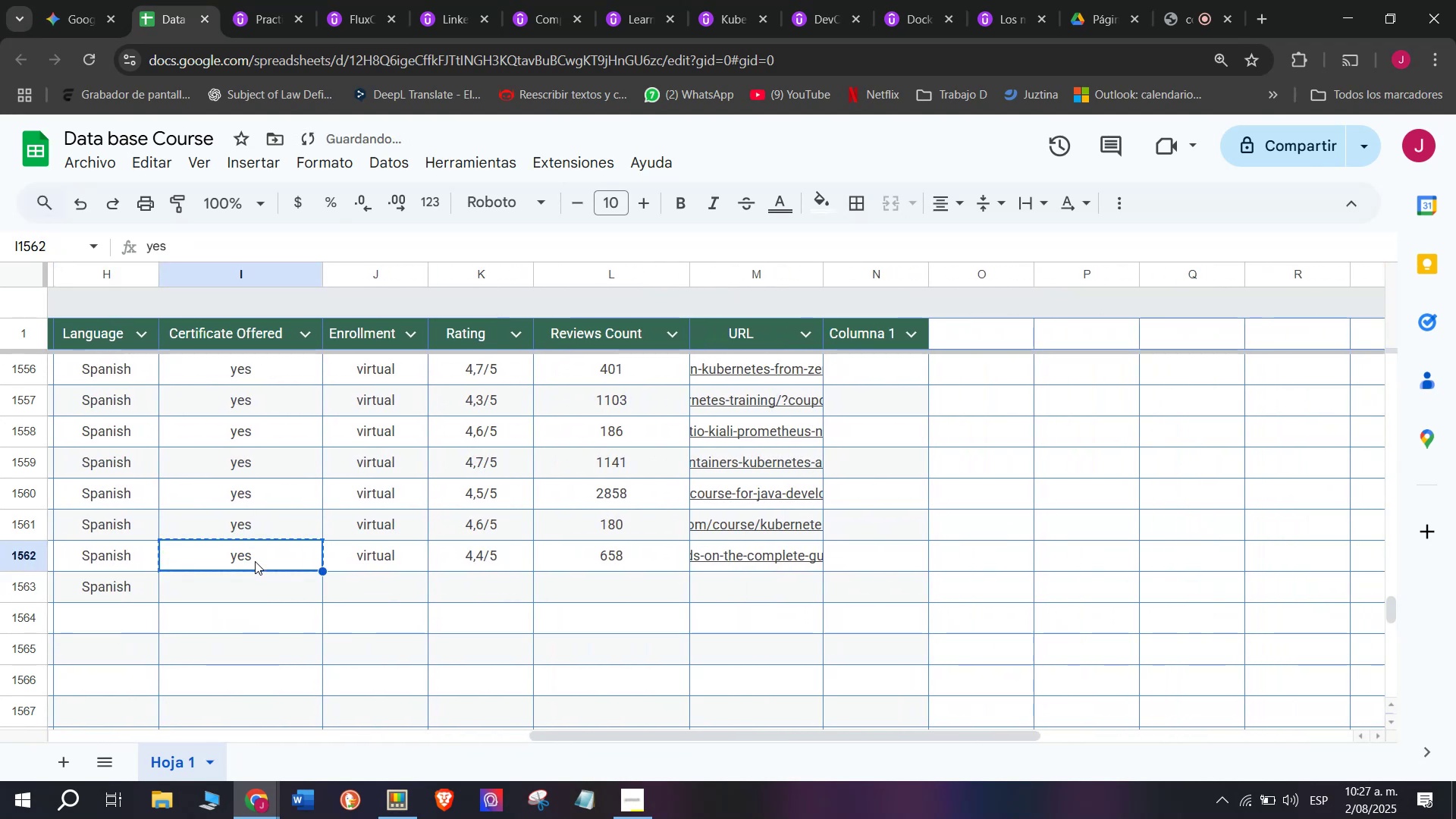 
key(Control+C)
 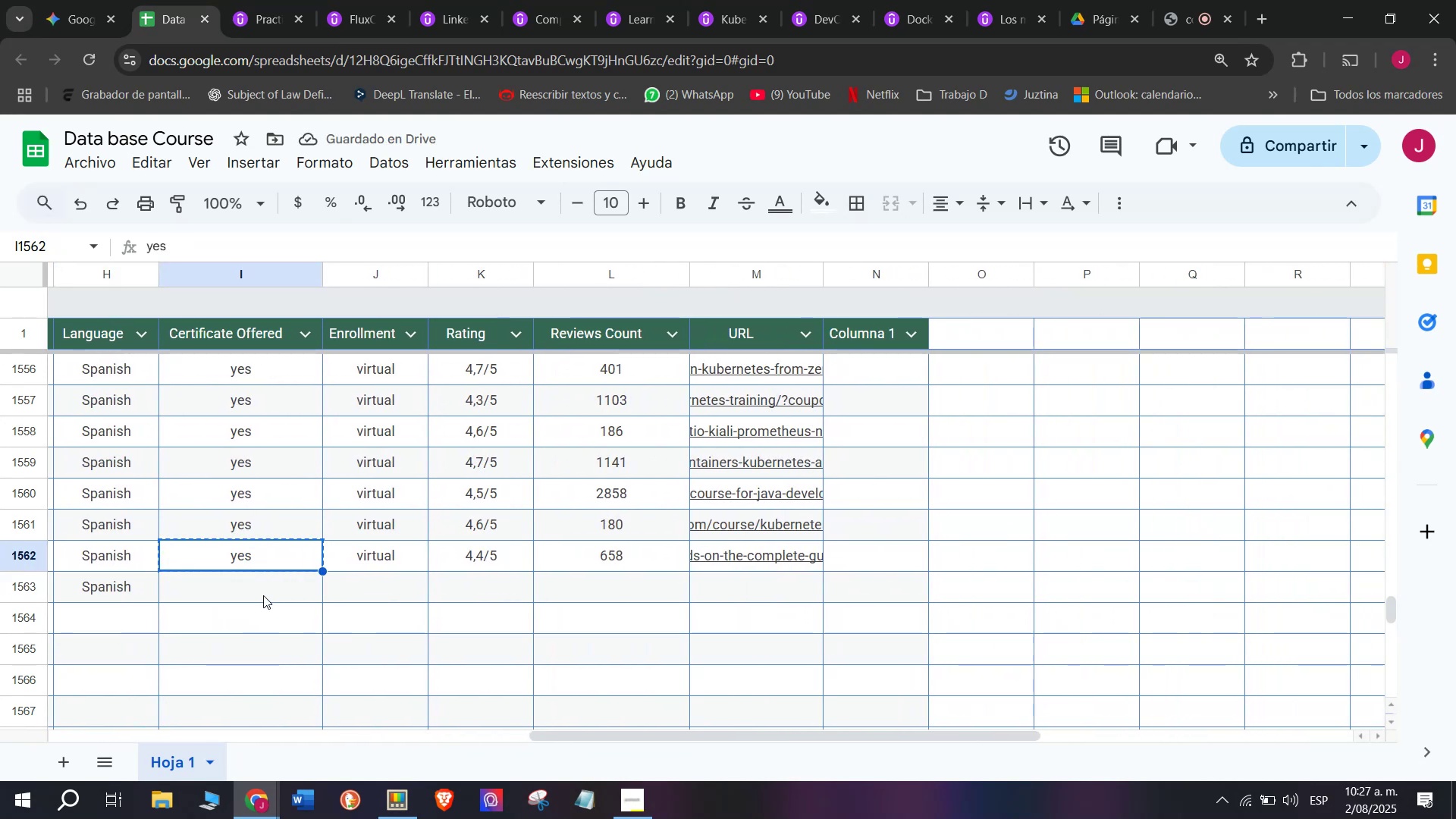 
triple_click([263, 595])
 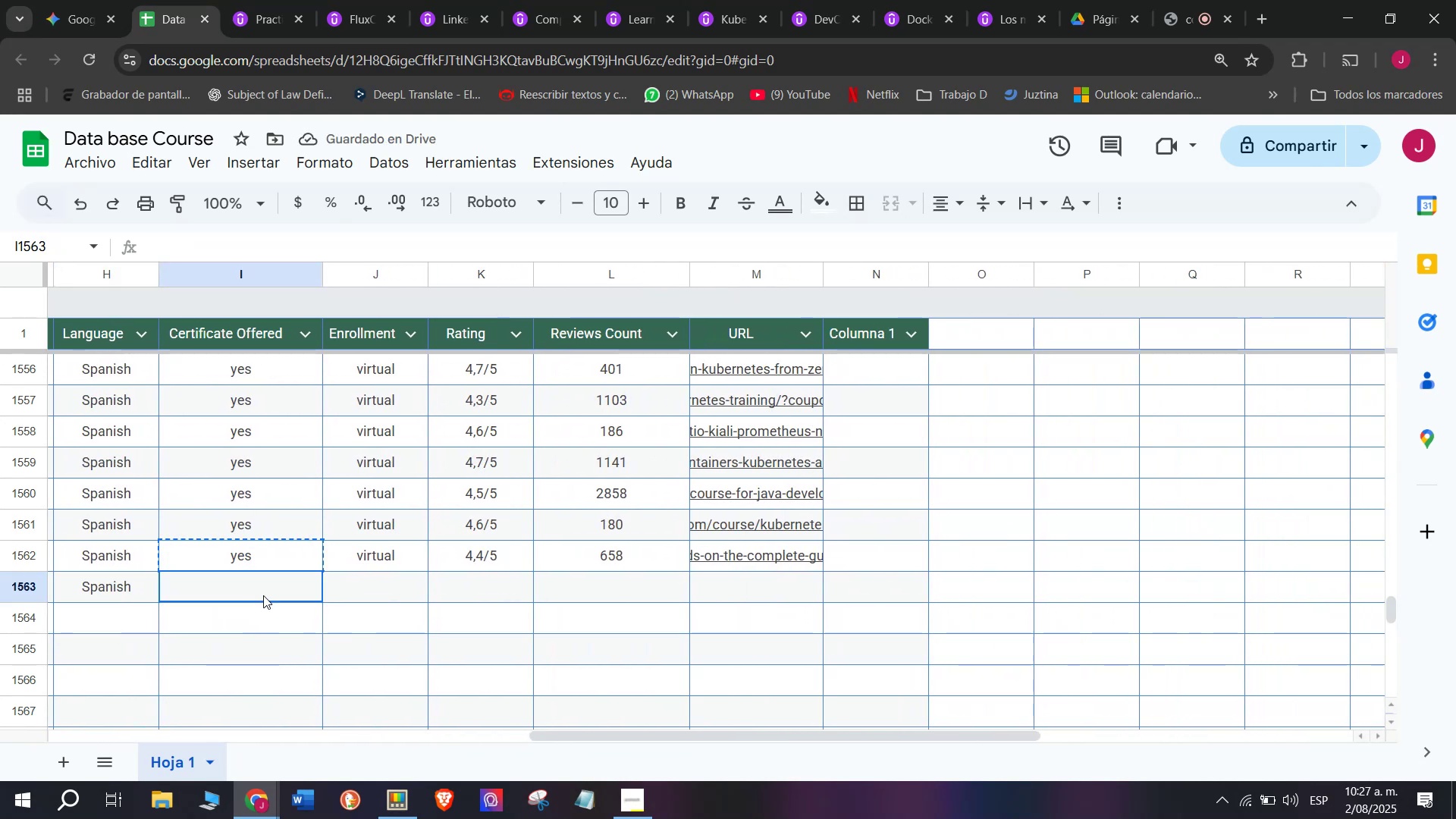 
key(Z)
 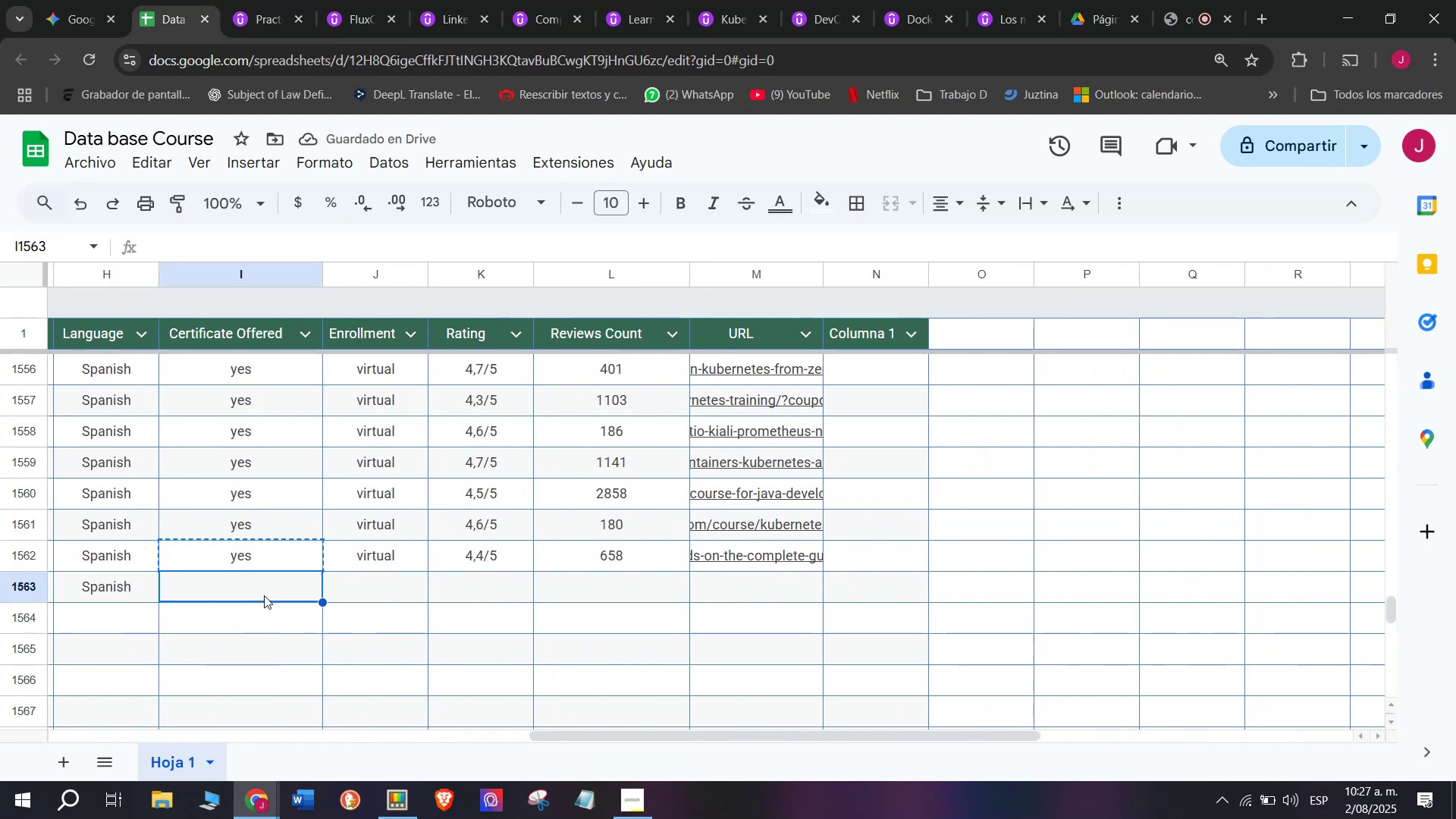 
key(Control+ControlLeft)
 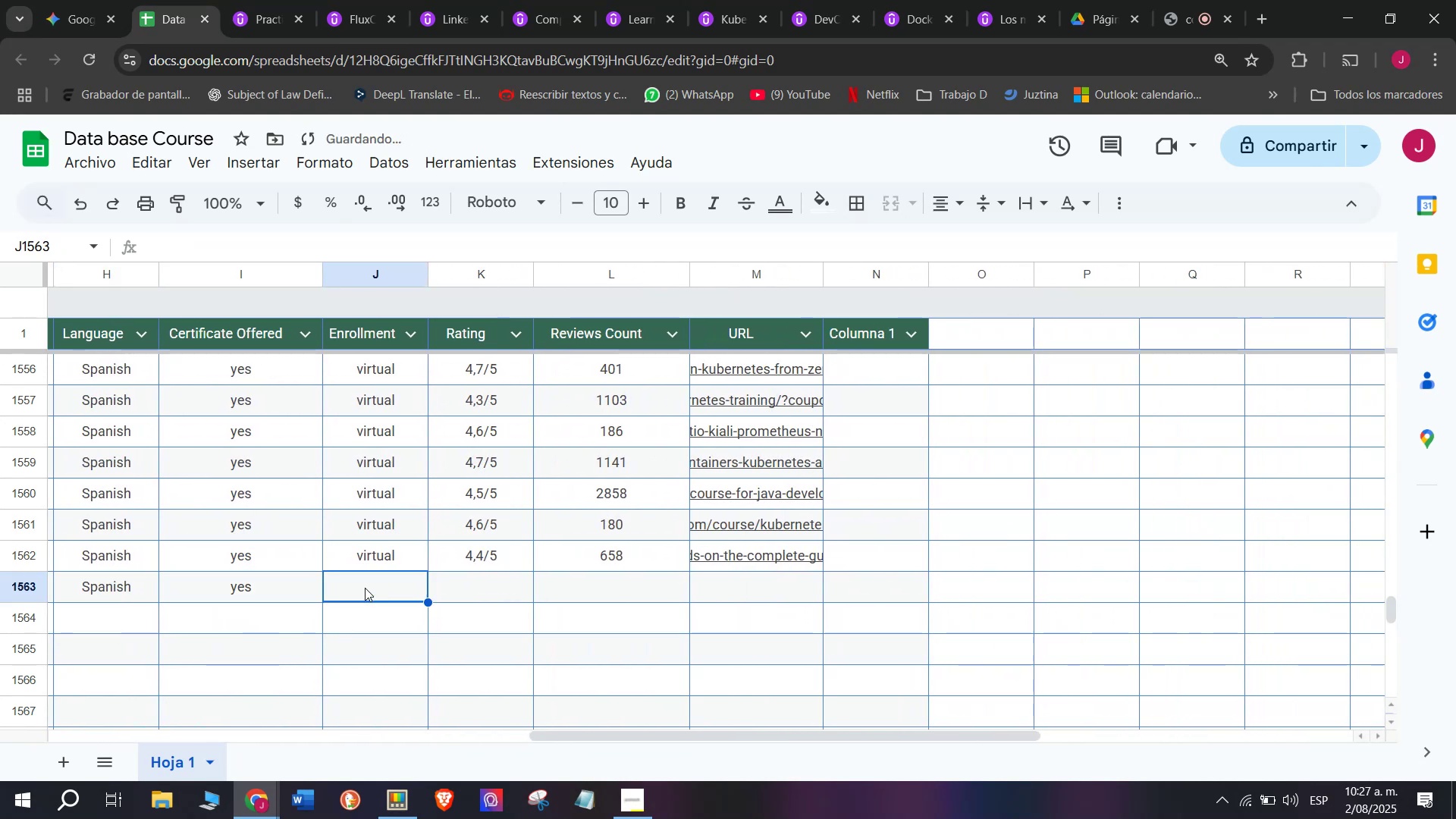 
key(Control+V)
 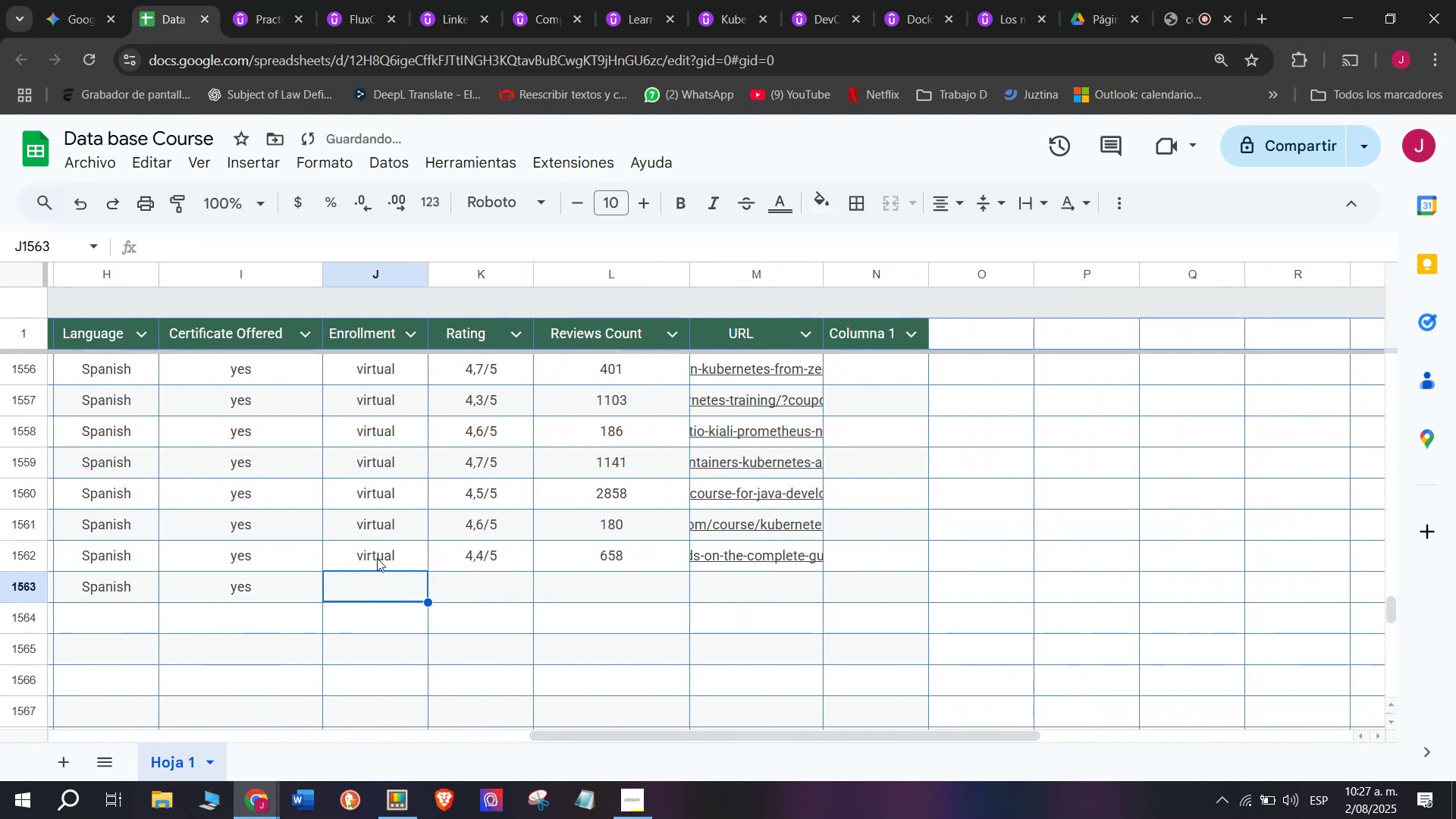 
key(Break)
 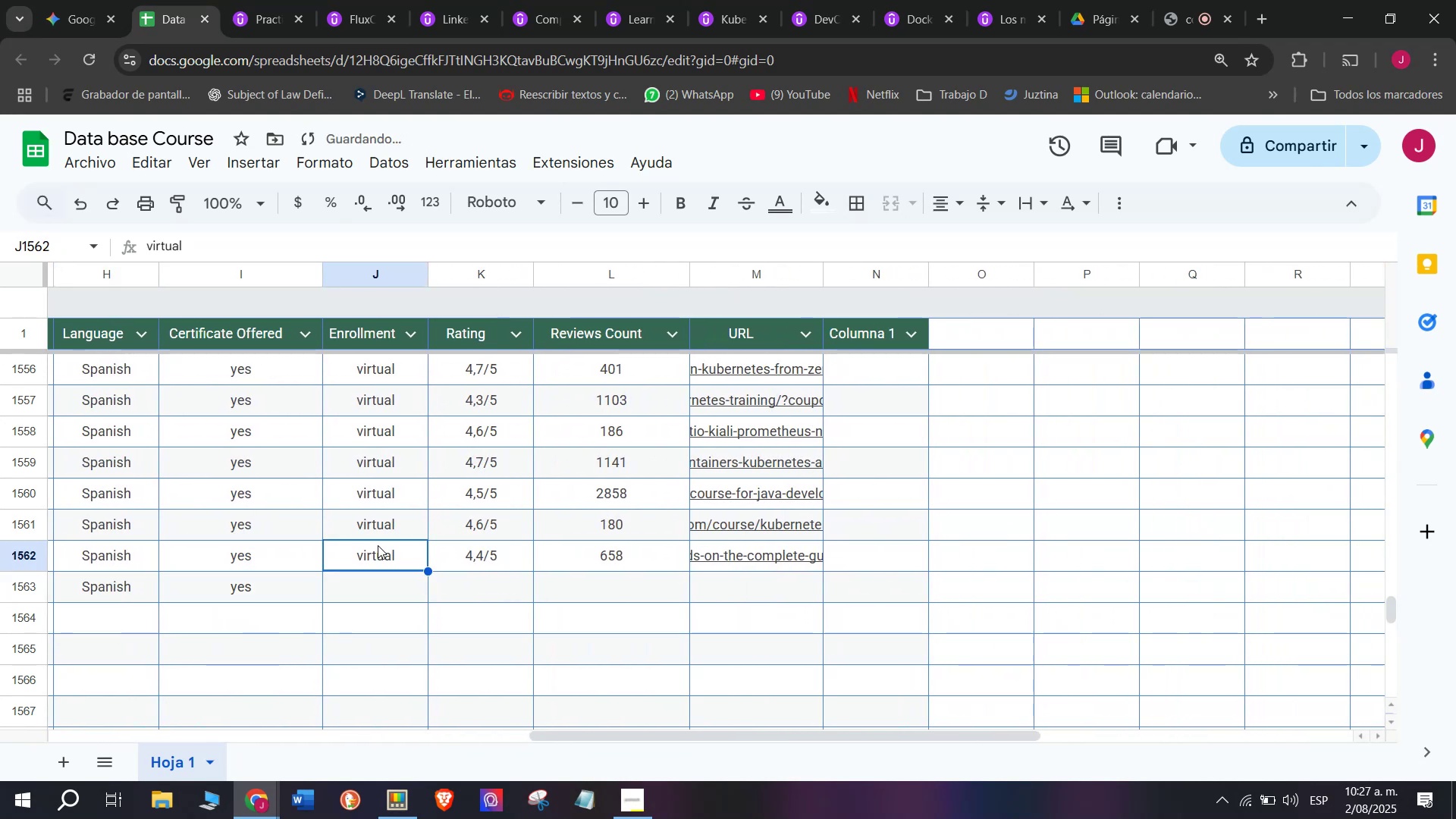 
key(Control+ControlLeft)
 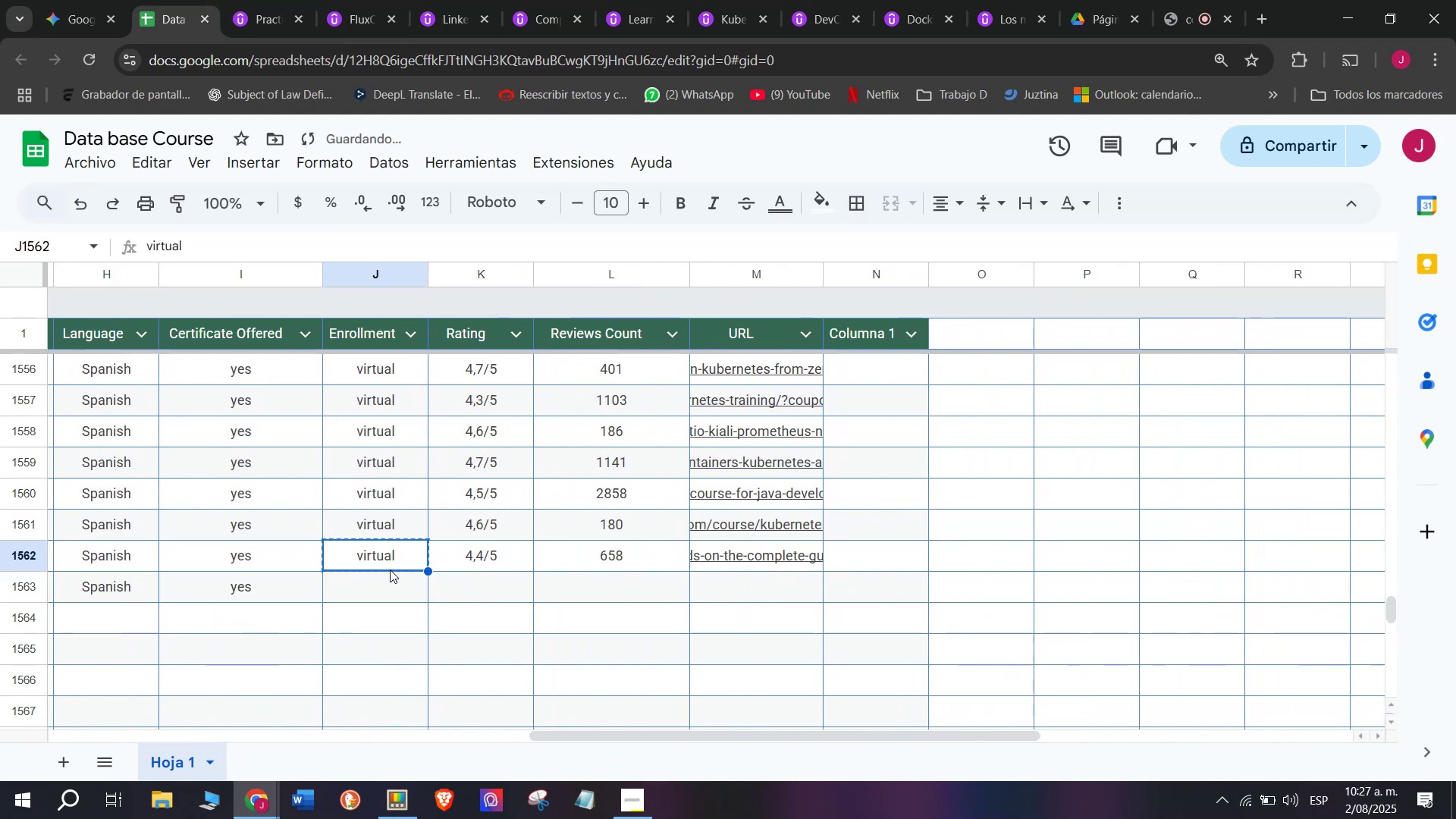 
key(Control+C)
 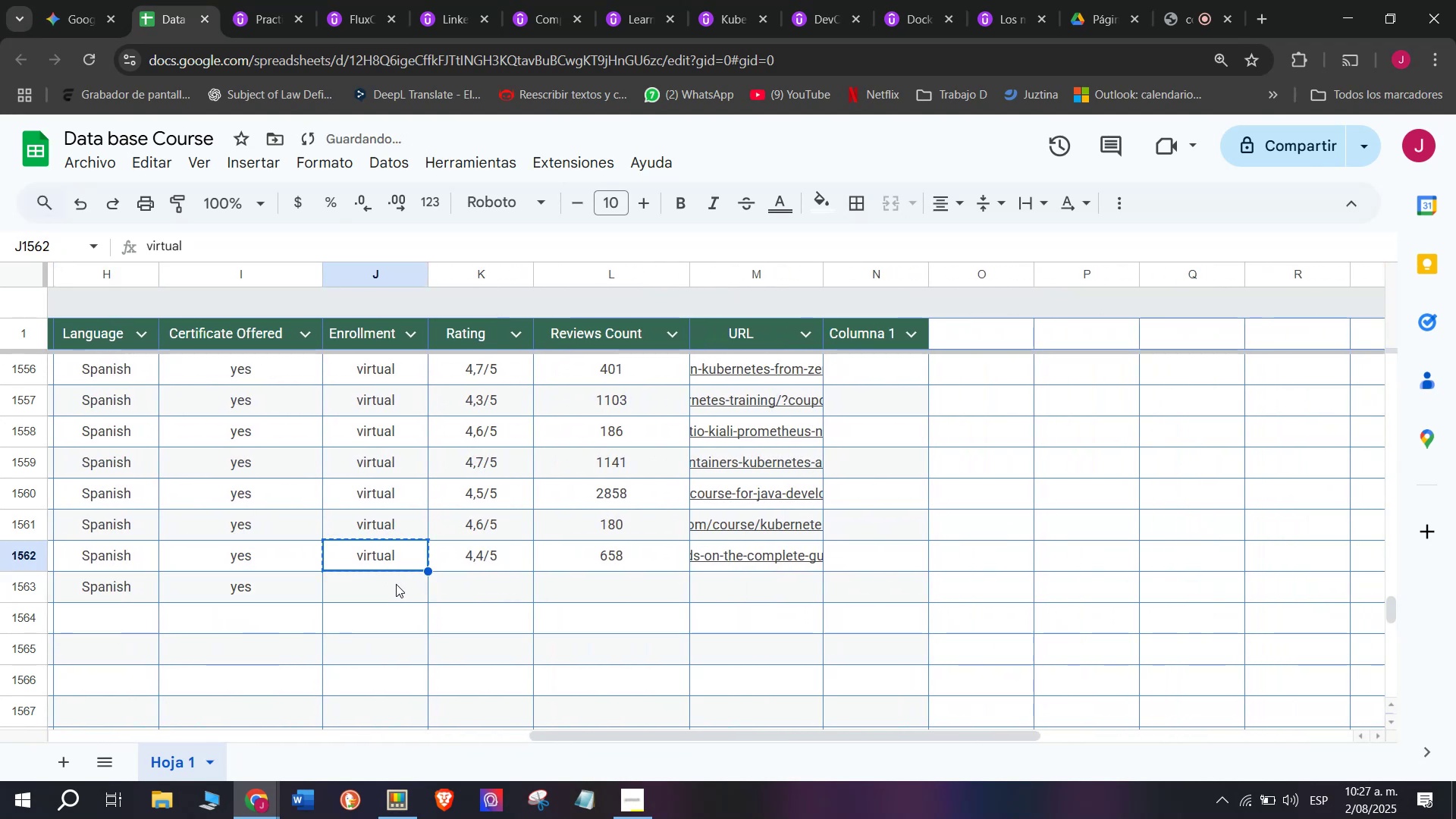 
double_click([397, 587])
 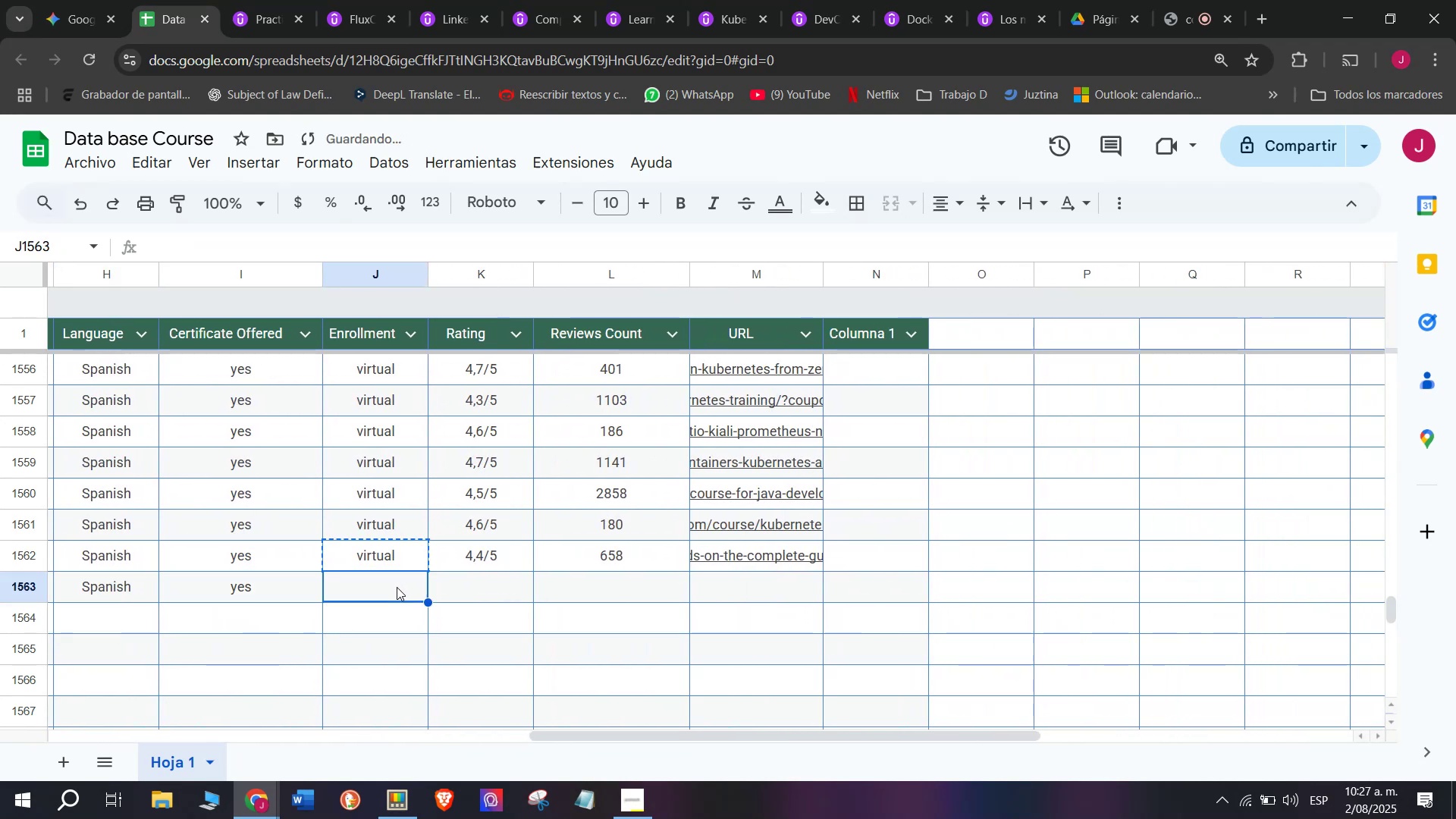 
key(Z)
 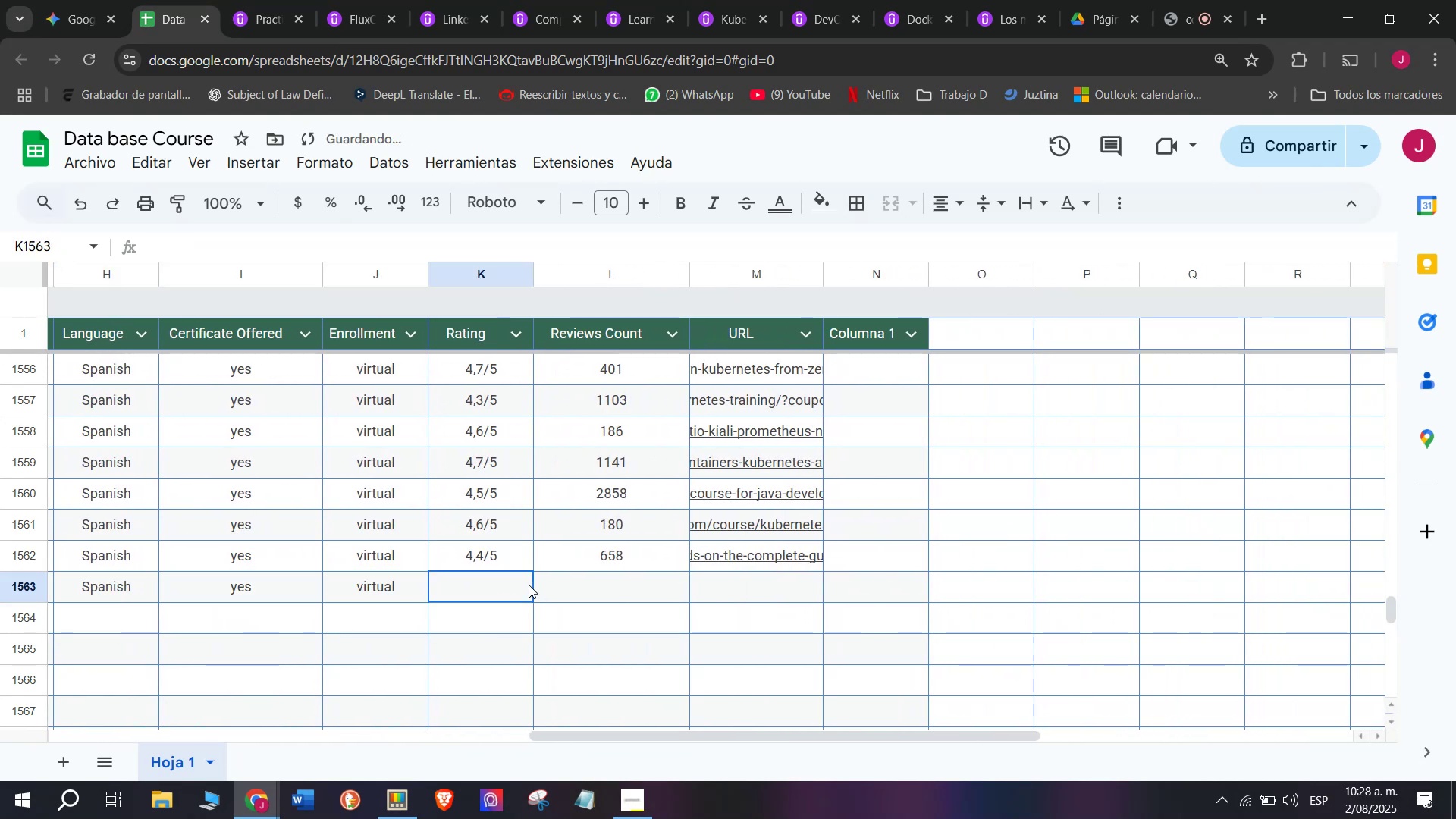 
key(Control+ControlLeft)
 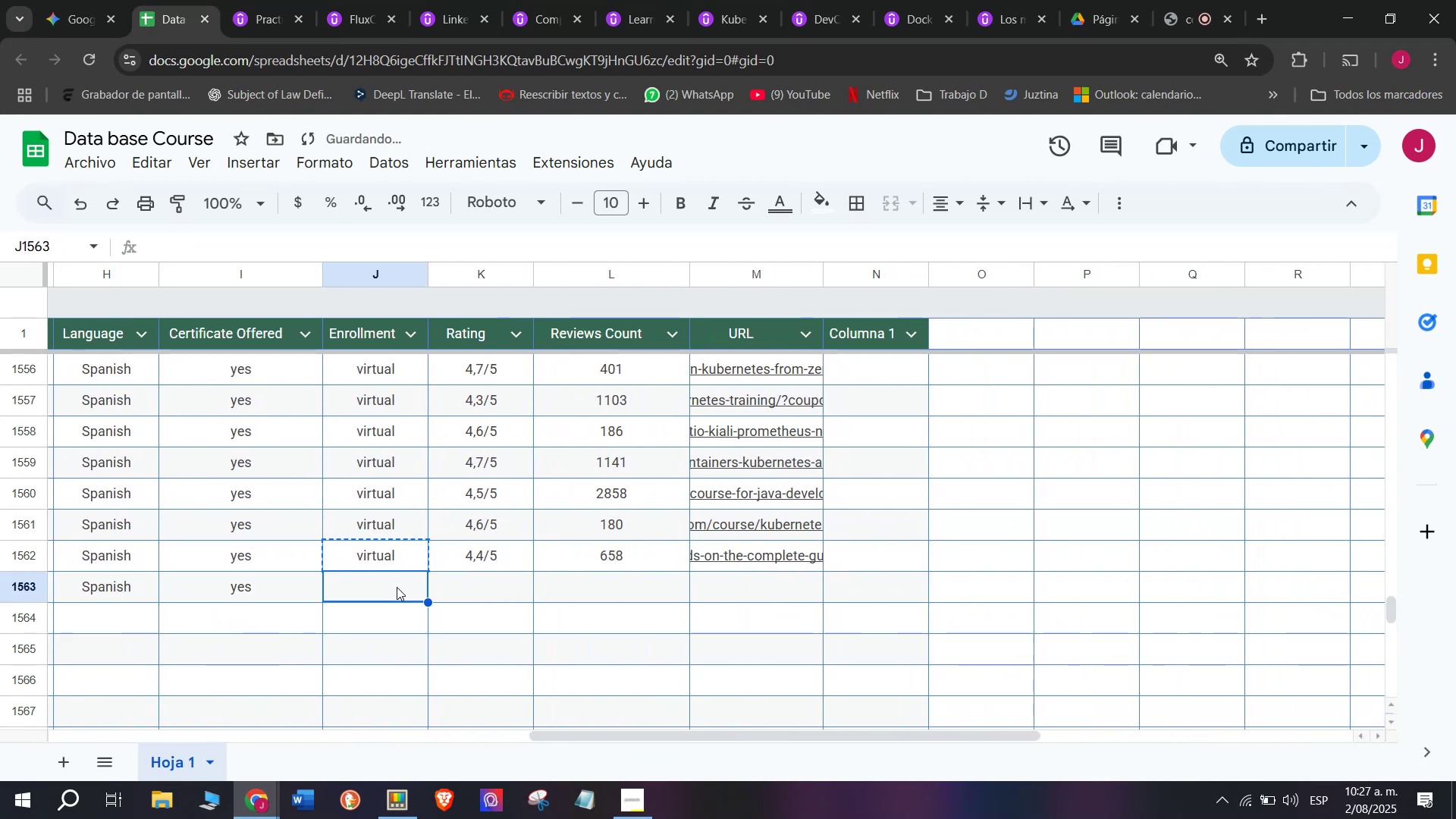 
key(Control+V)
 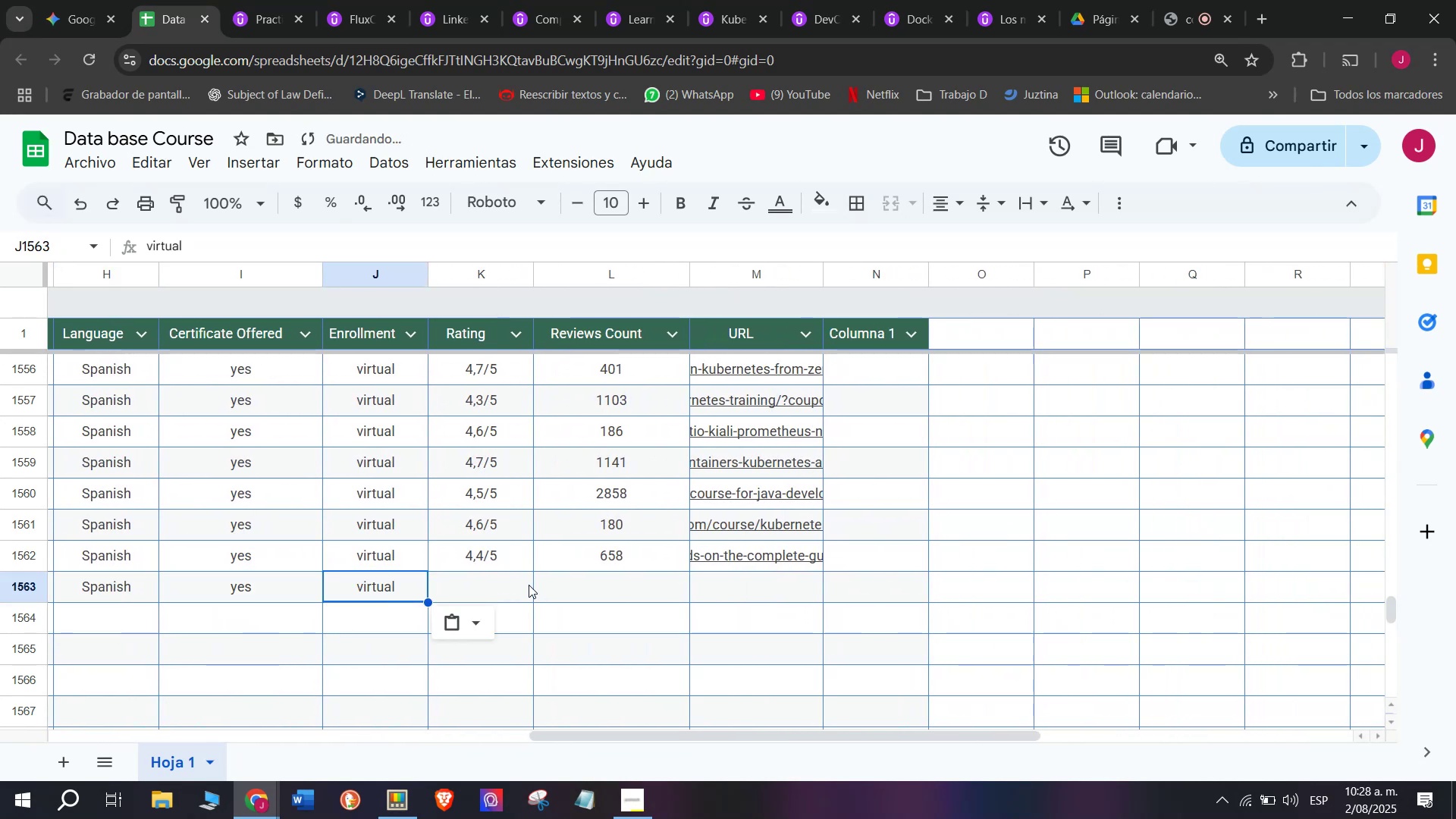 
triple_click([529, 585])
 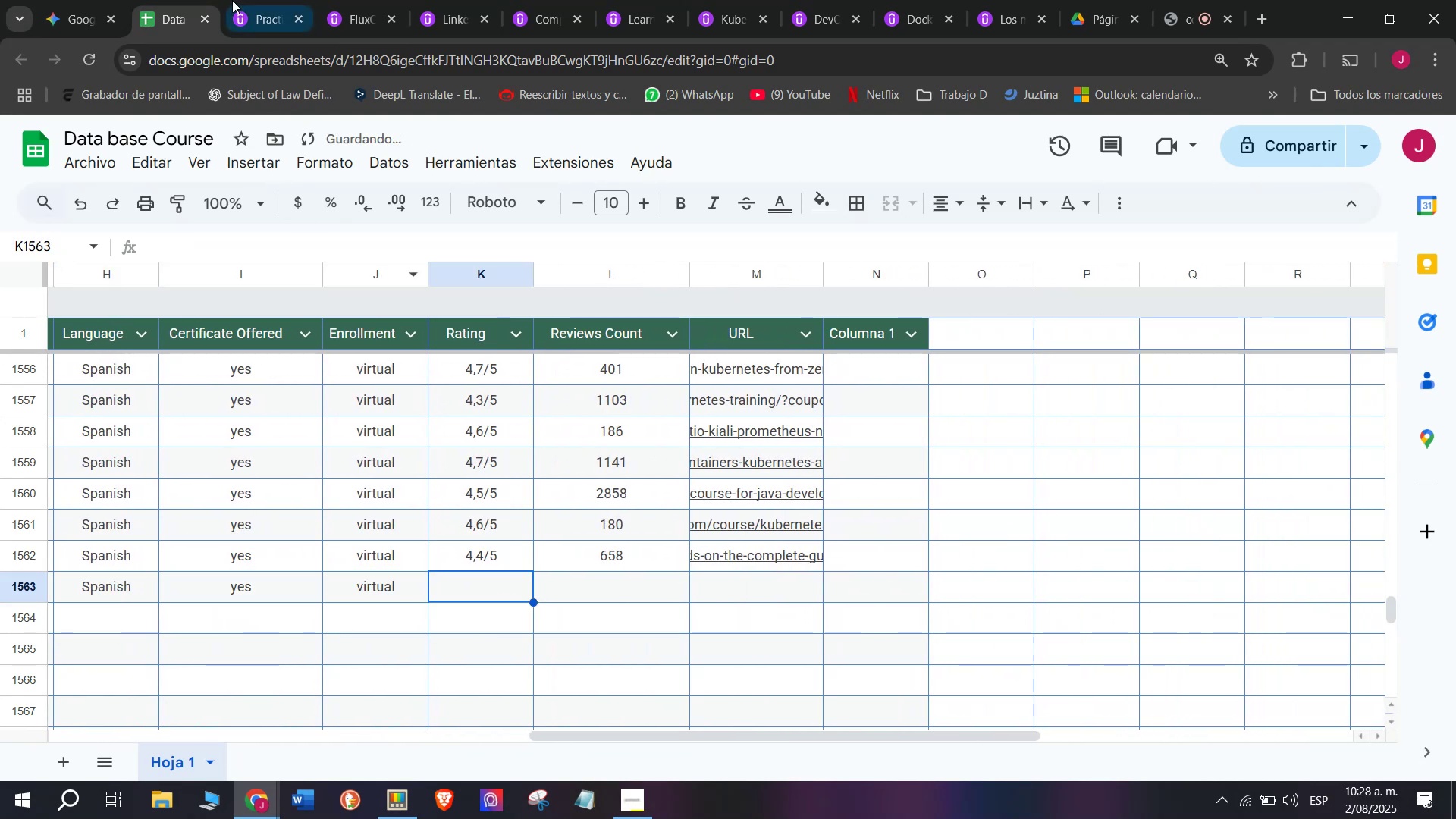 
left_click([234, 0])
 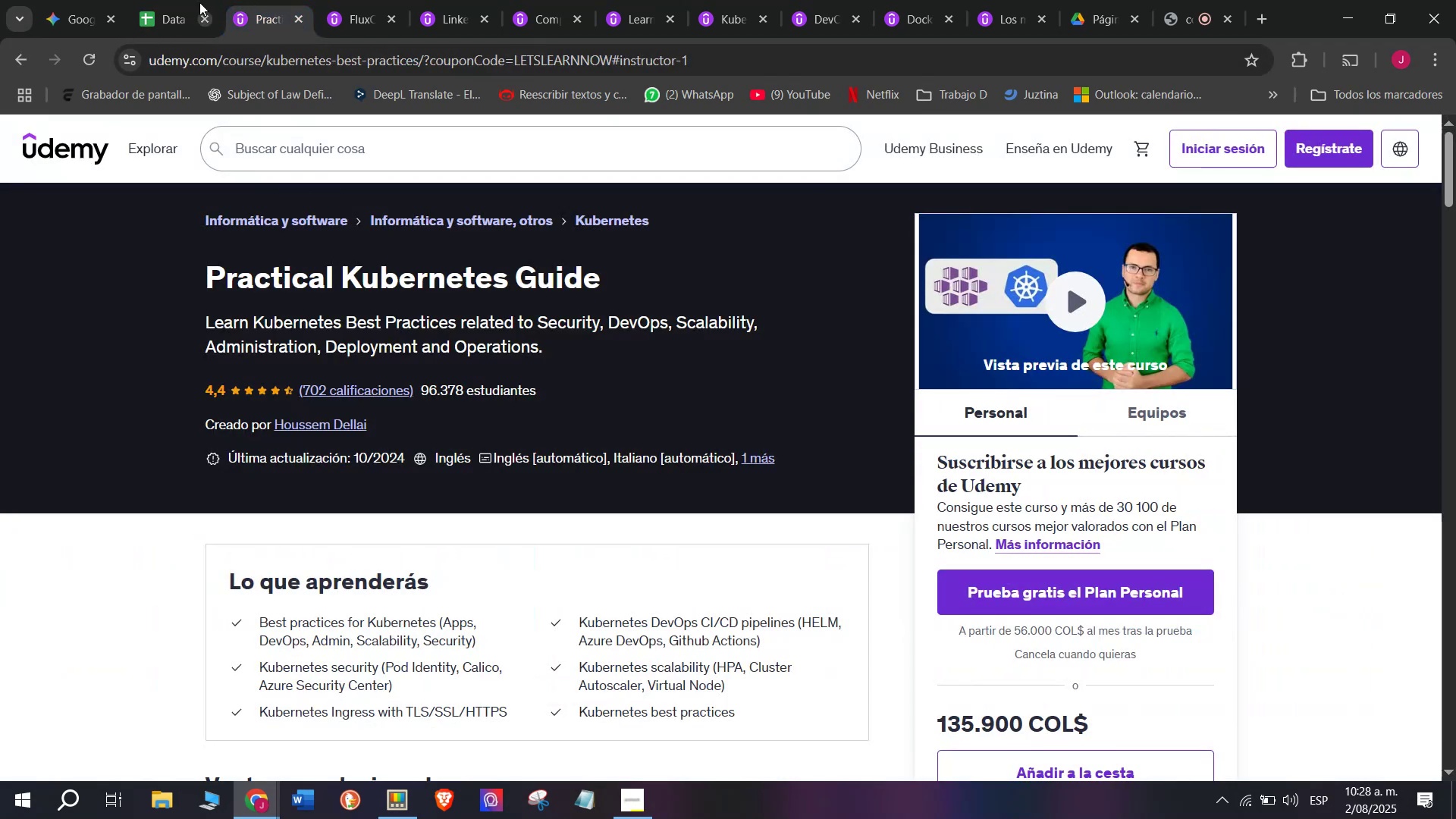 
left_click([189, 0])
 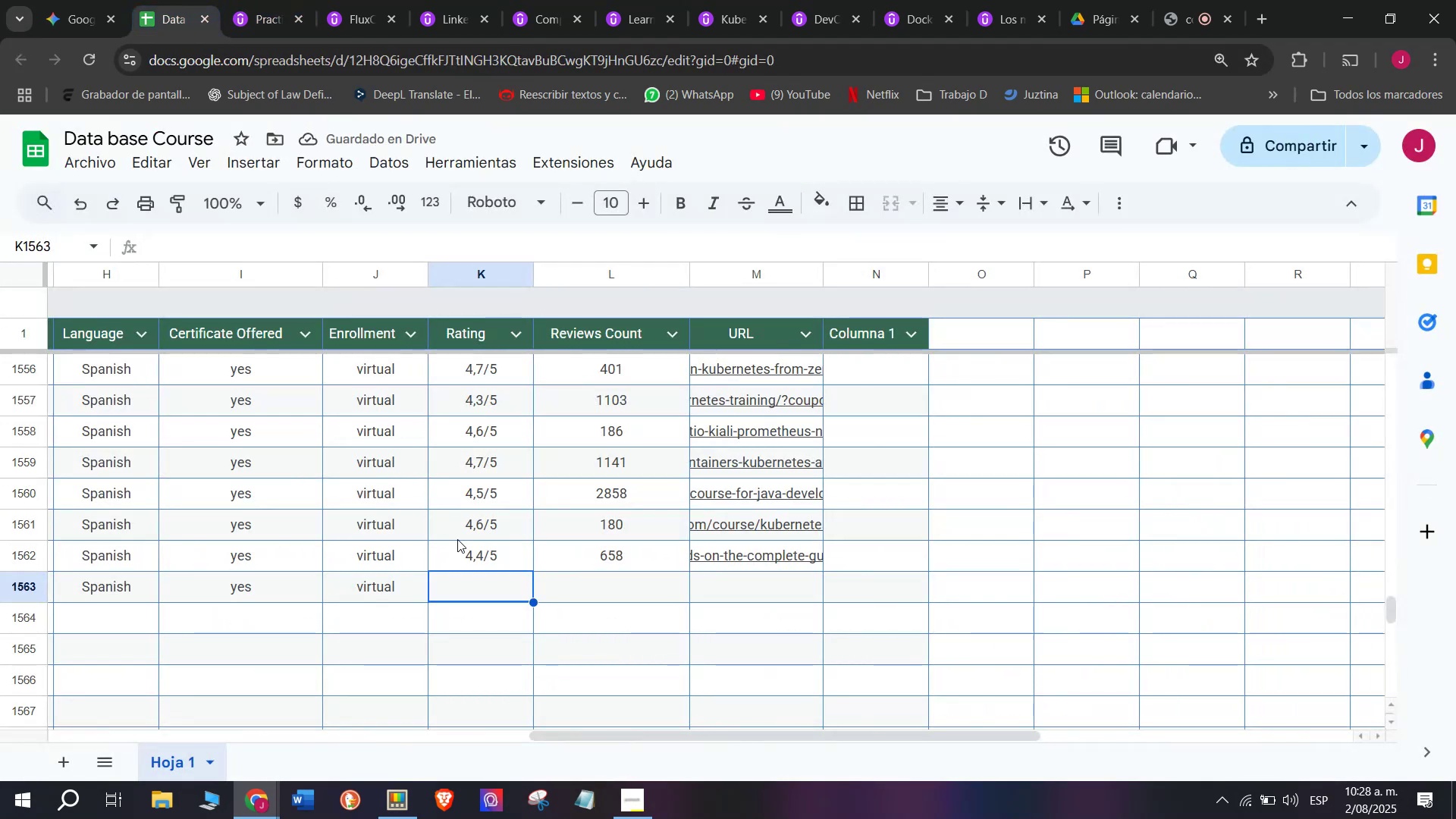 
left_click([465, 547])
 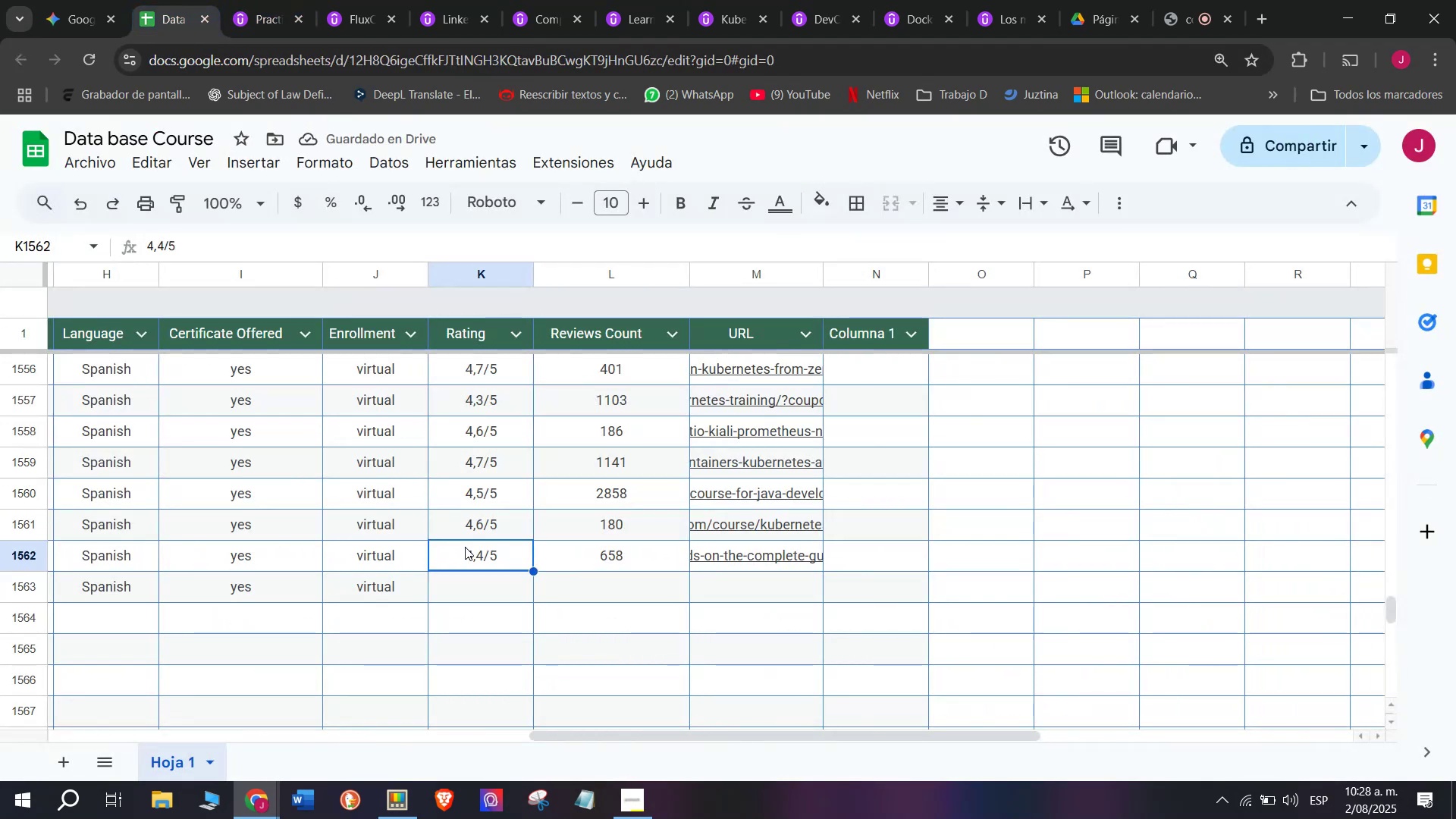 
key(Break)
 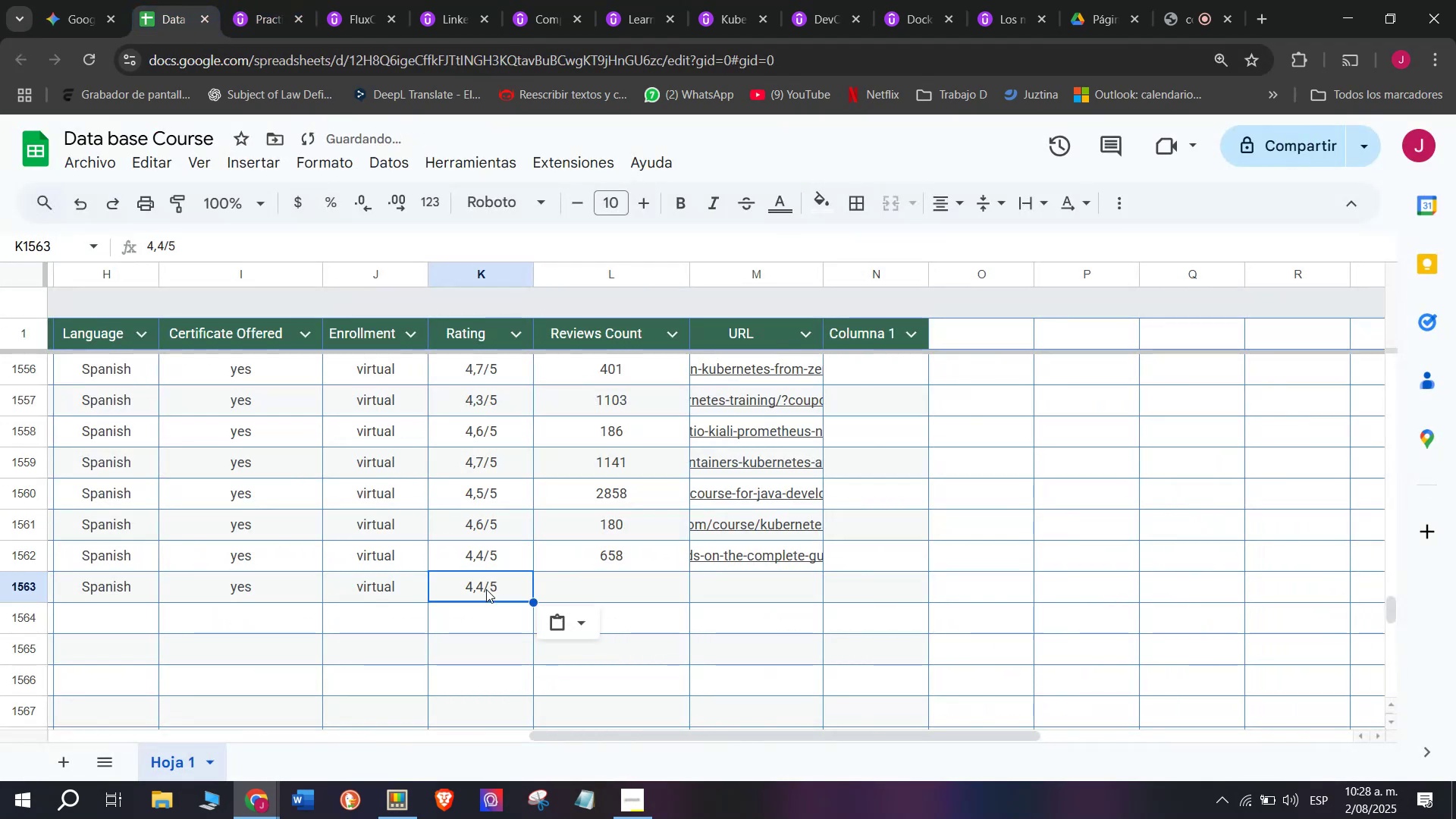 
key(Control+ControlLeft)
 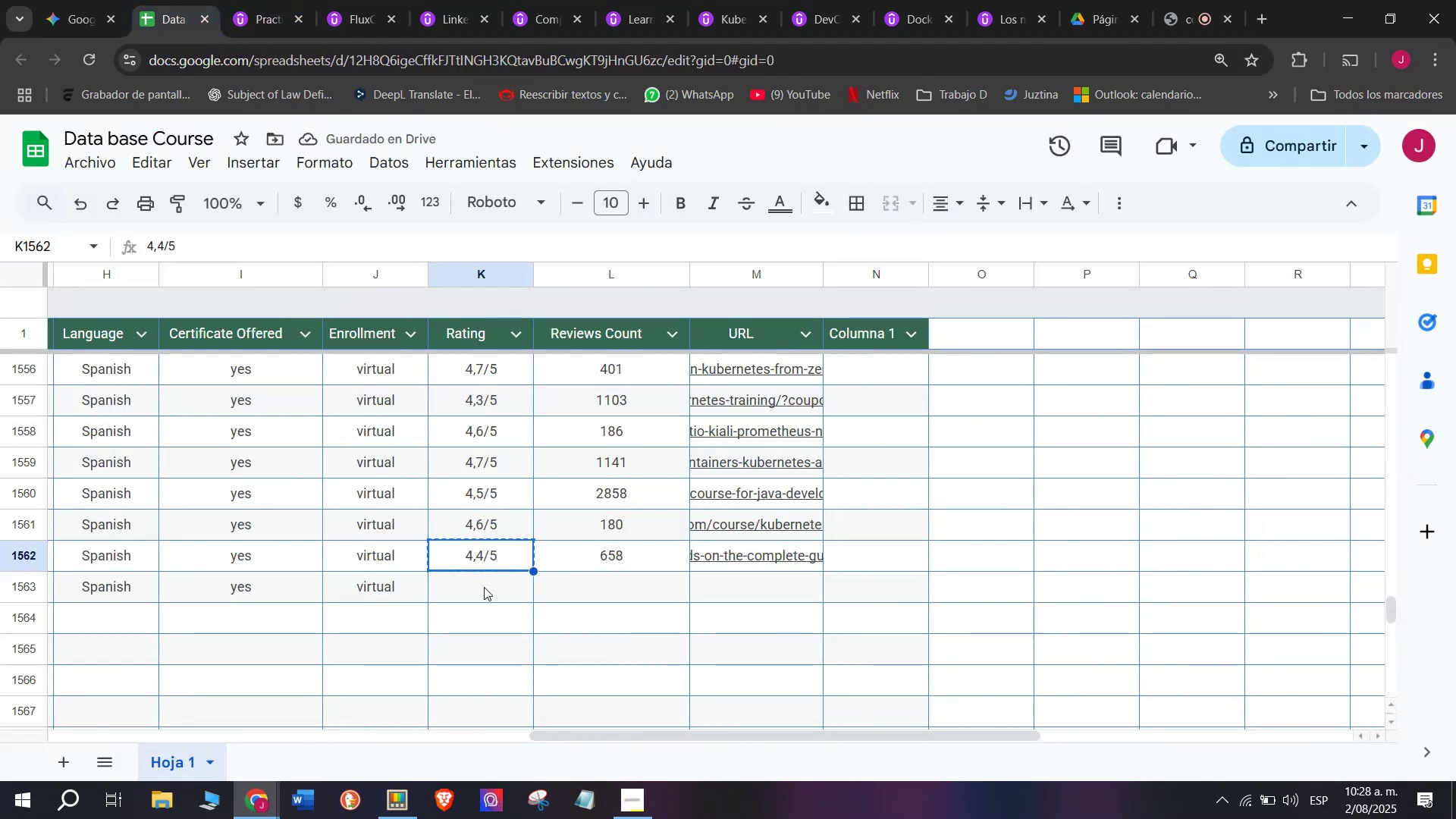 
key(Control+C)
 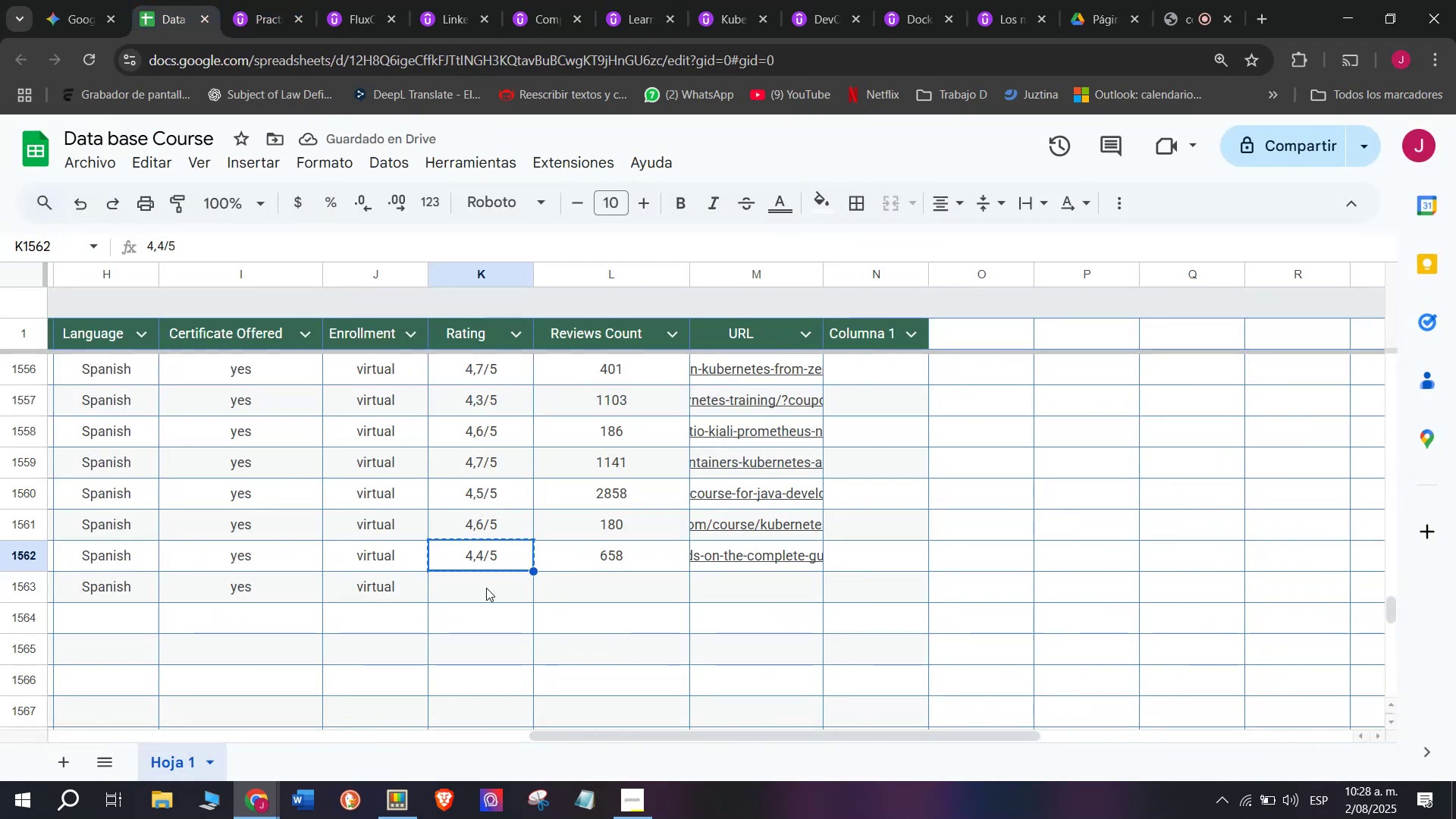 
double_click([486, 588])
 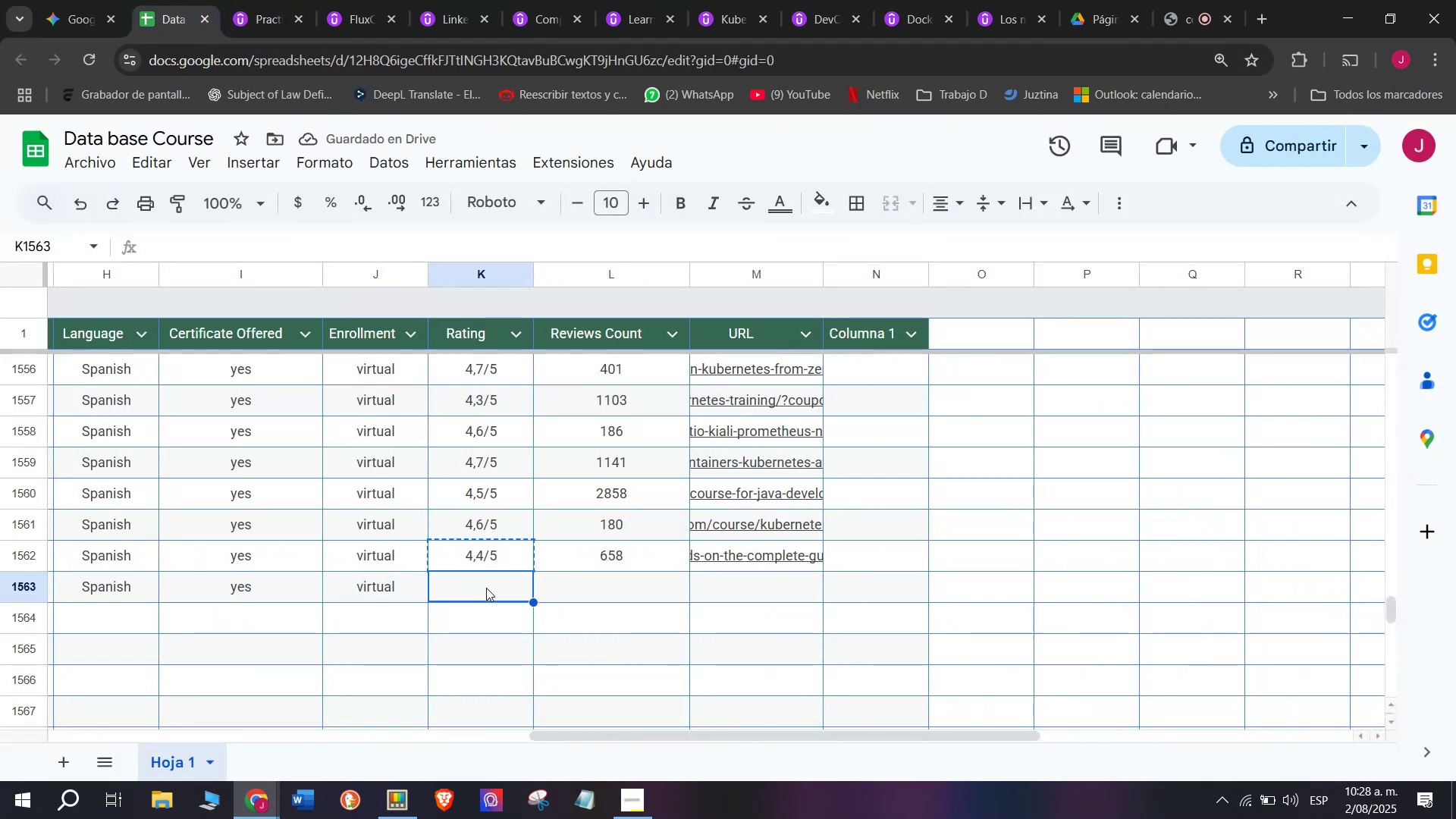 
key(Control+ControlLeft)
 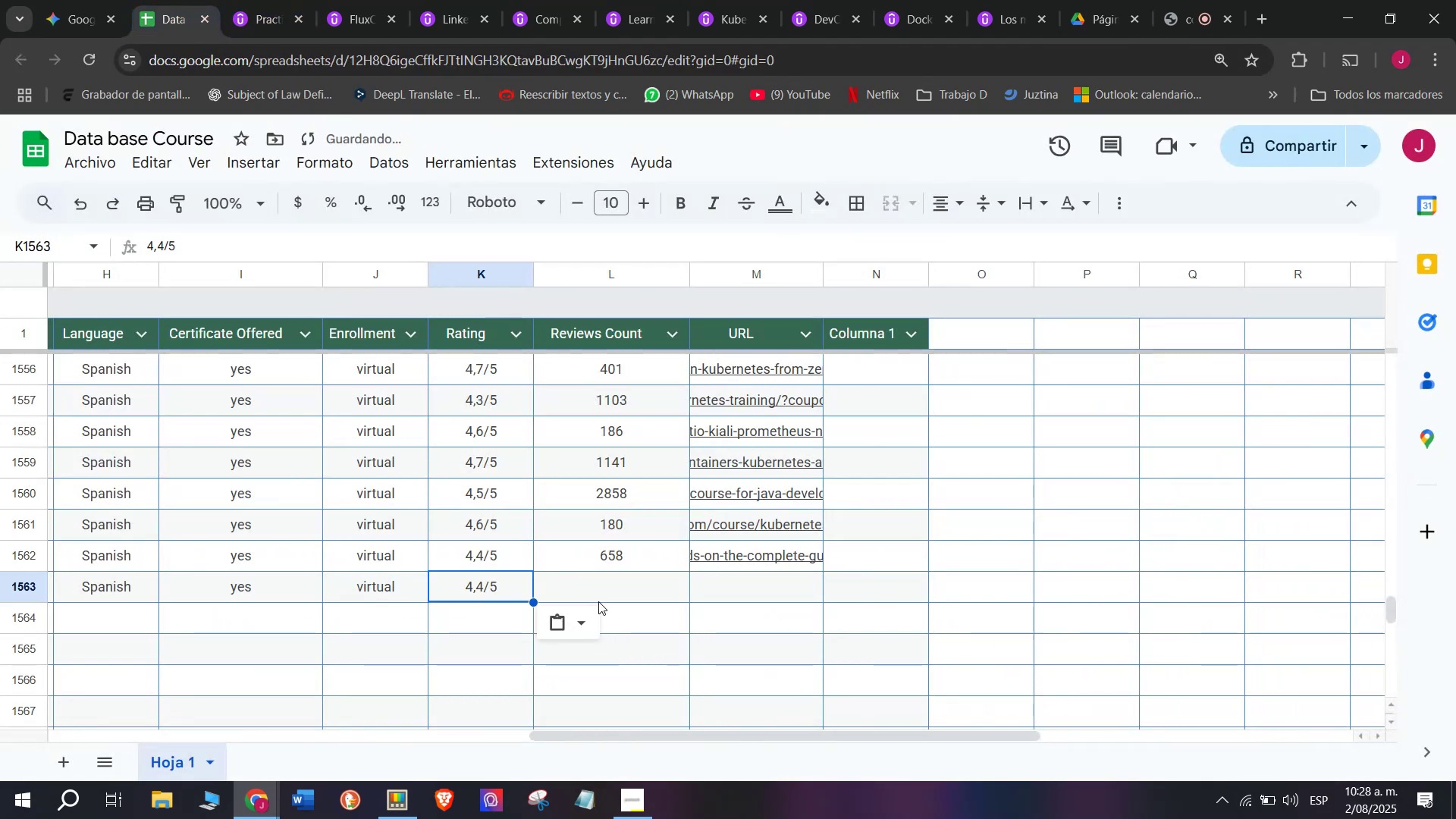 
key(Z)
 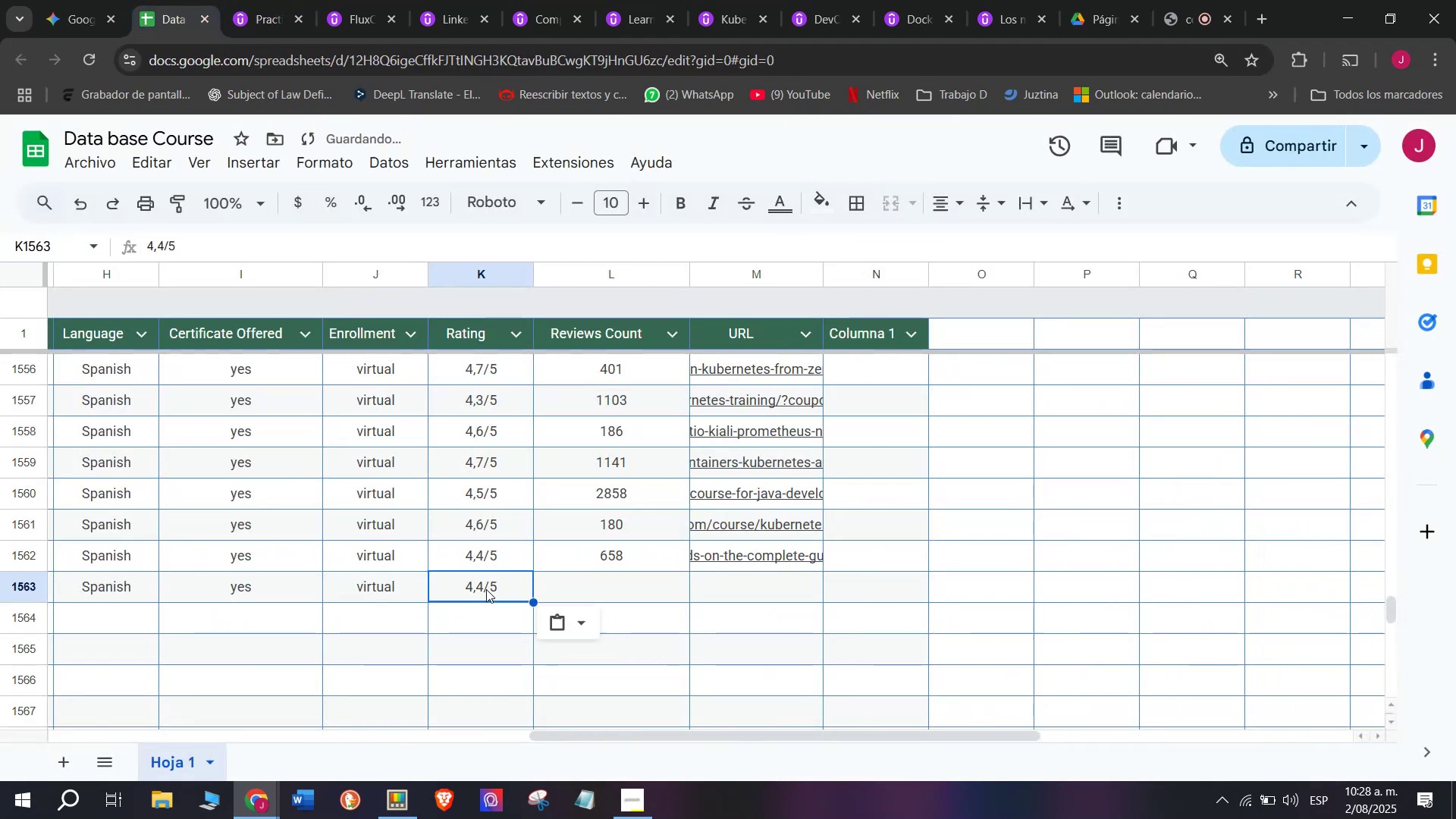 
key(Control+V)
 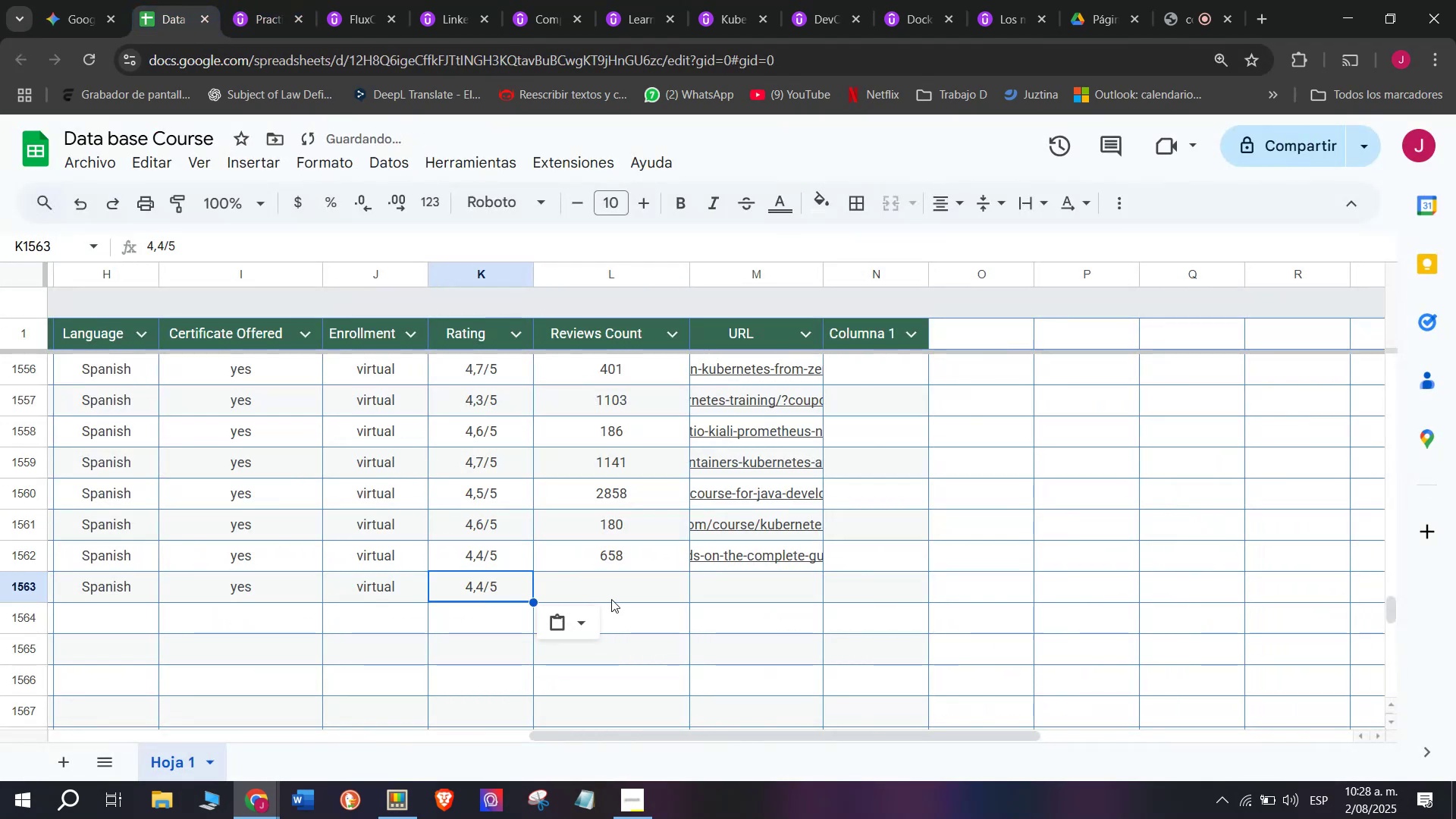 
left_click([641, 594])
 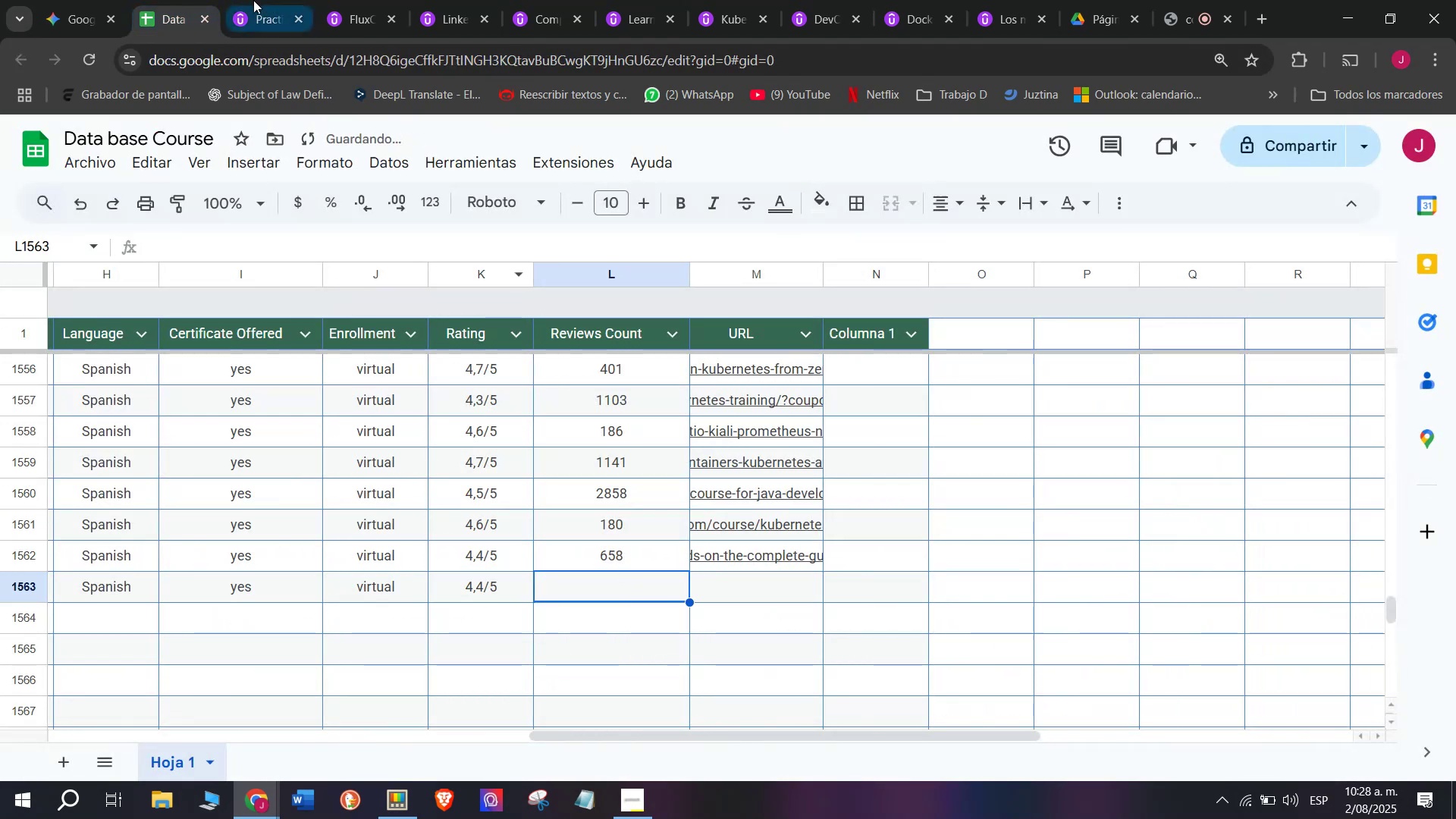 
left_click([251, 0])
 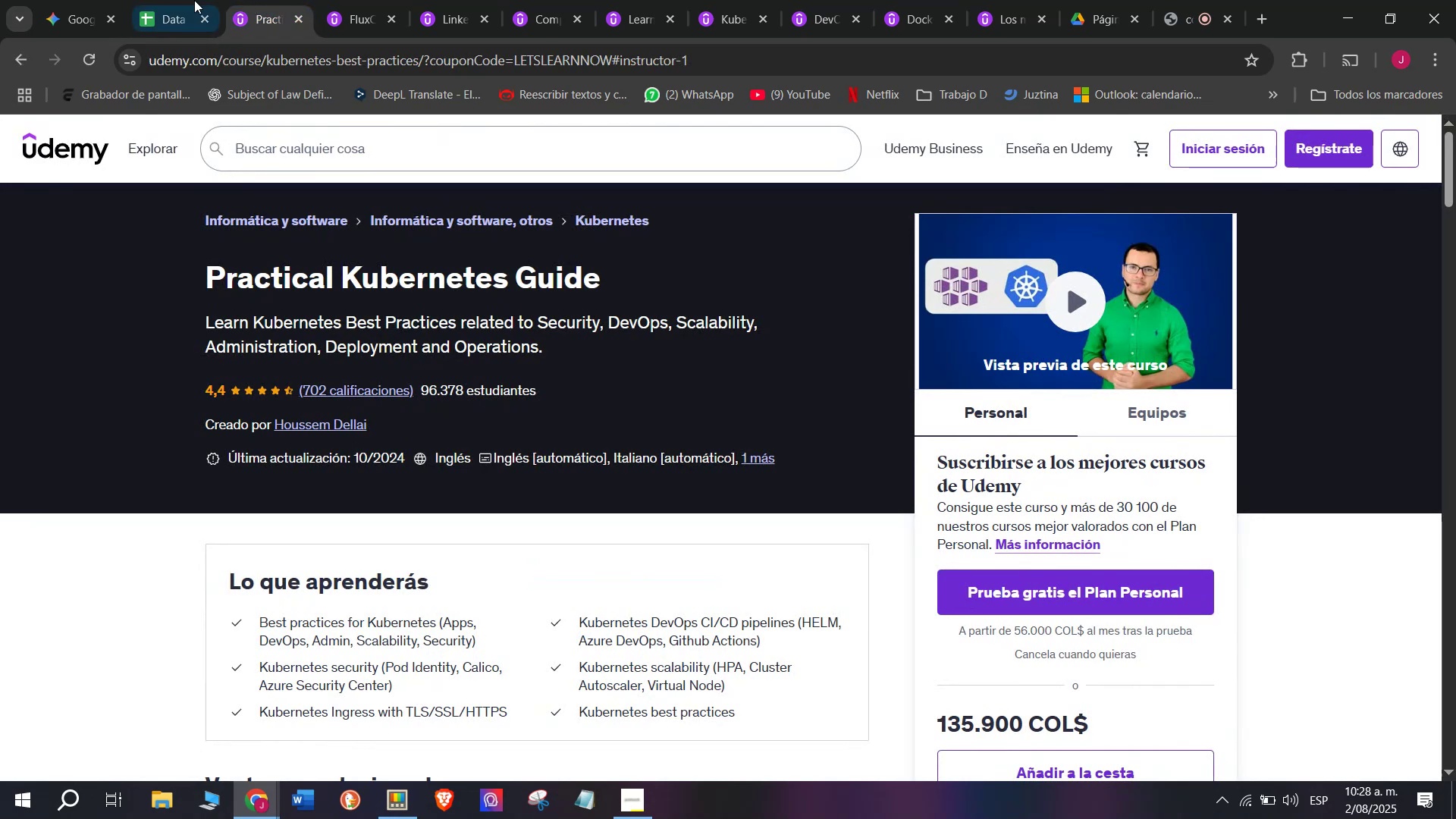 
left_click([182, 0])
 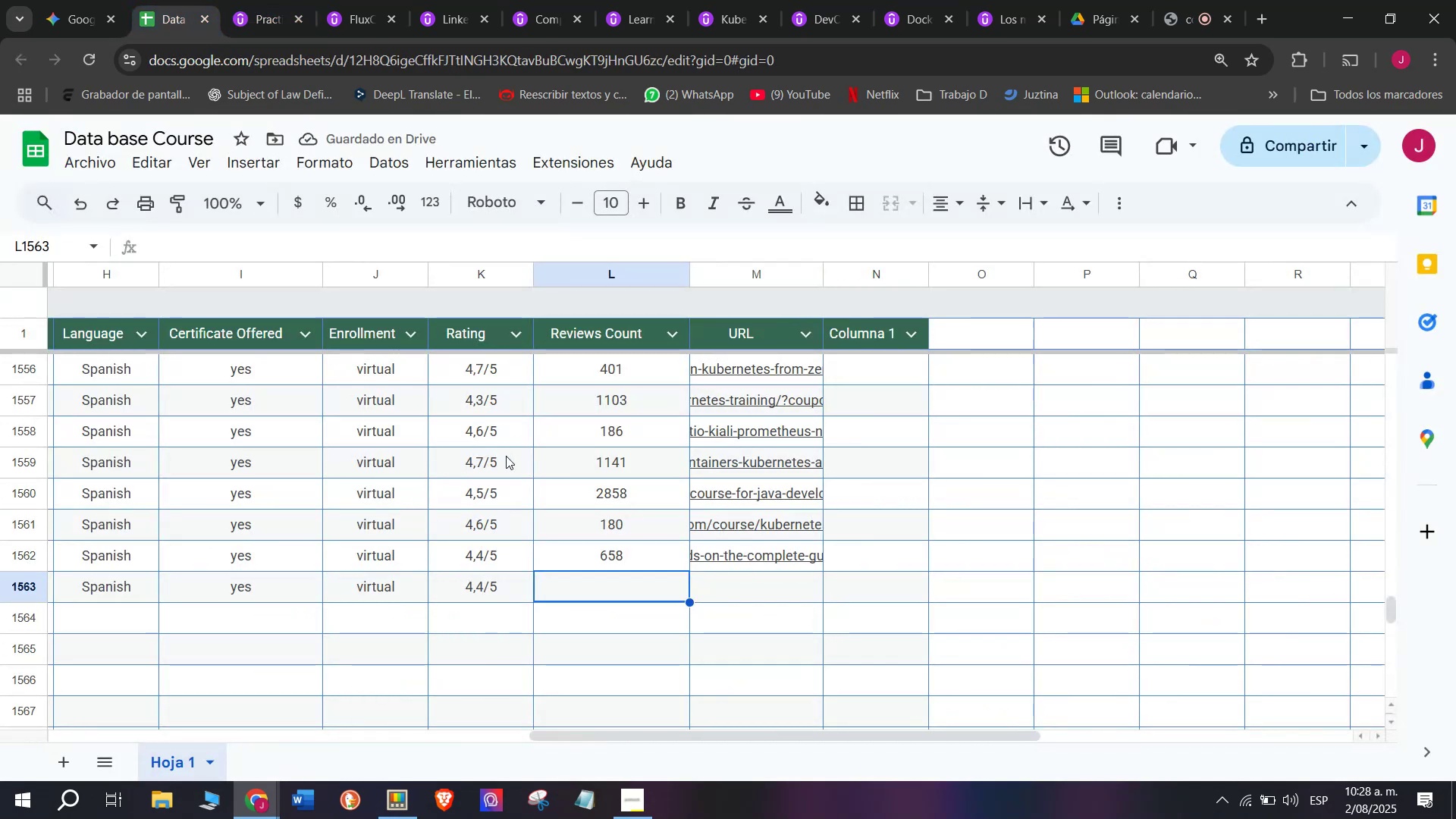 
type(702)
 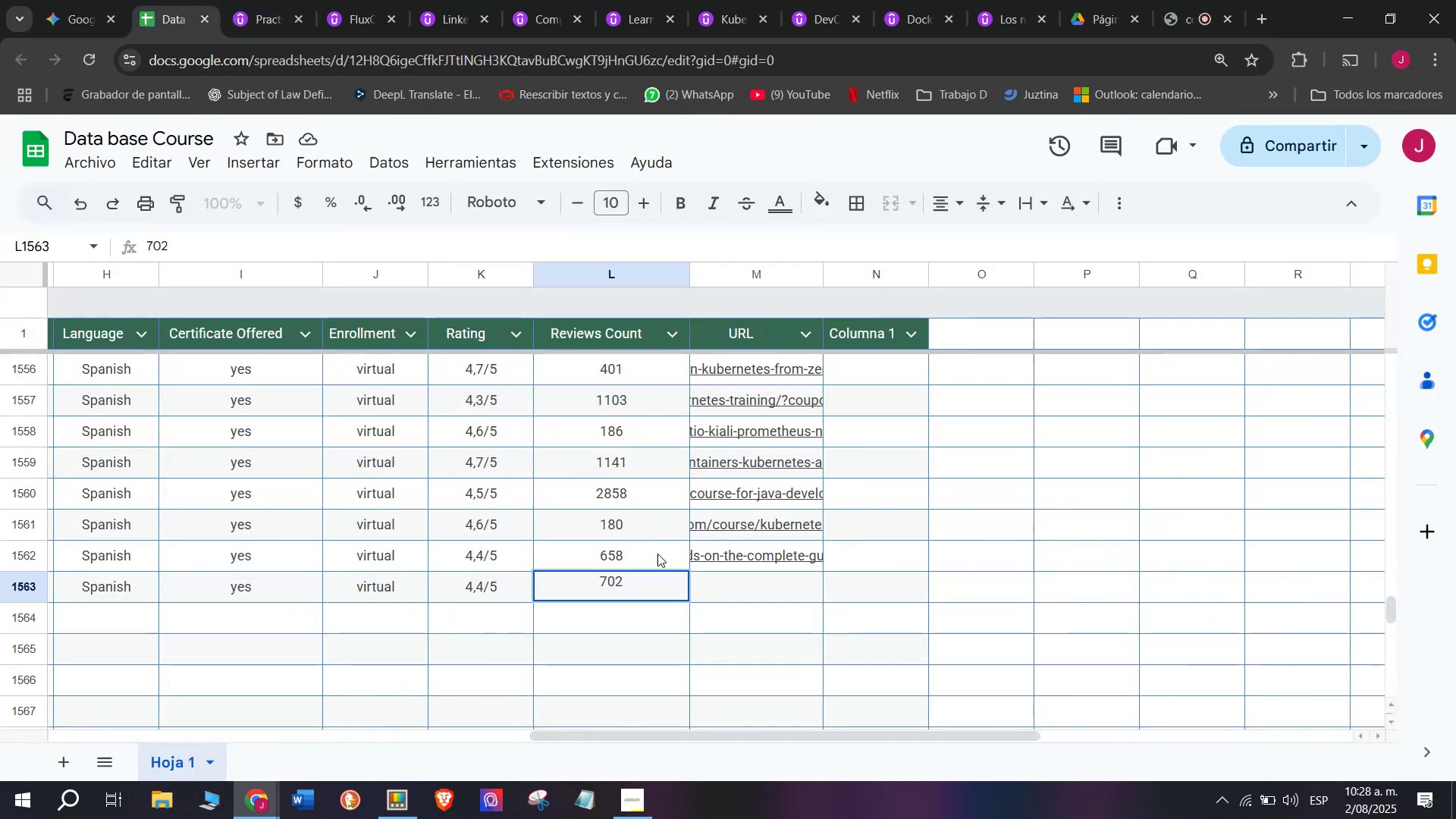 
left_click([737, 591])
 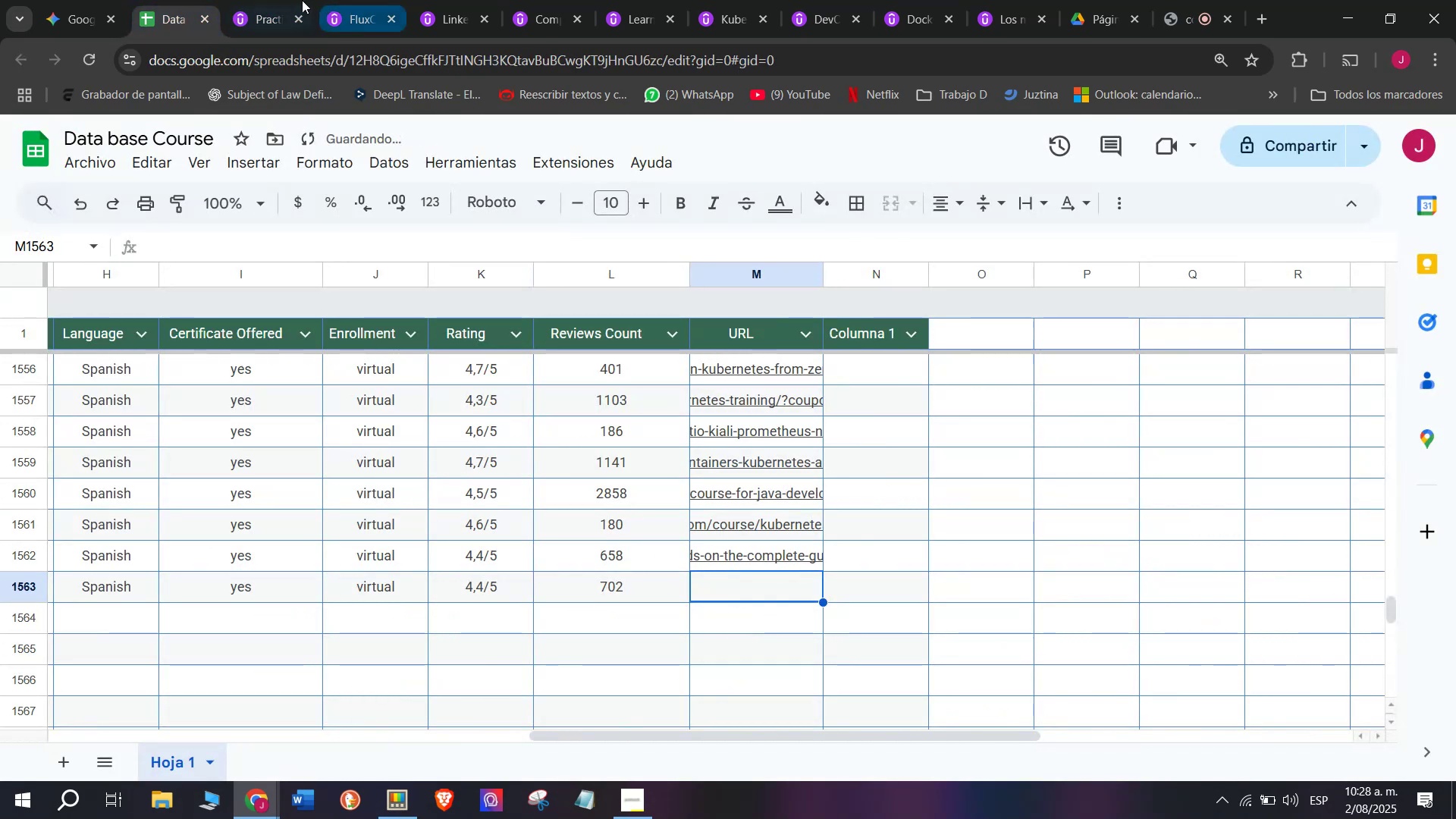 
left_click([284, 0])
 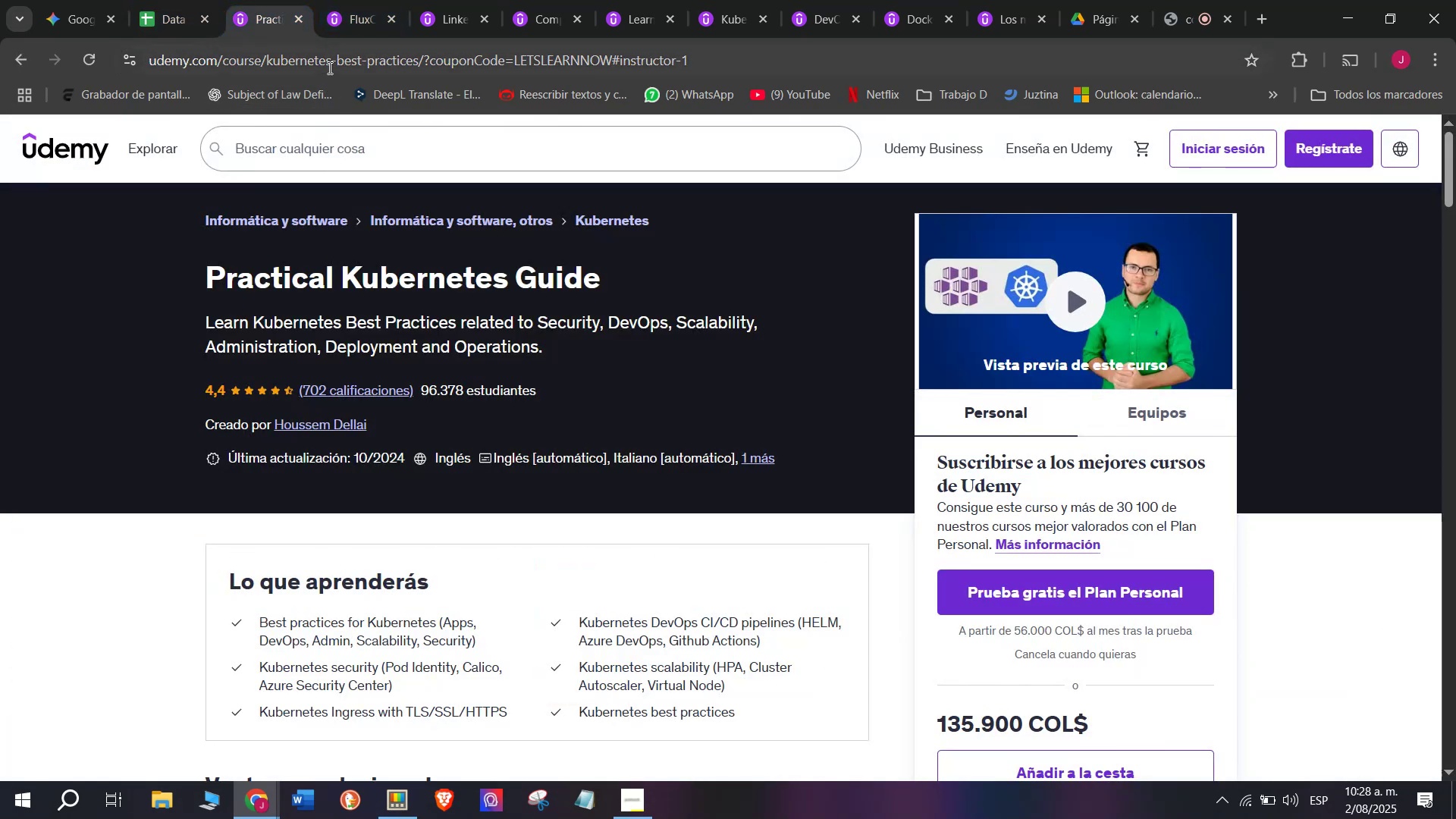 
double_click([328, 66])
 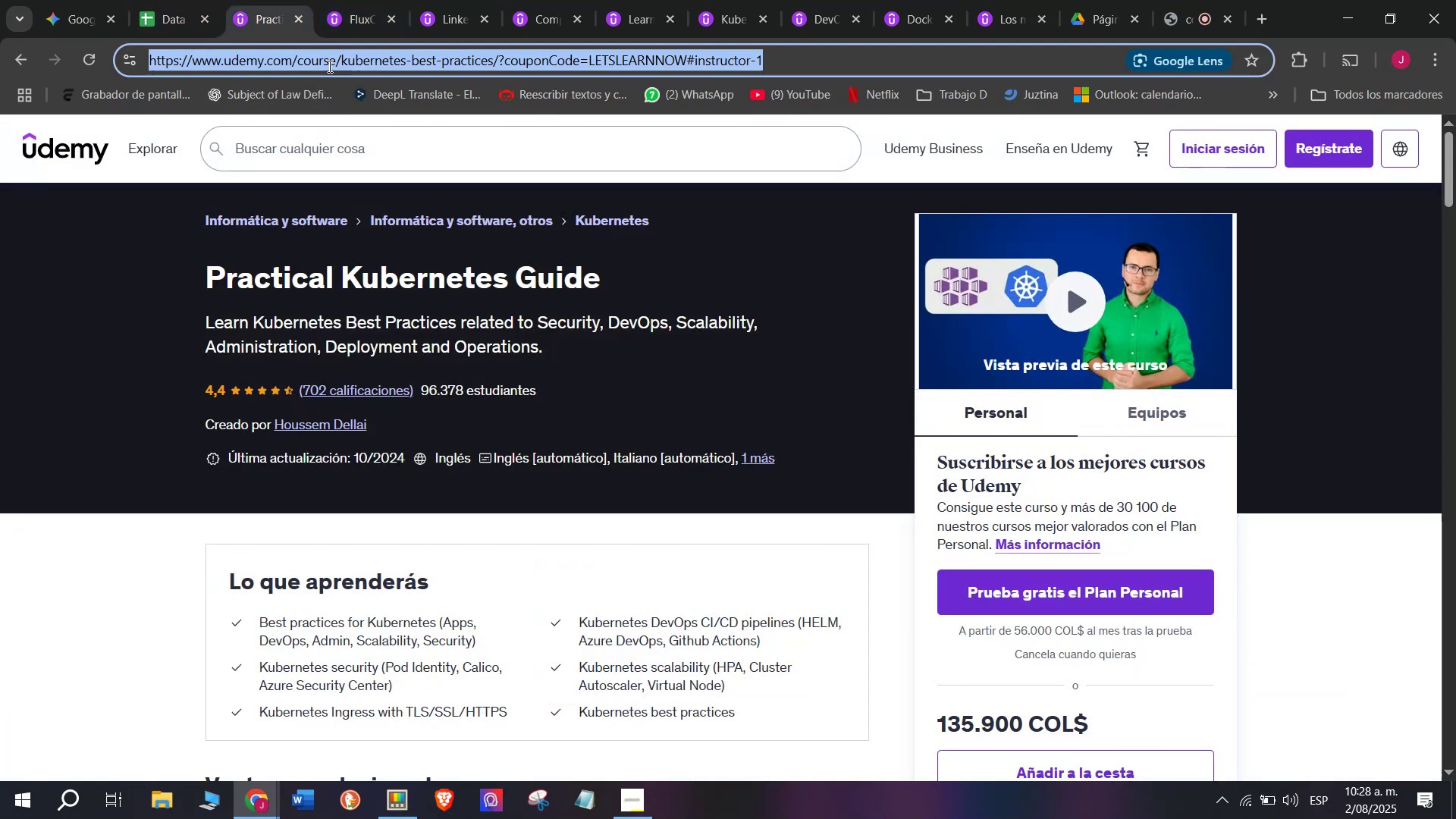 
triple_click([328, 66])
 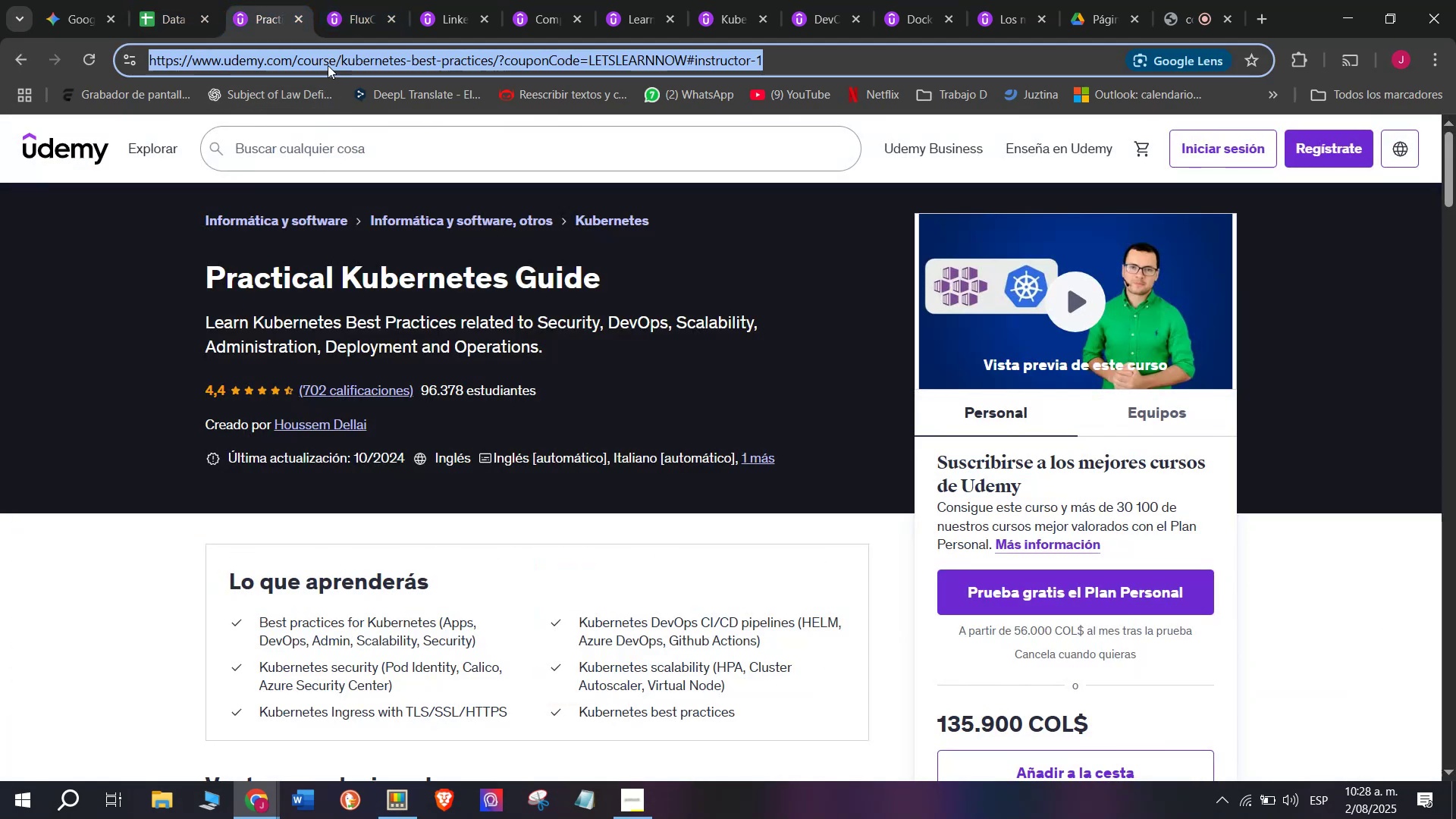 
key(Control+ControlLeft)
 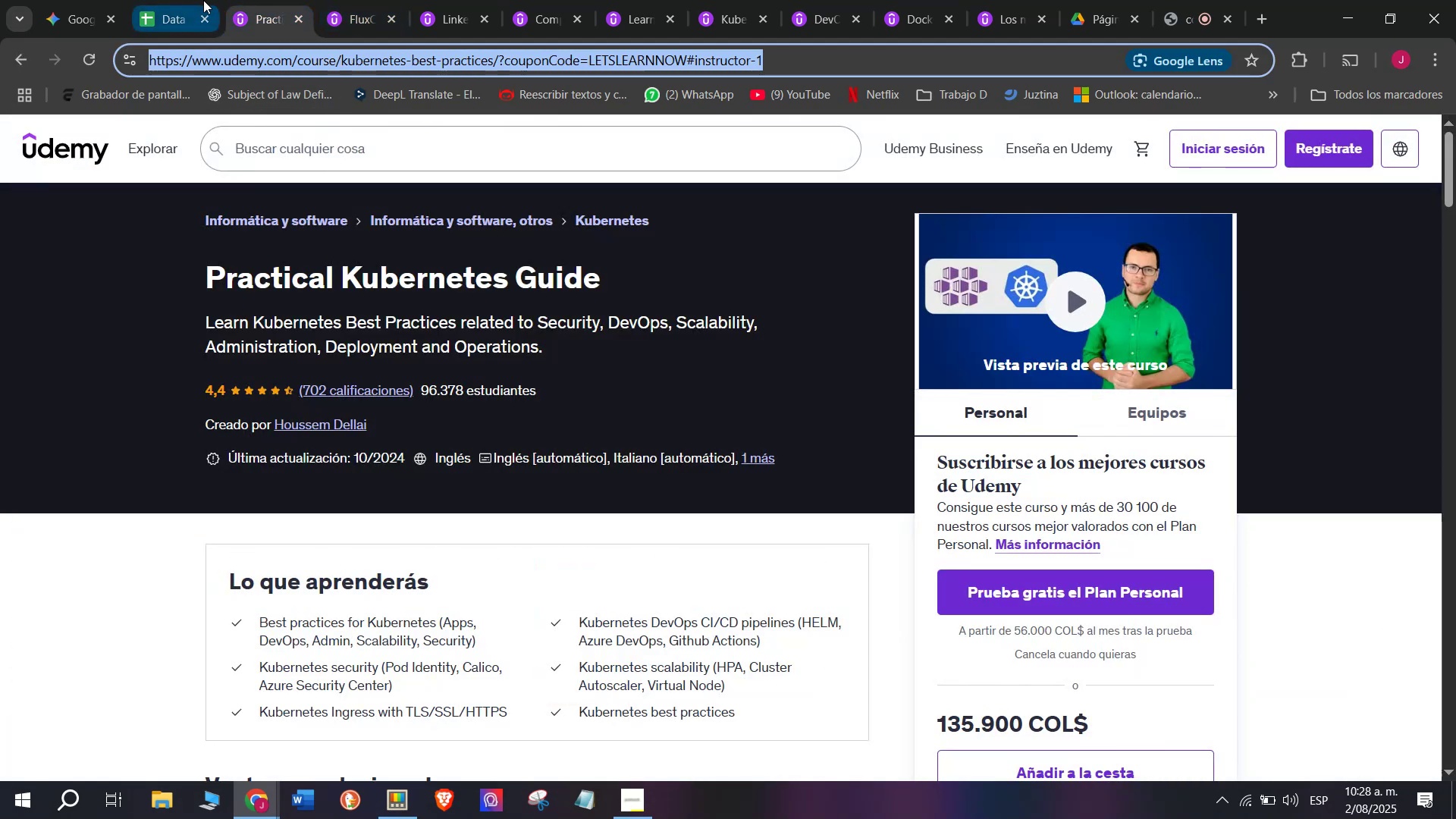 
key(Break)
 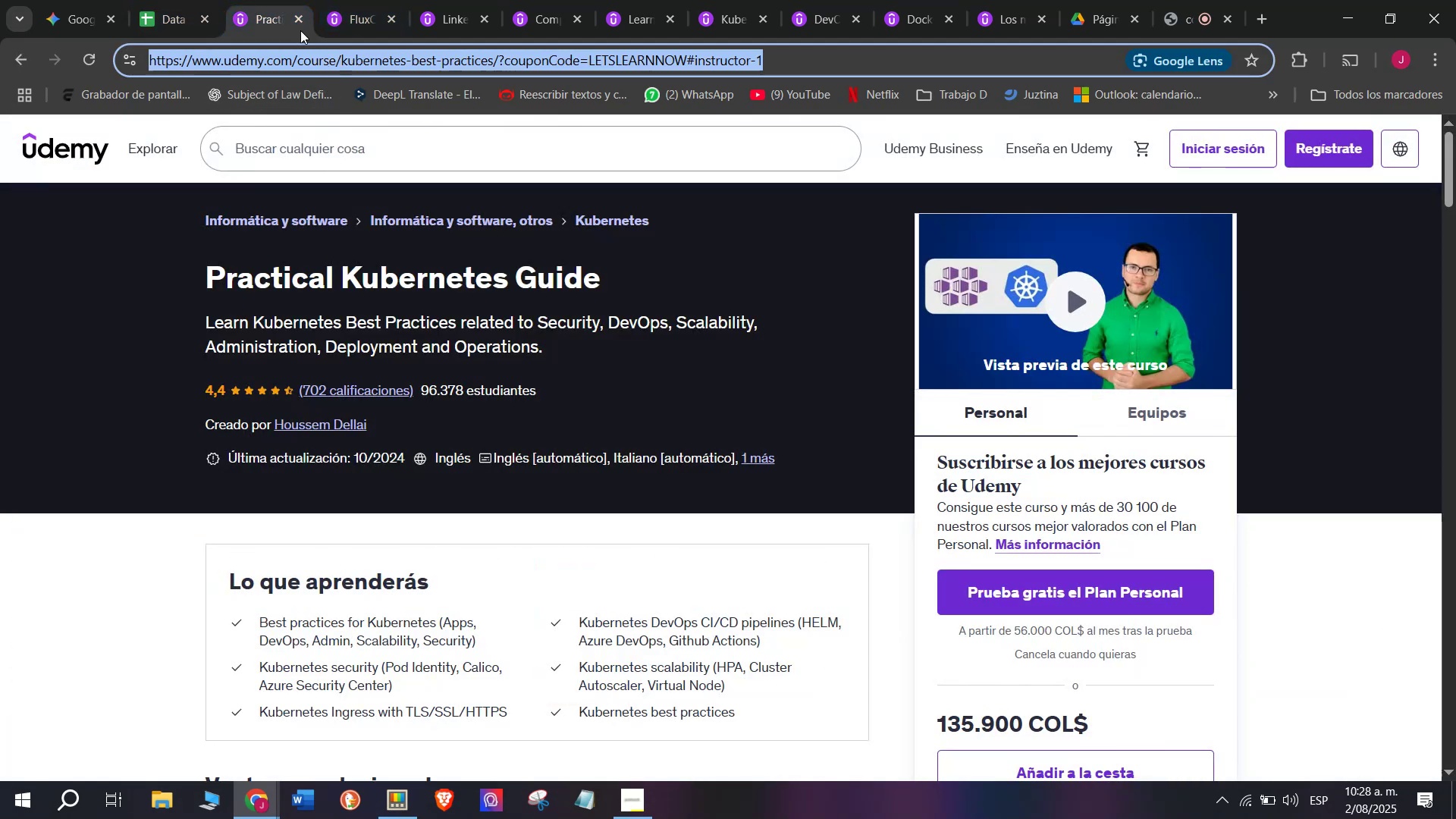 
key(Control+C)
 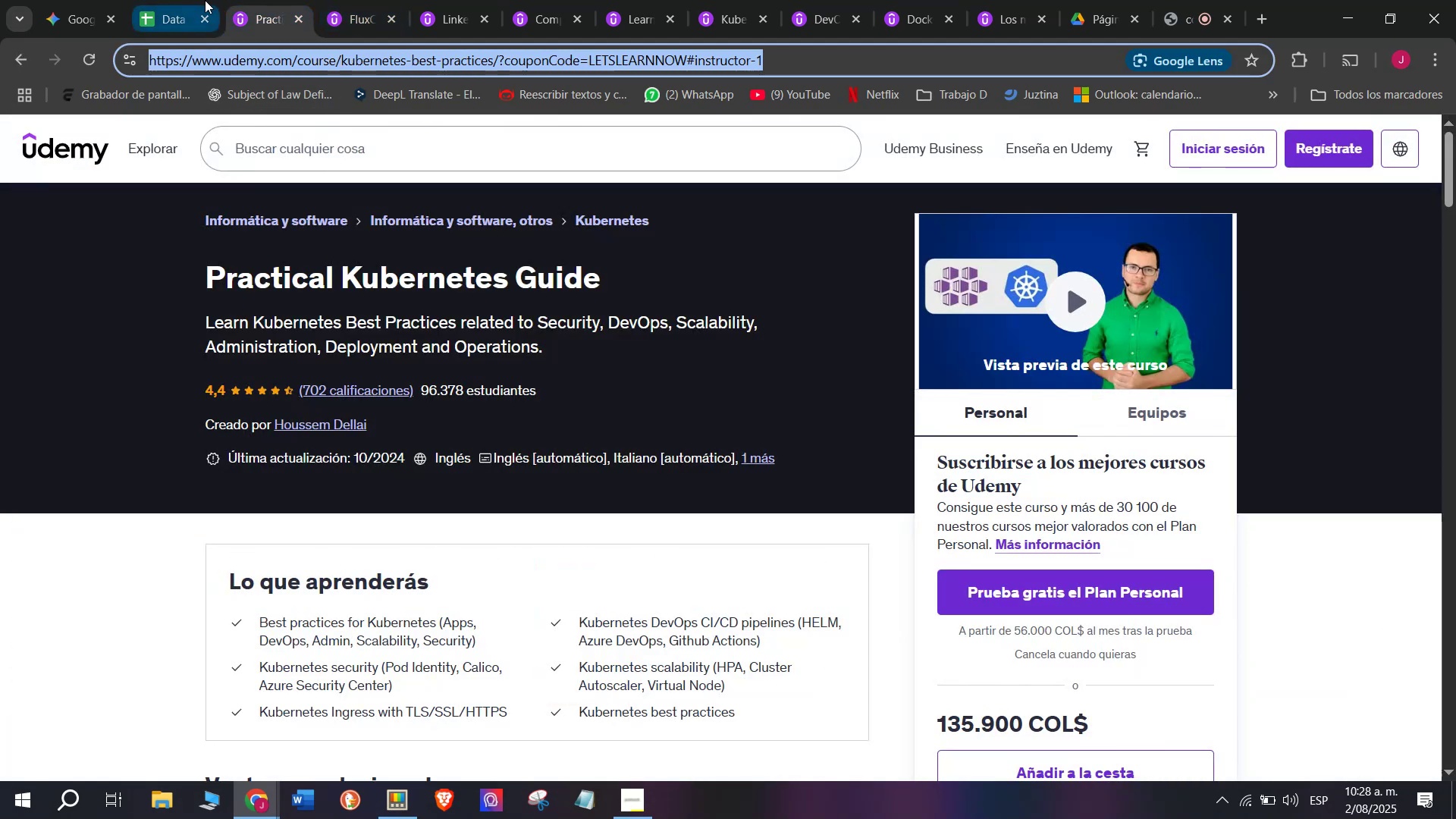 
left_click([203, 0])
 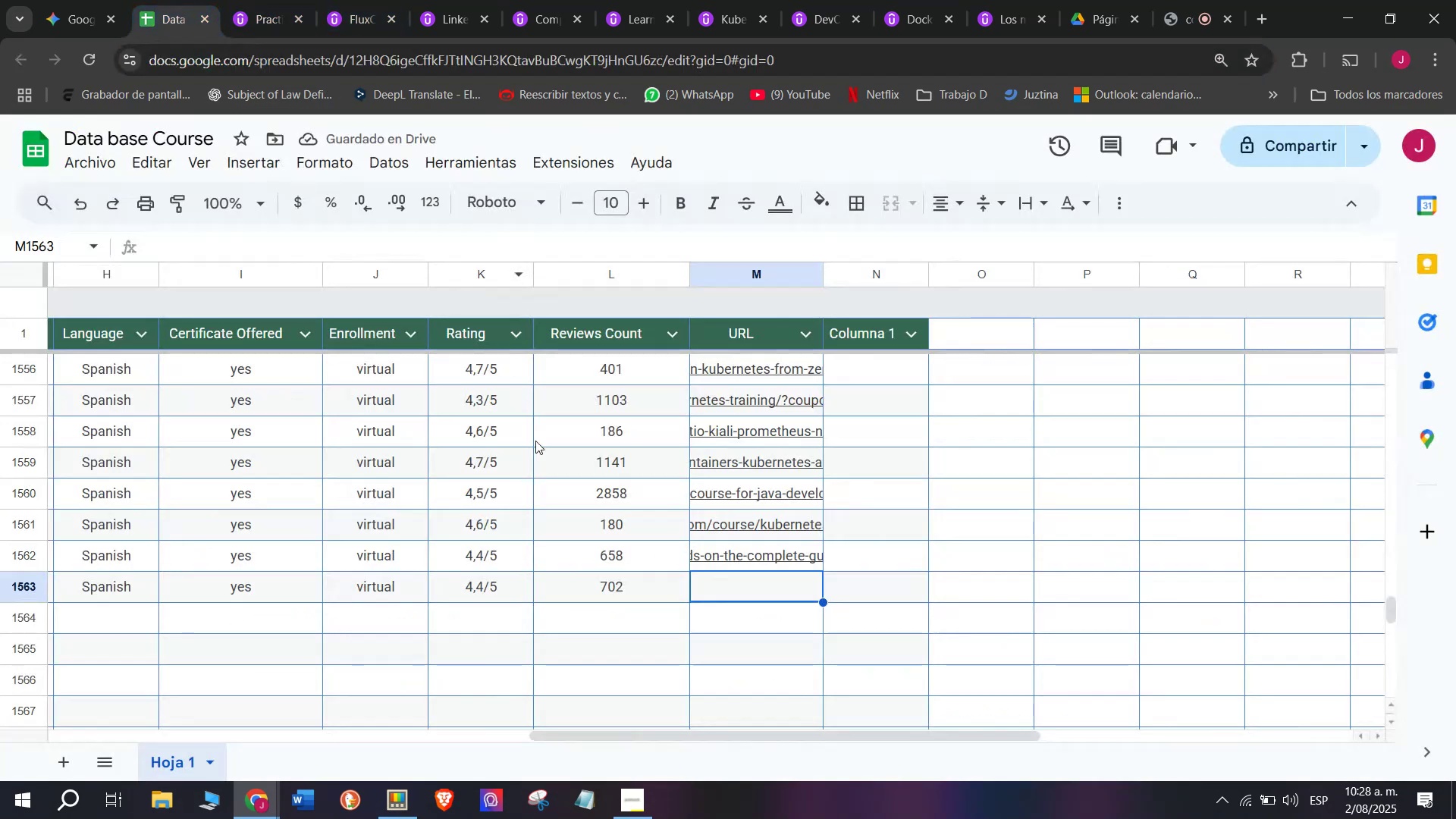 
key(Z)
 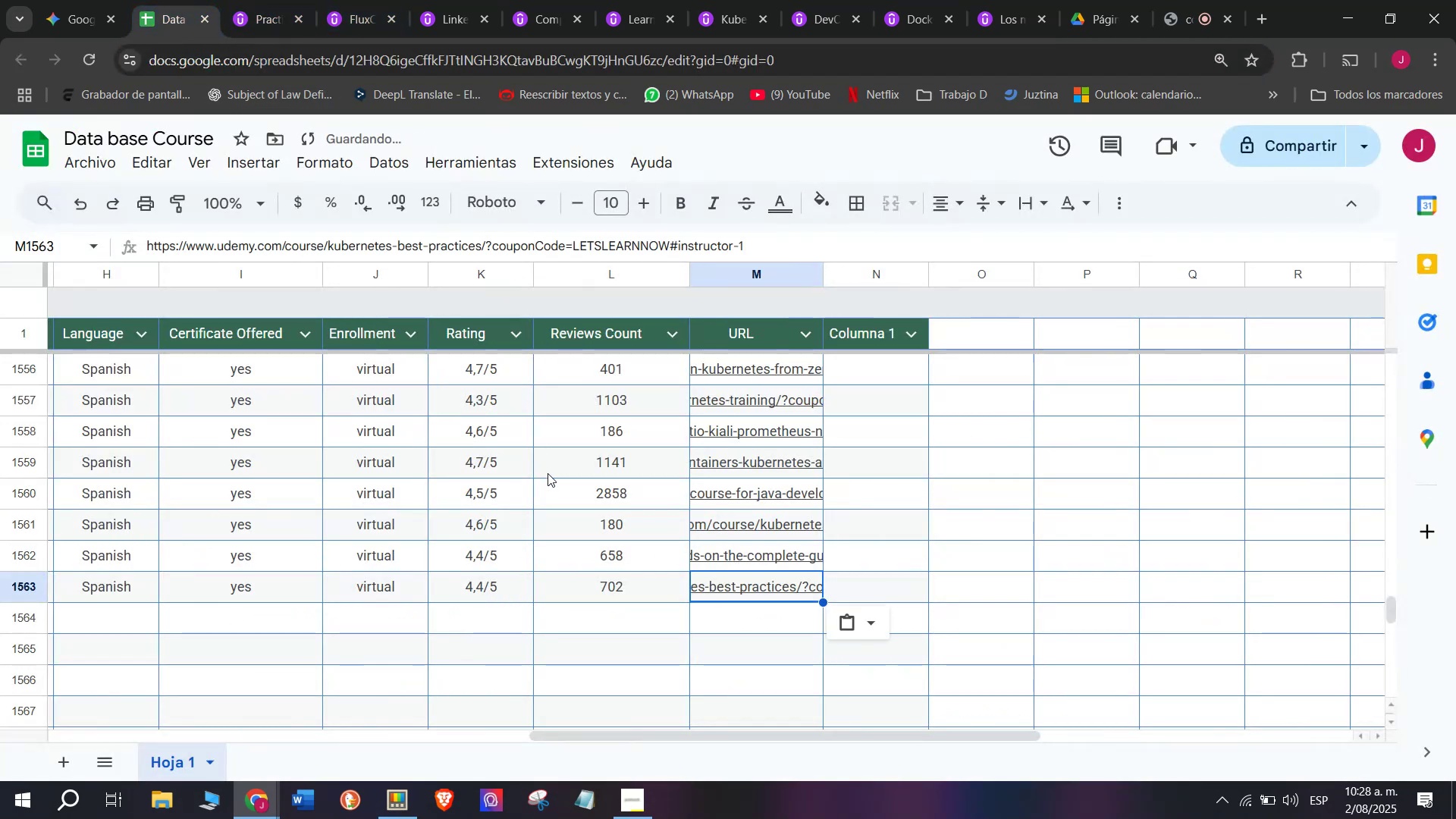 
key(Control+ControlLeft)
 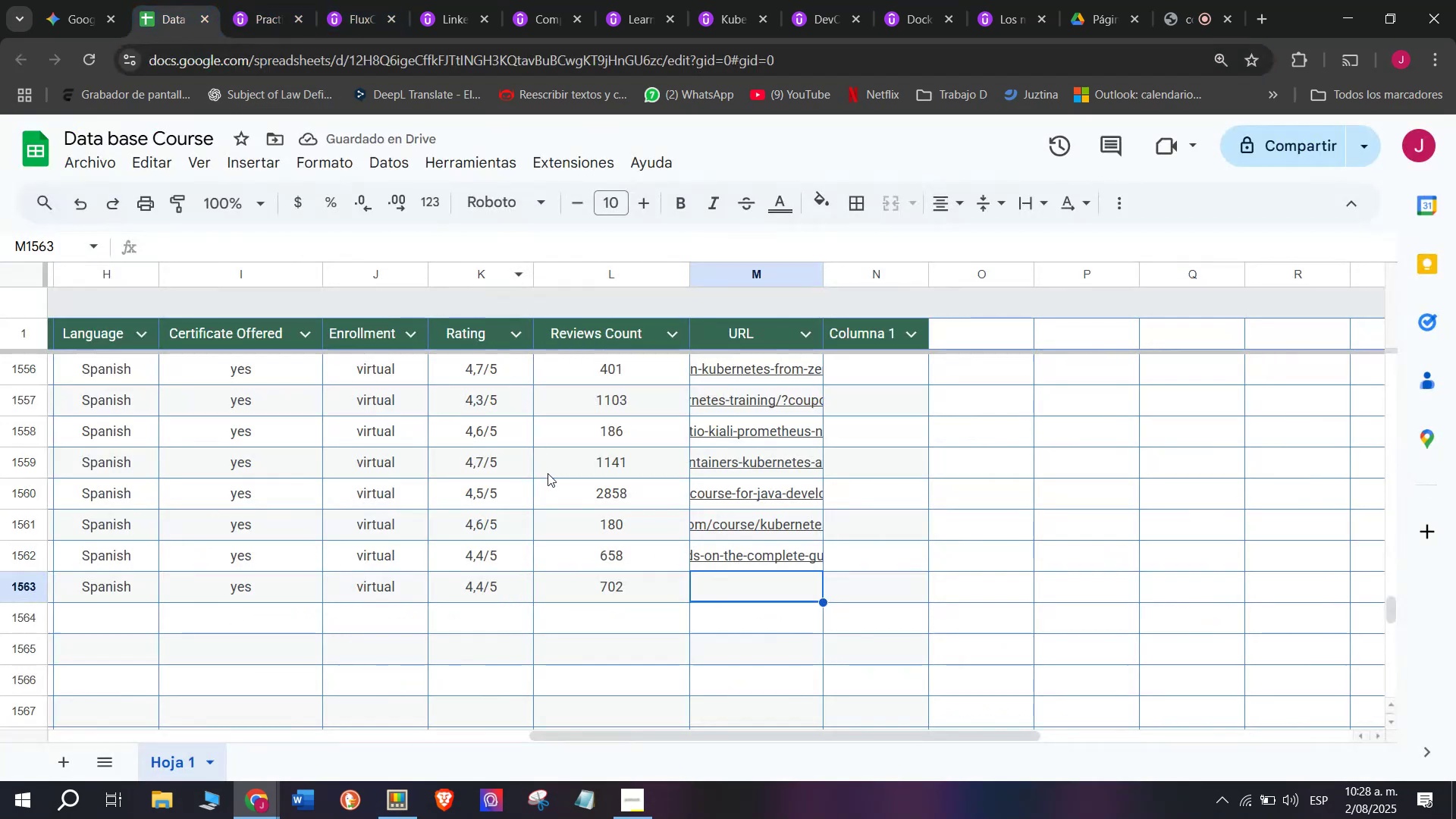 
key(Control+V)
 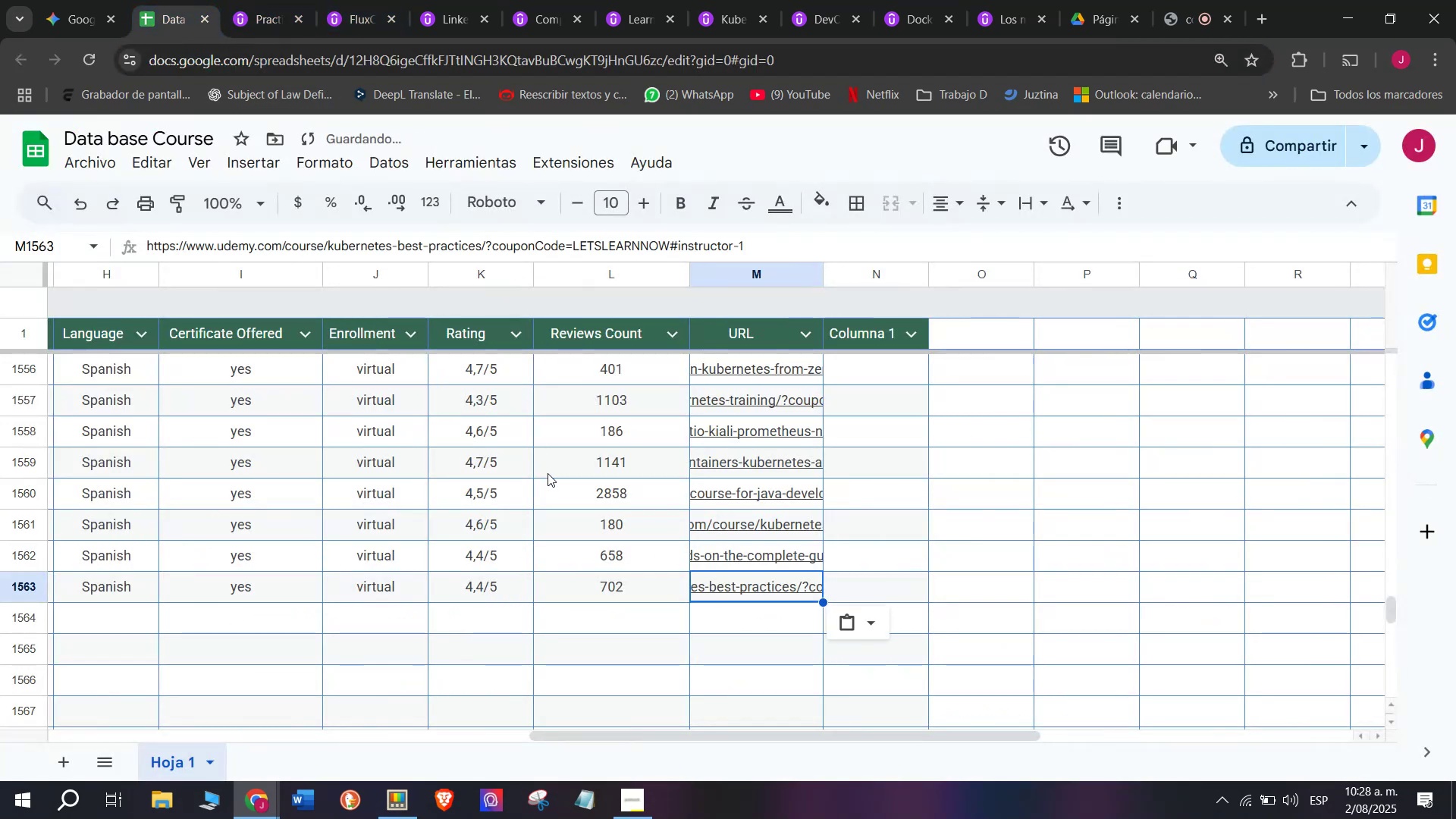 
scroll: coordinate [505, 584], scroll_direction: up, amount: 7.0
 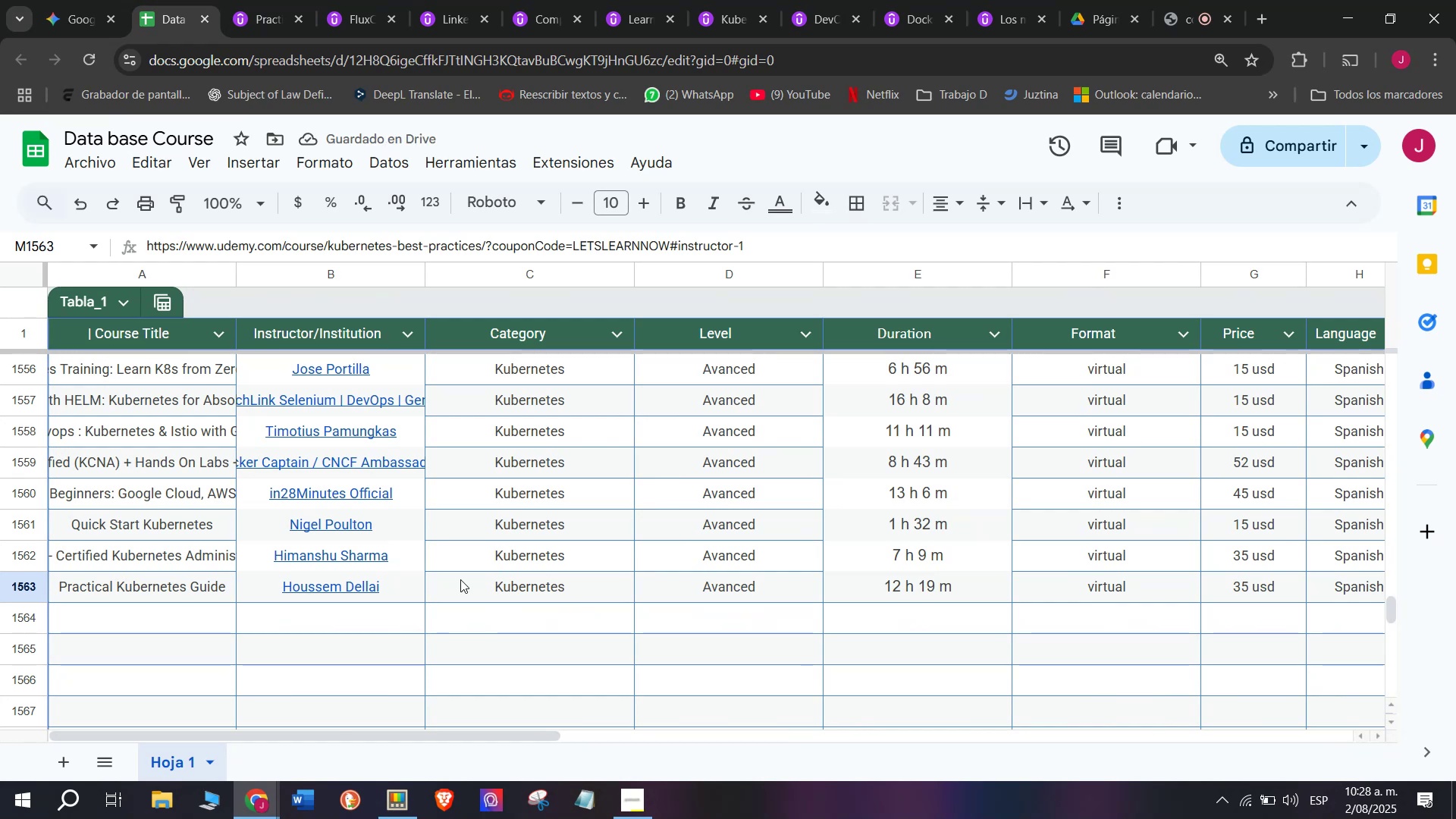 
left_click([164, 618])
 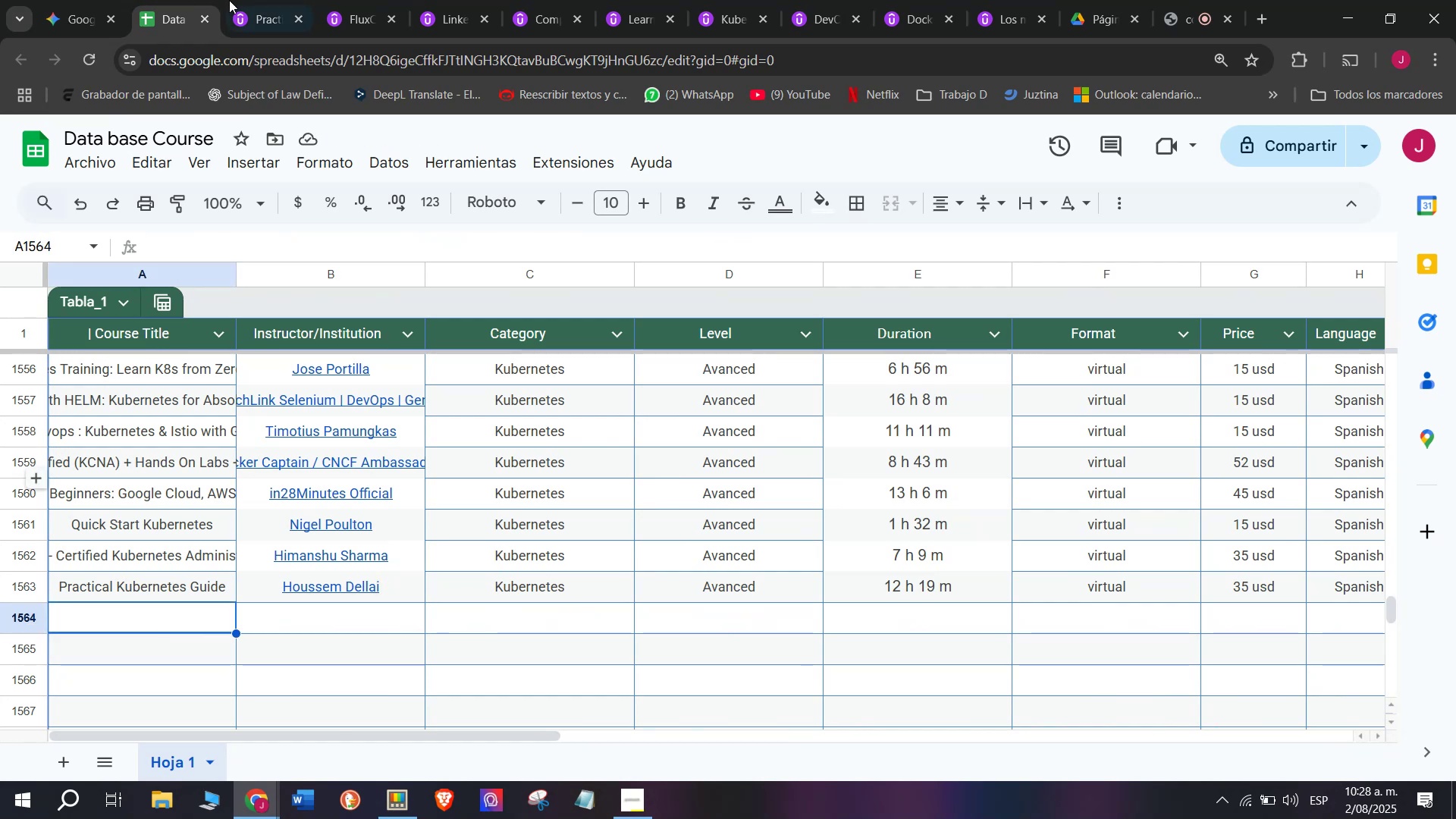 
left_click([234, 0])
 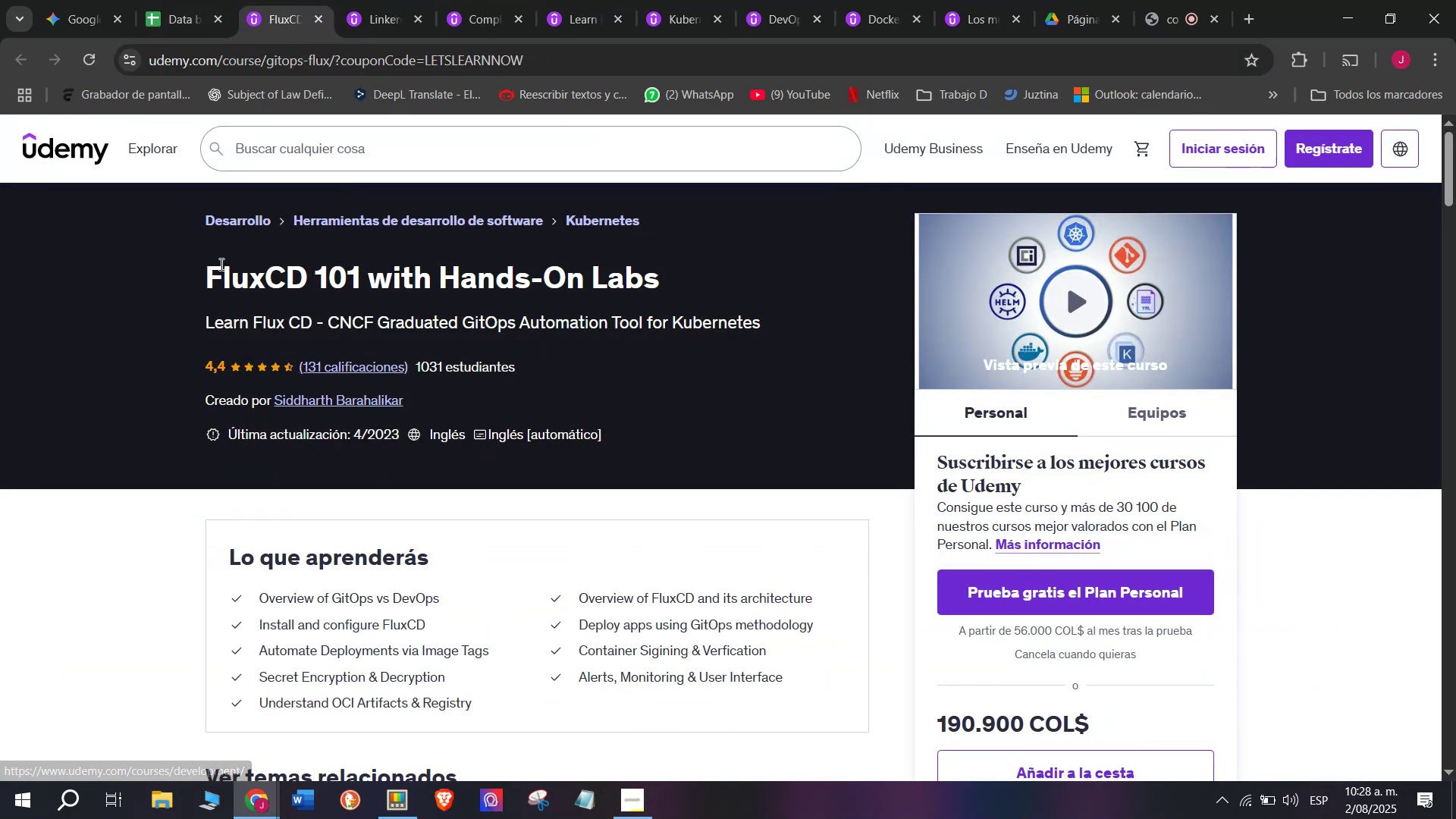 
left_click_drag(start_coordinate=[201, 266], to_coordinate=[660, 262])
 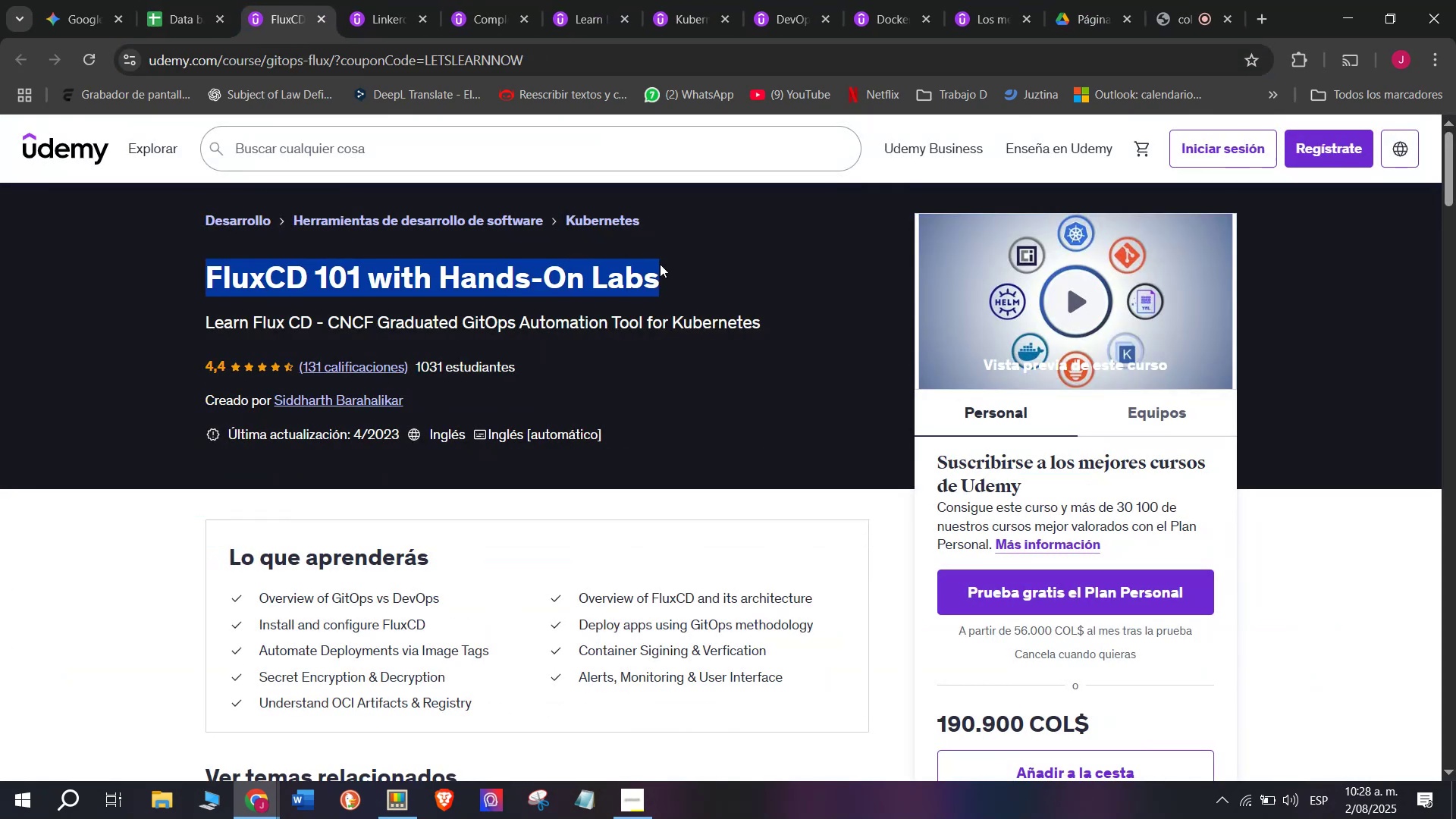 
key(Break)
 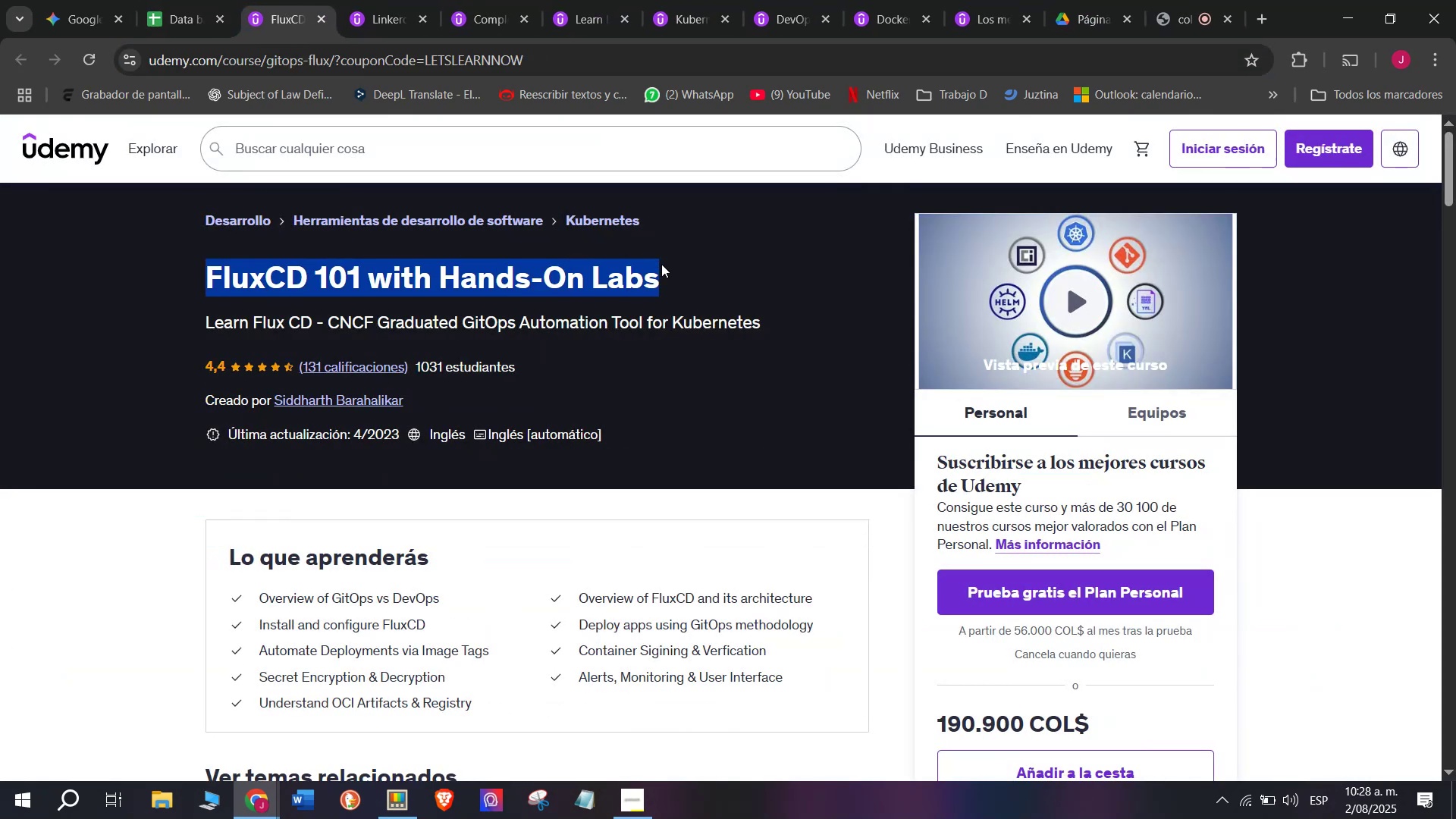 
key(Control+ControlLeft)
 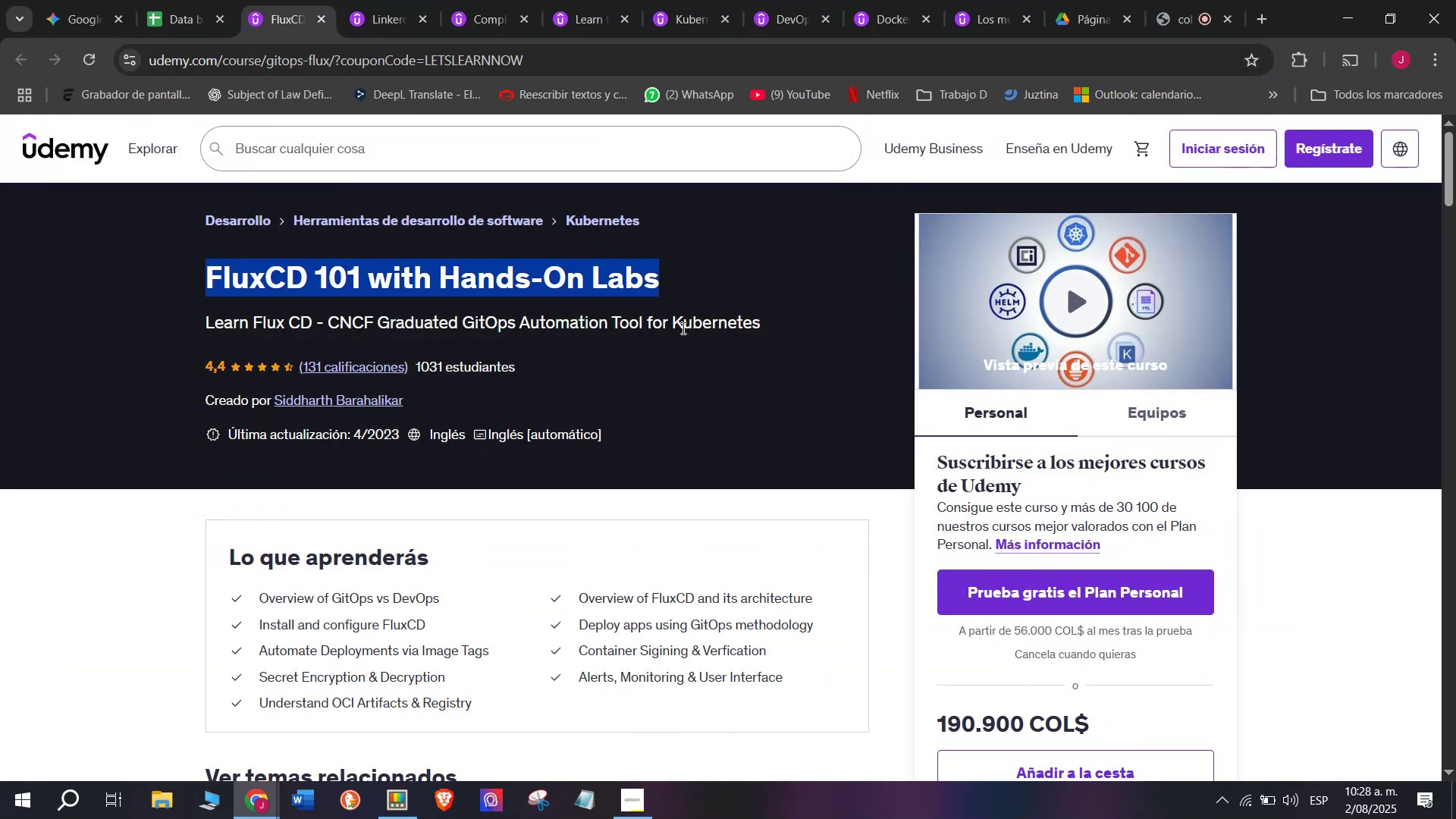 
key(Control+C)
 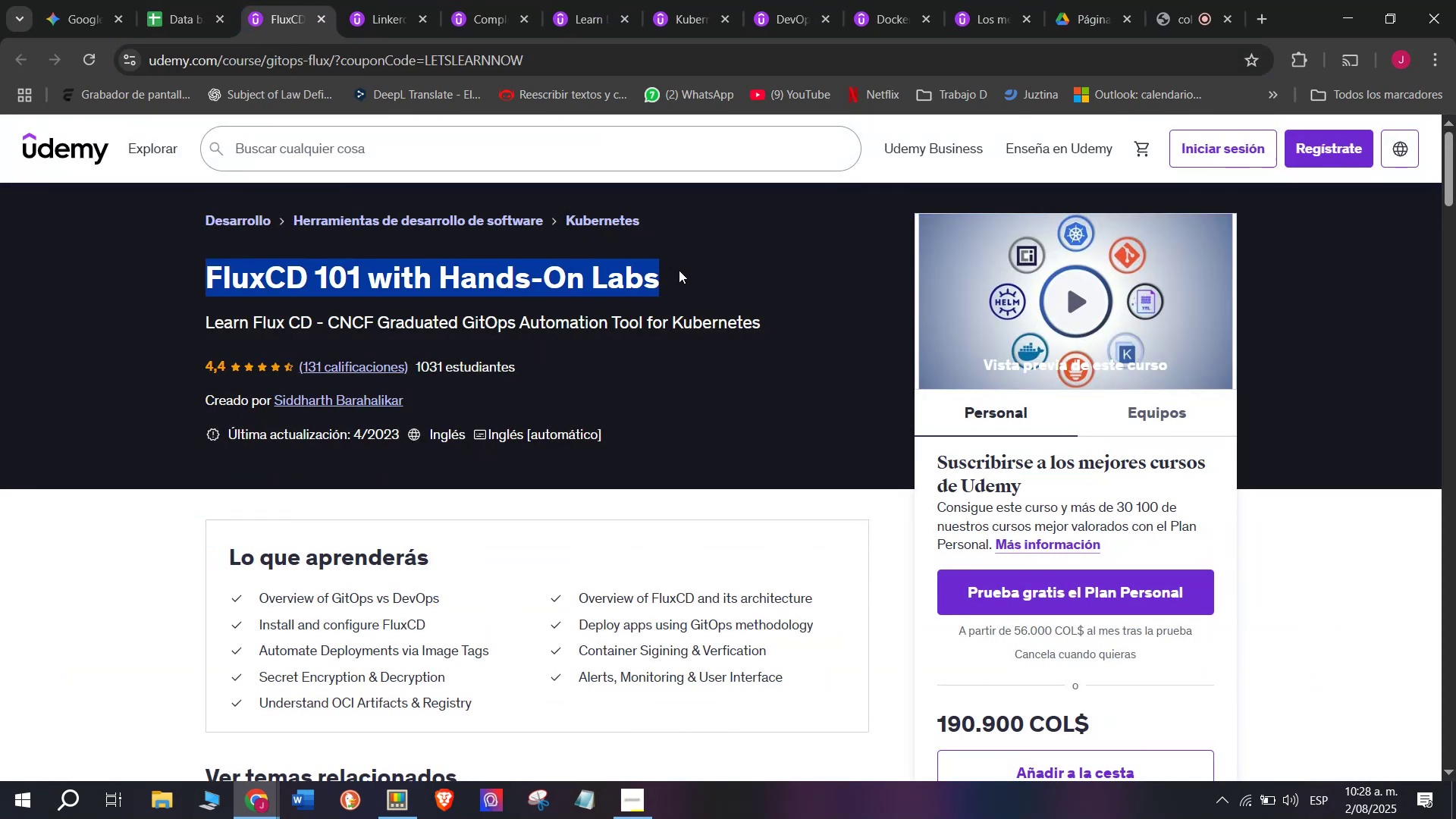 
key(Control+ControlLeft)
 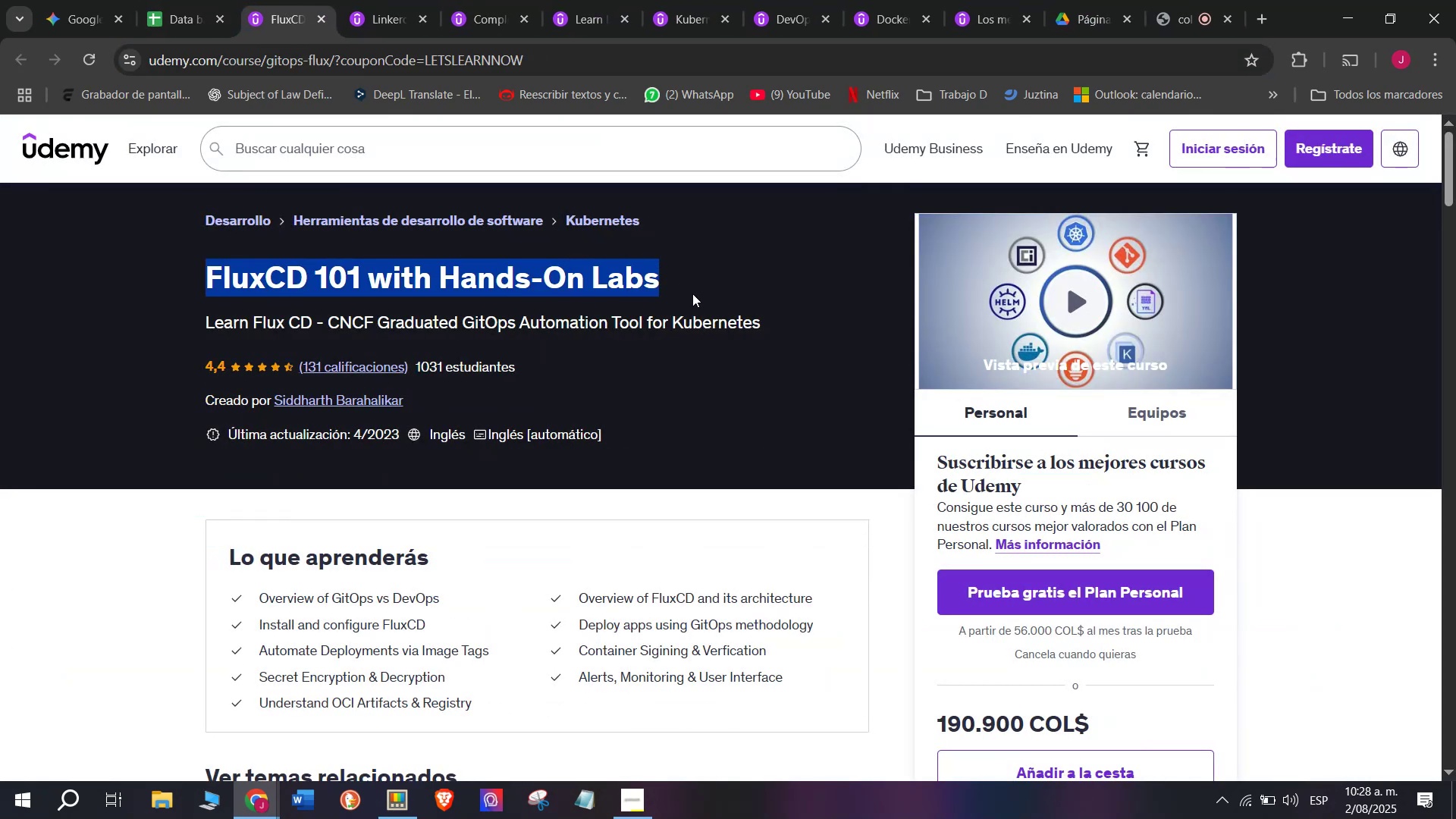 
key(Break)
 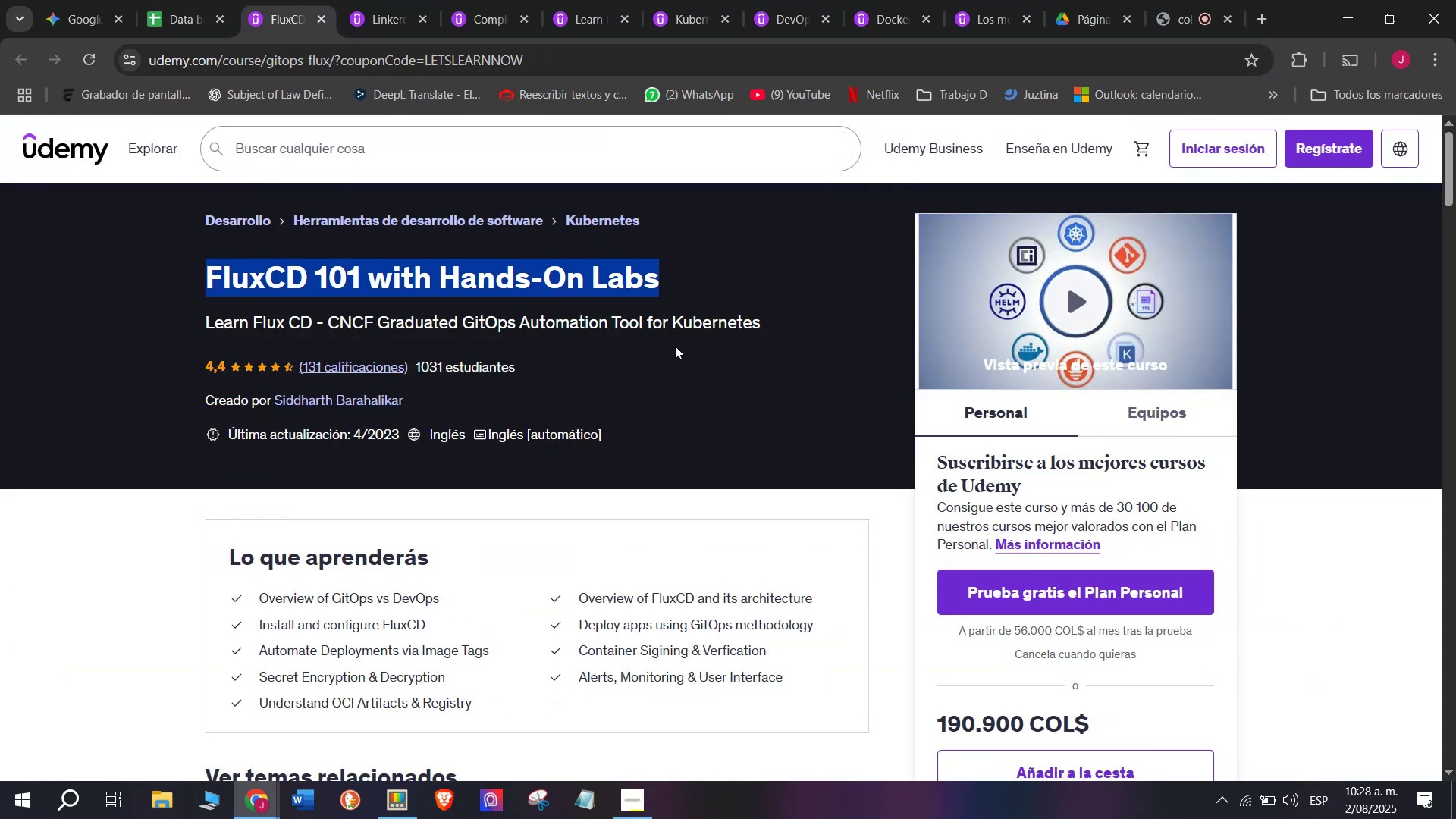 
key(Control+C)
 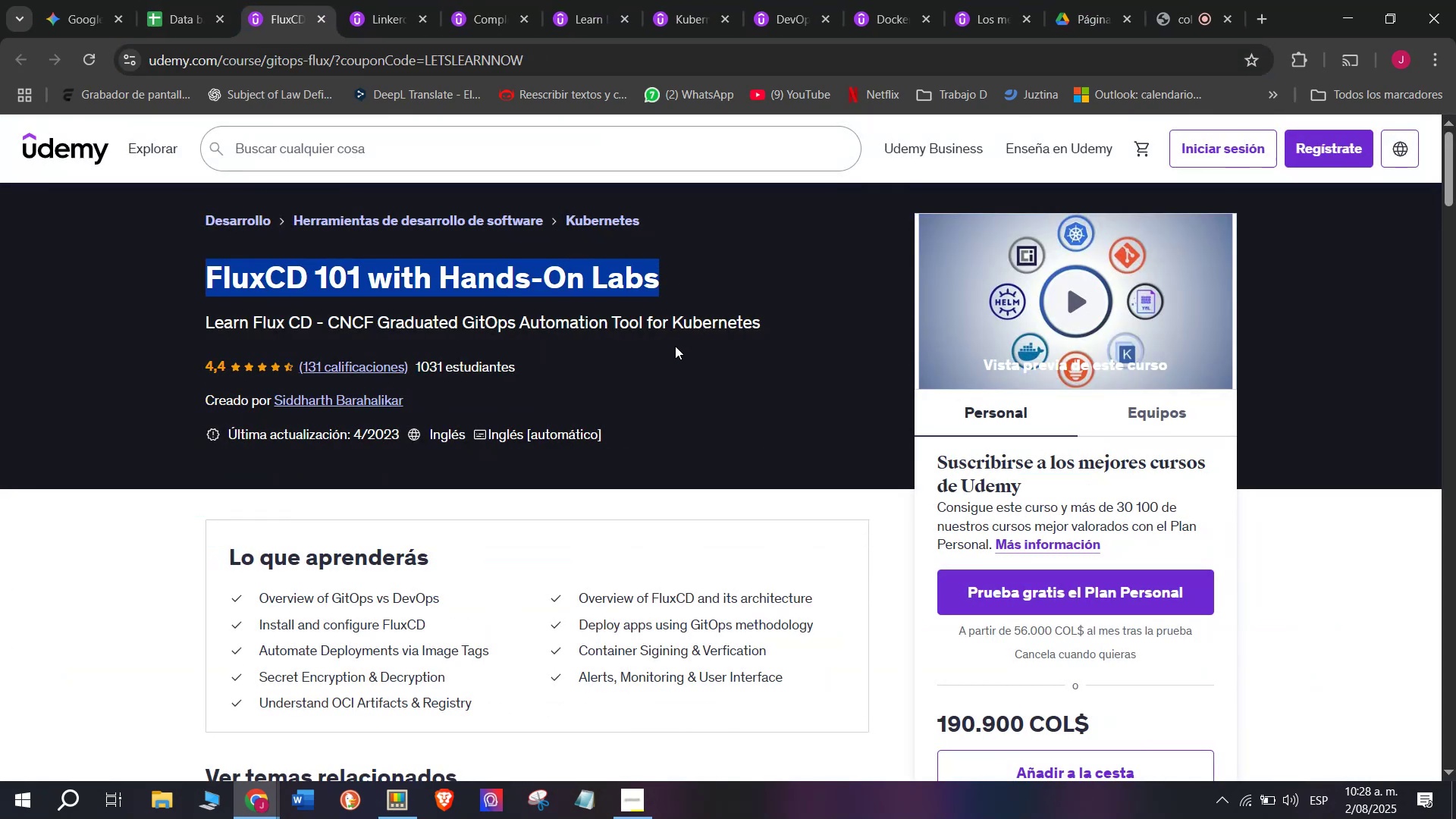 
key(Break)
 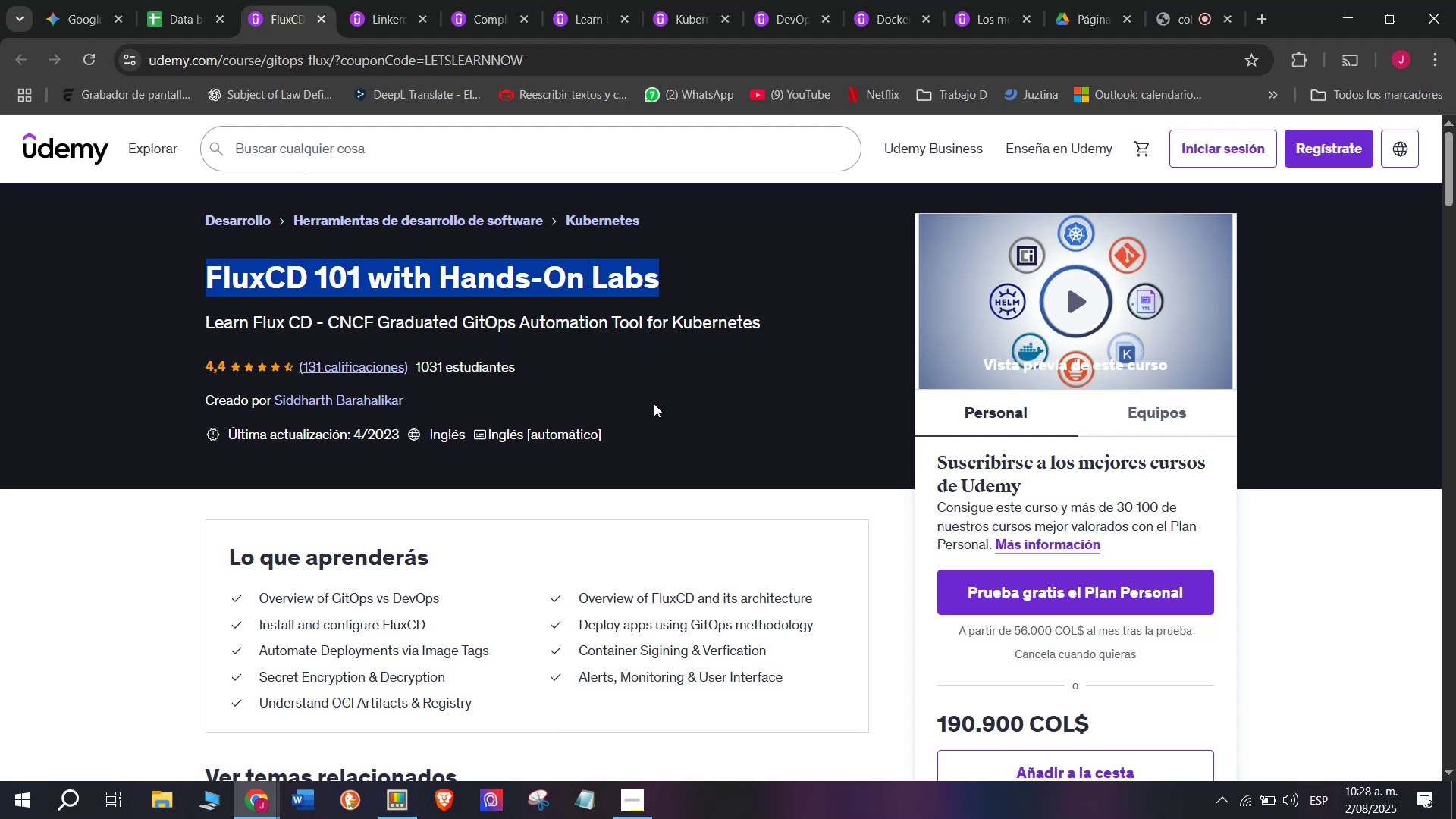 
key(Control+ControlLeft)
 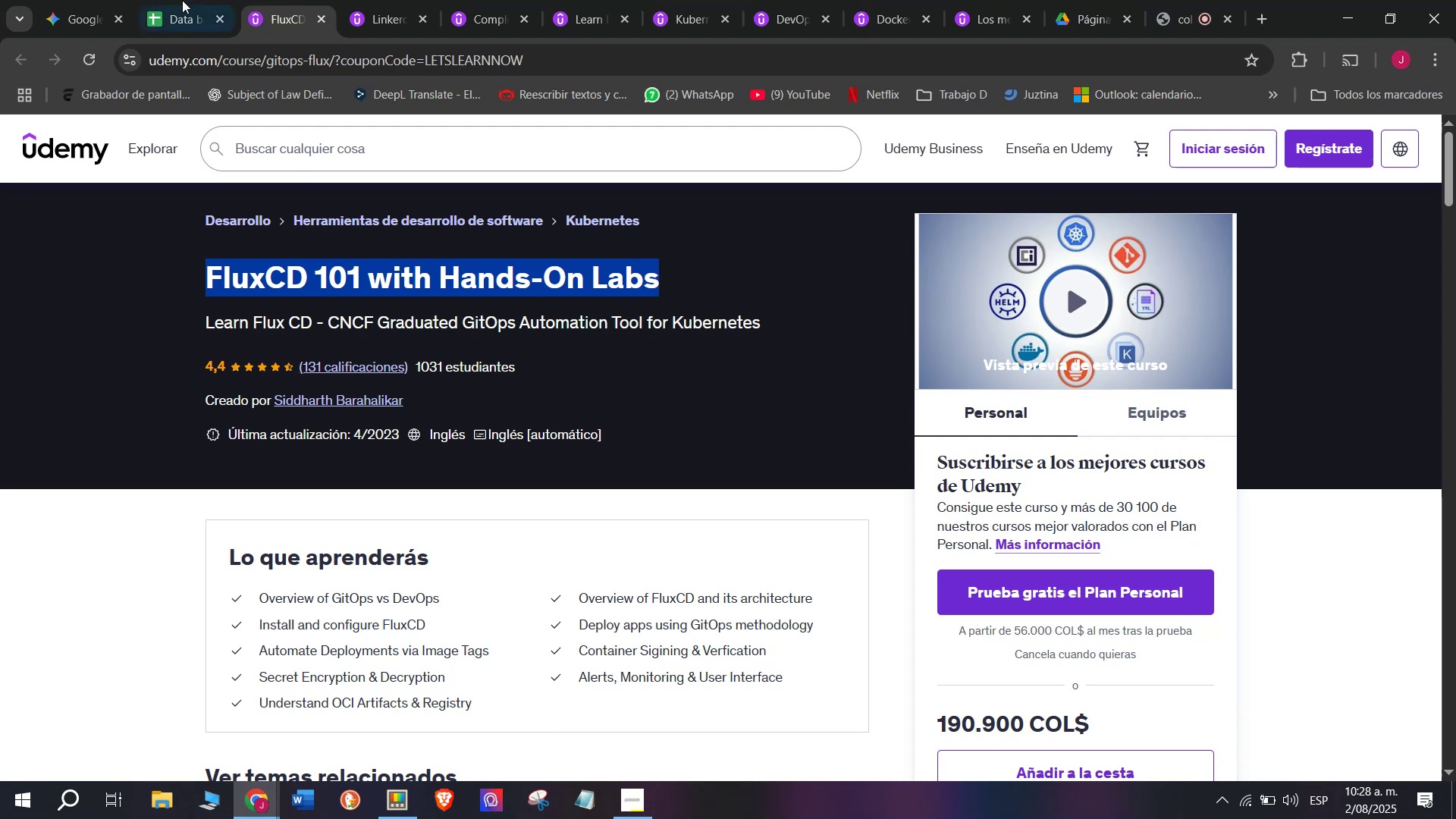 
key(Control+C)
 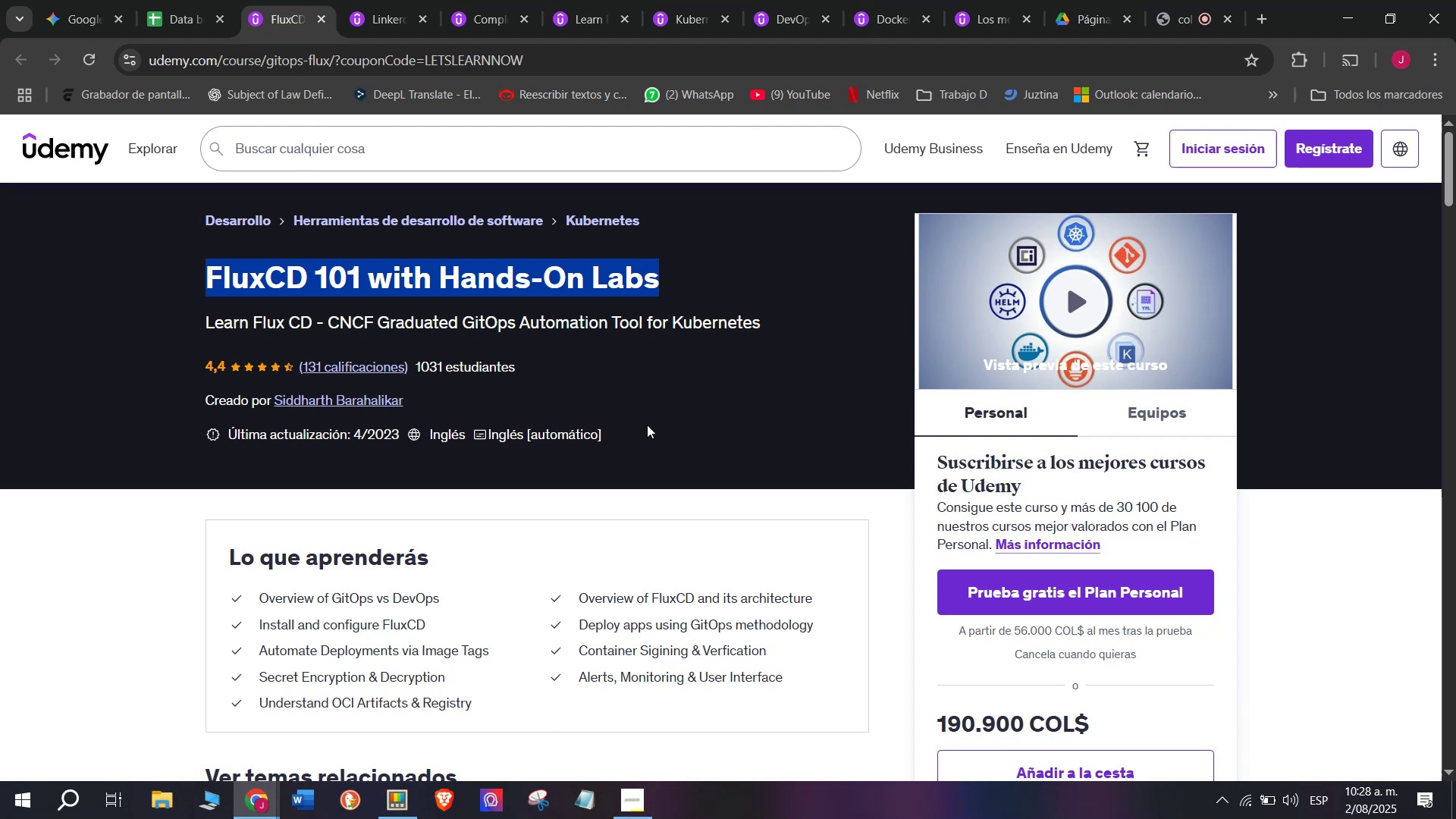 
key(Control+ControlLeft)
 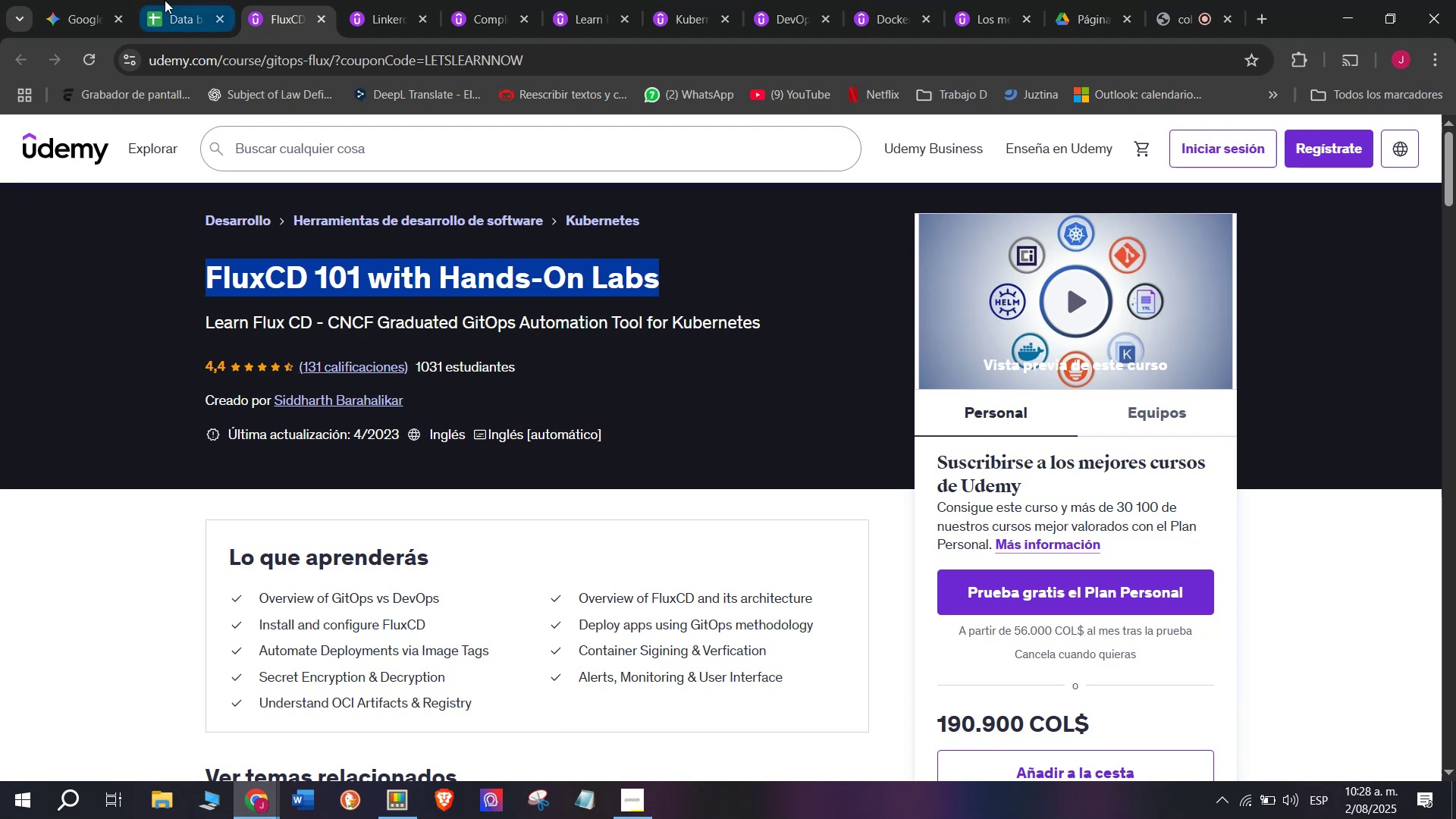 
key(Break)
 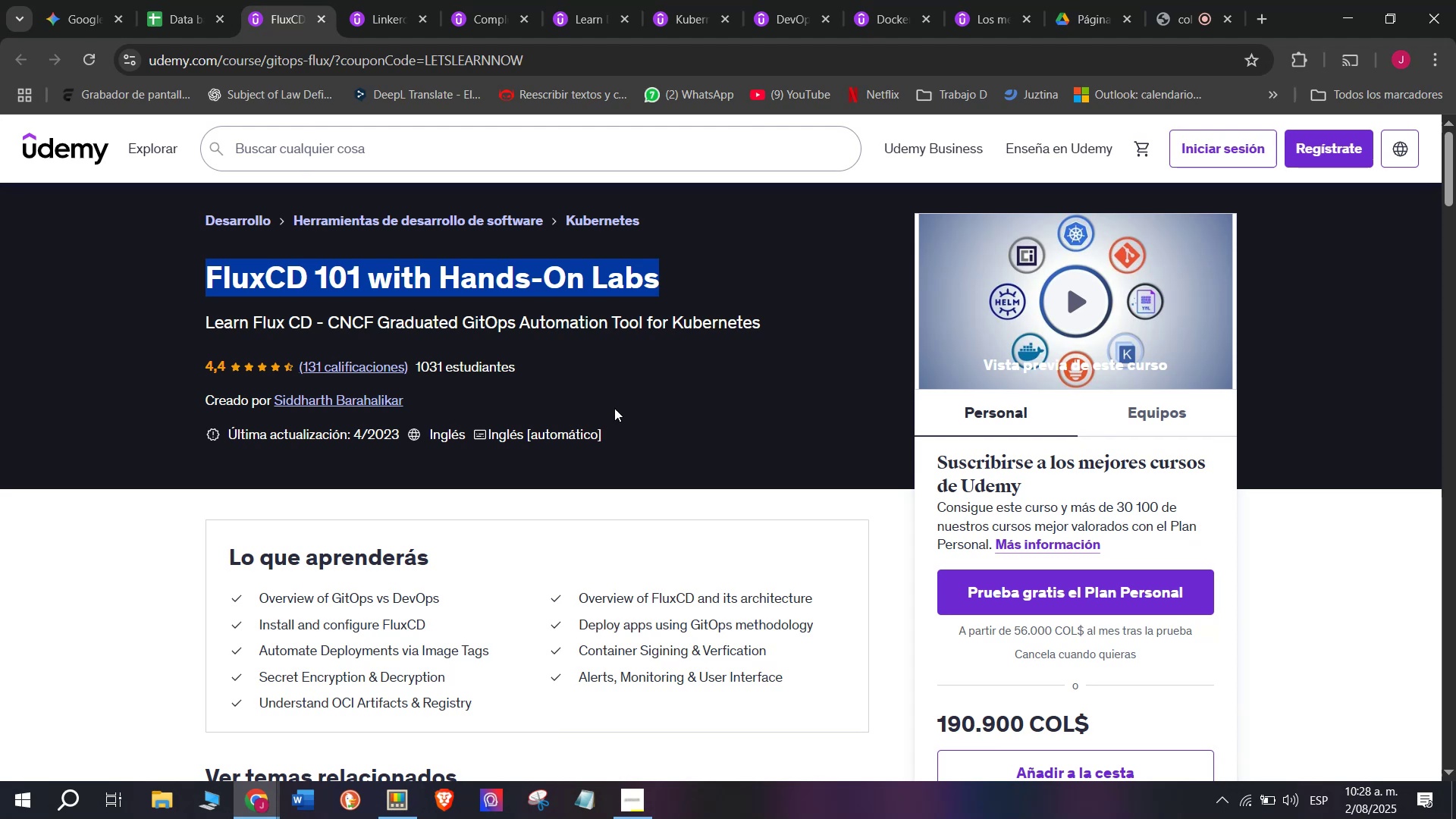 
key(Control+C)
 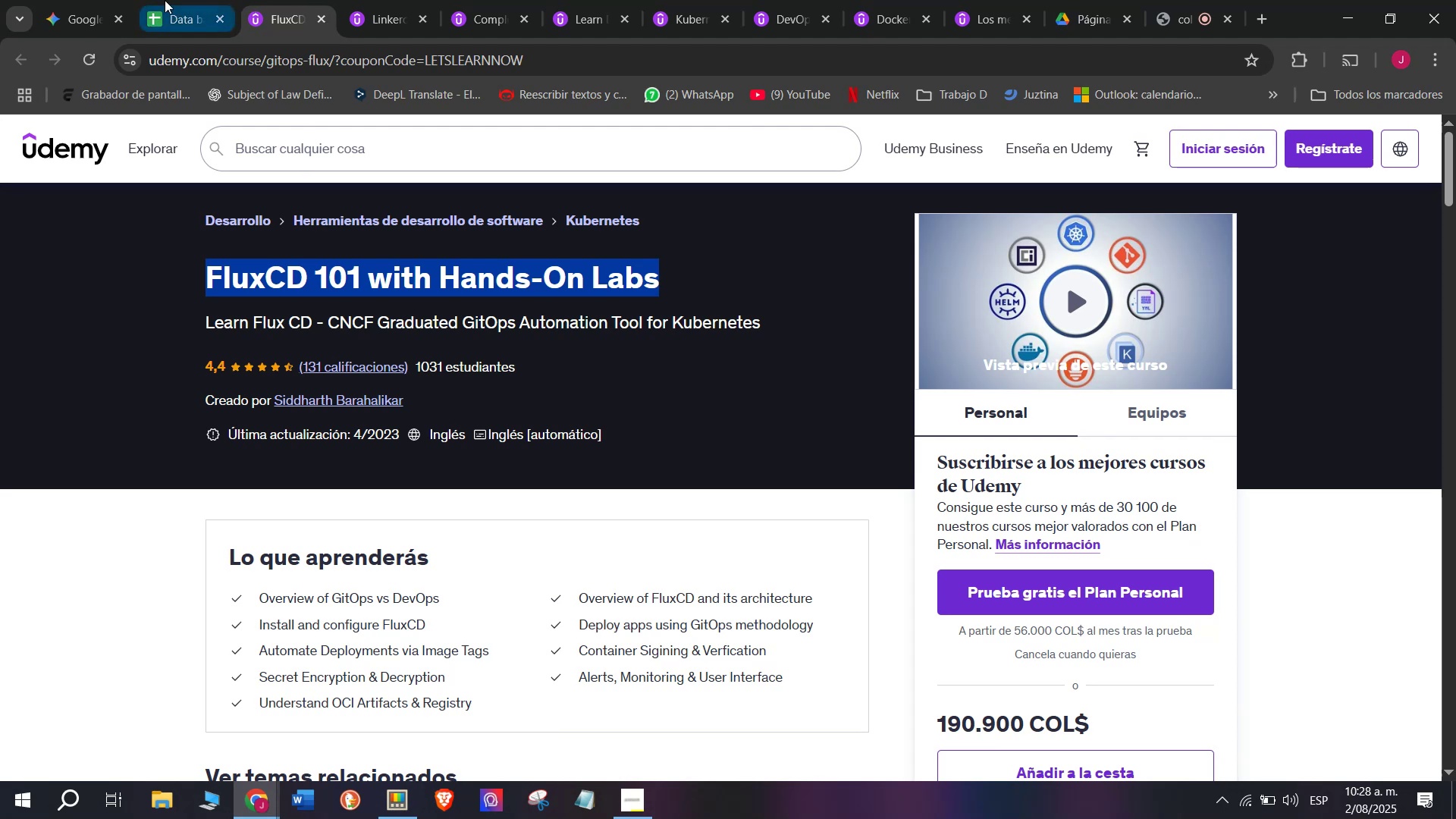 
left_click([165, 0])
 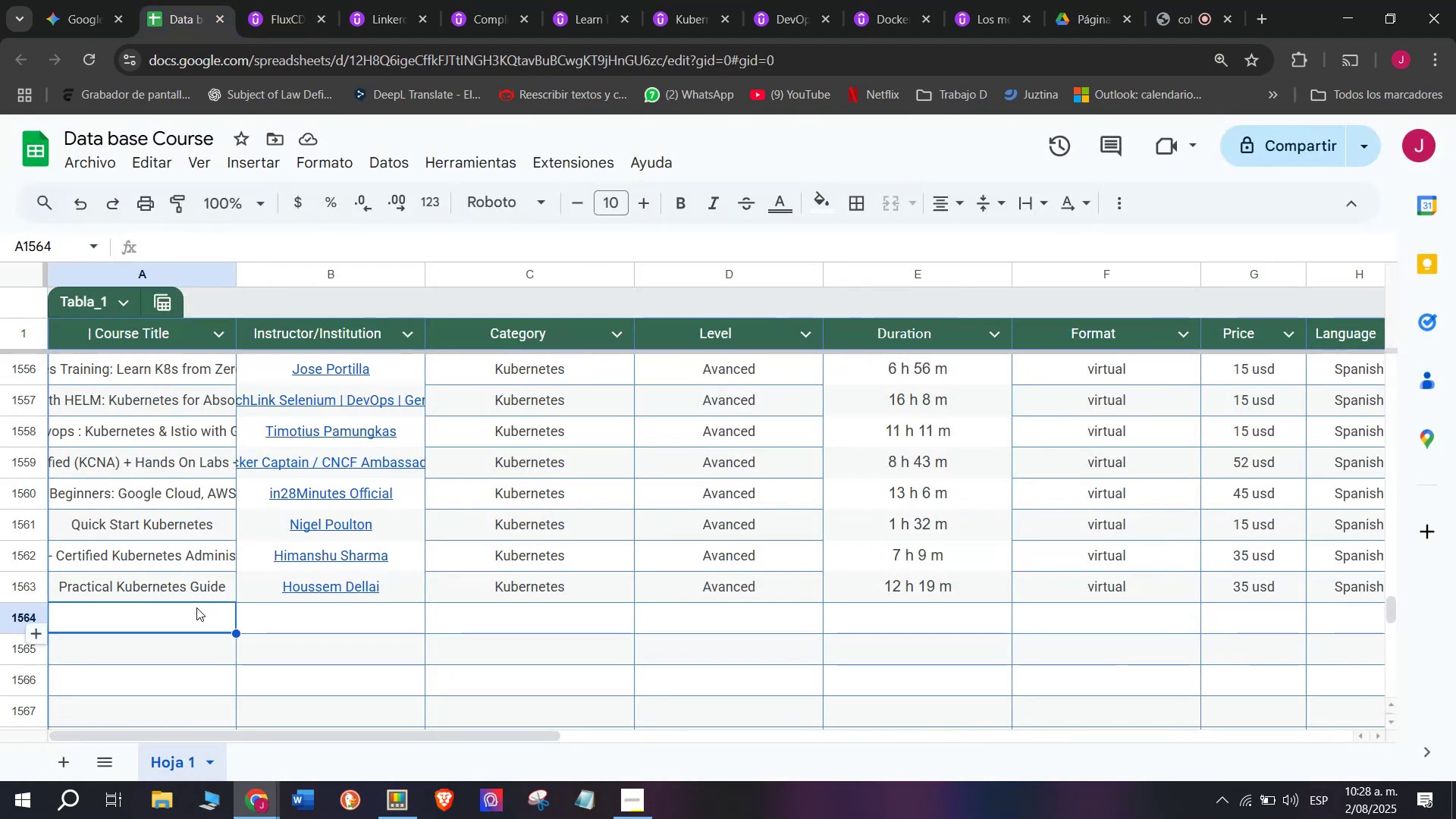 
double_click([196, 607])
 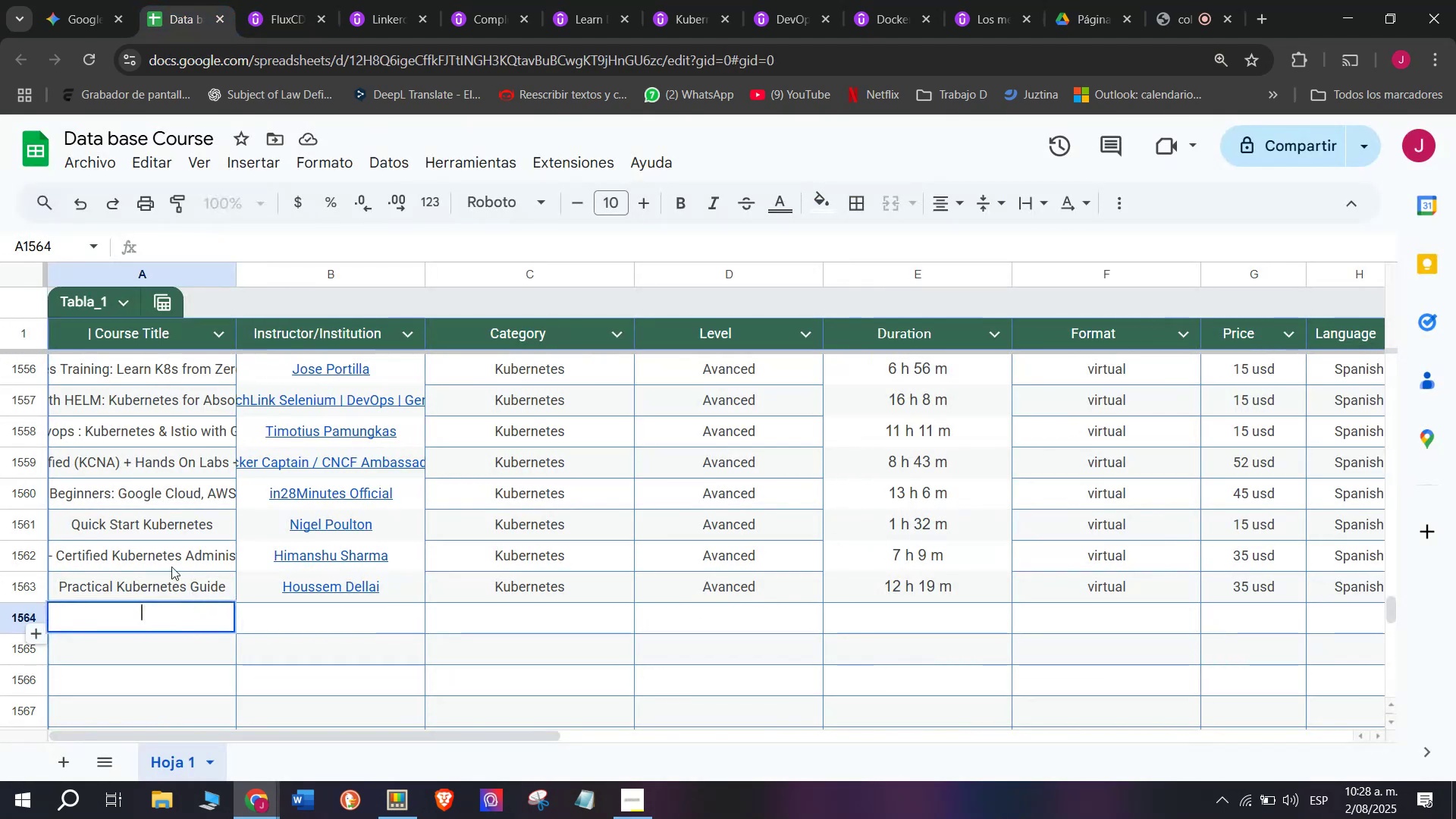 
key(Z)
 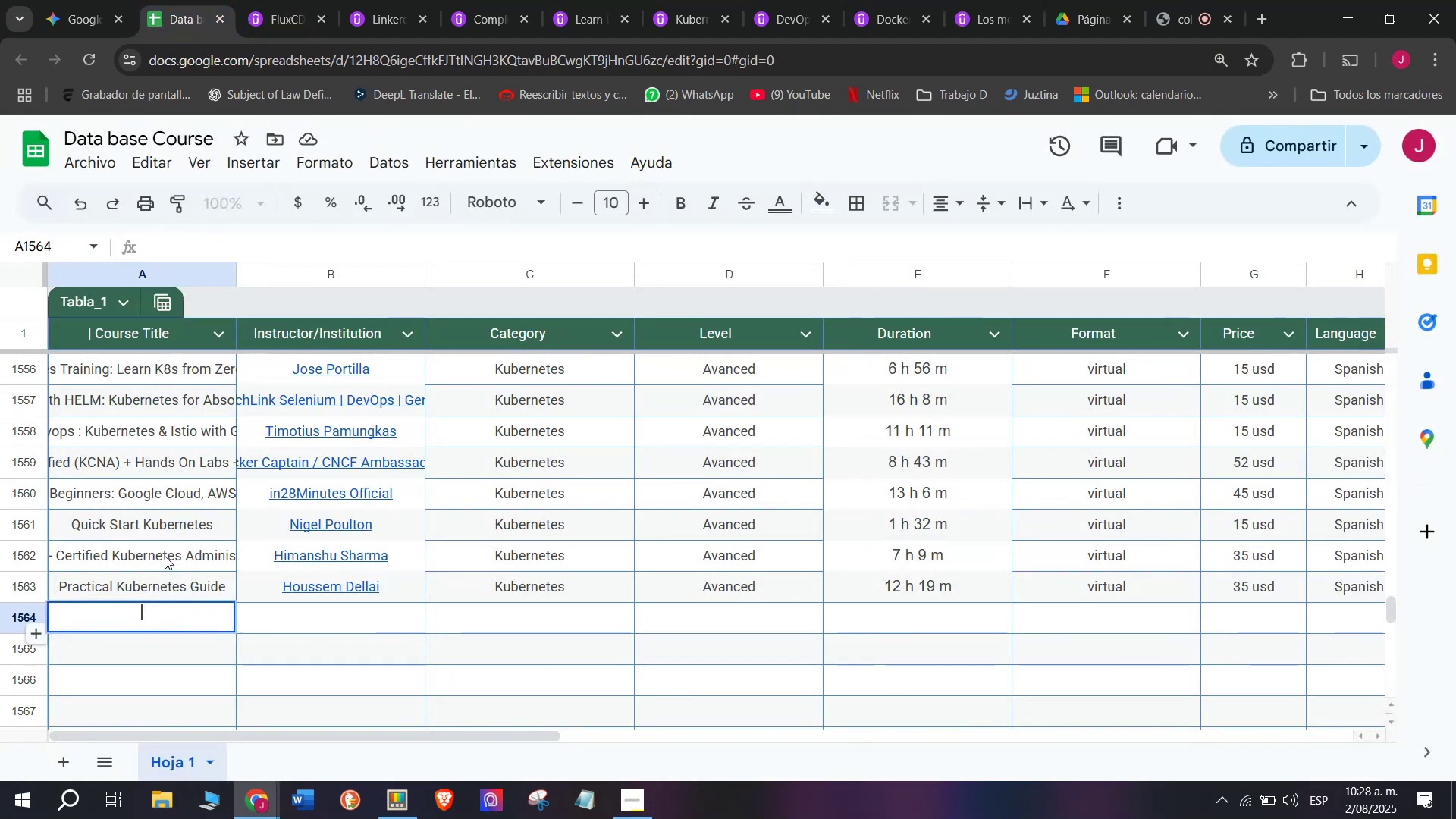 
key(Control+ControlLeft)
 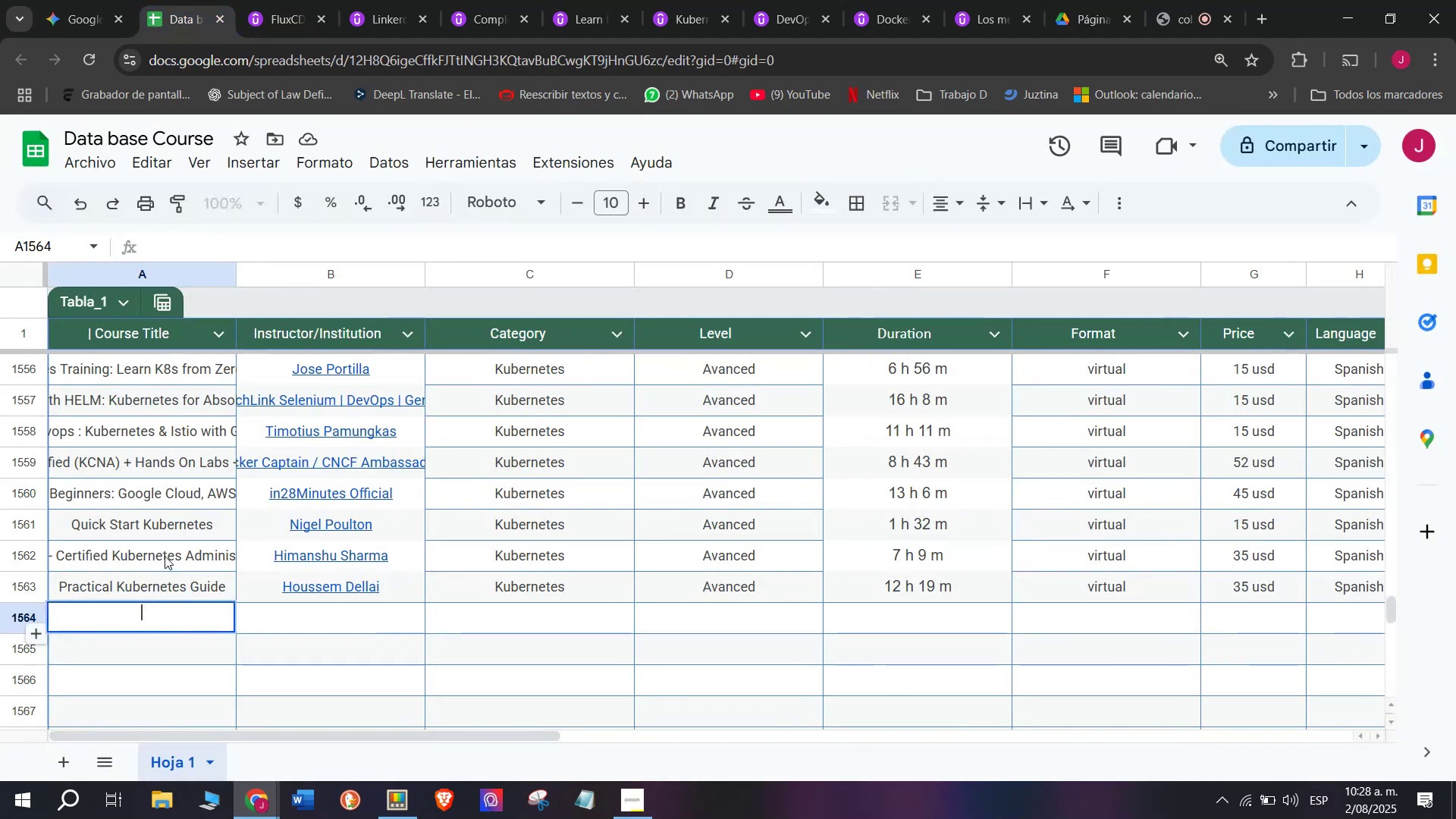 
key(Control+V)
 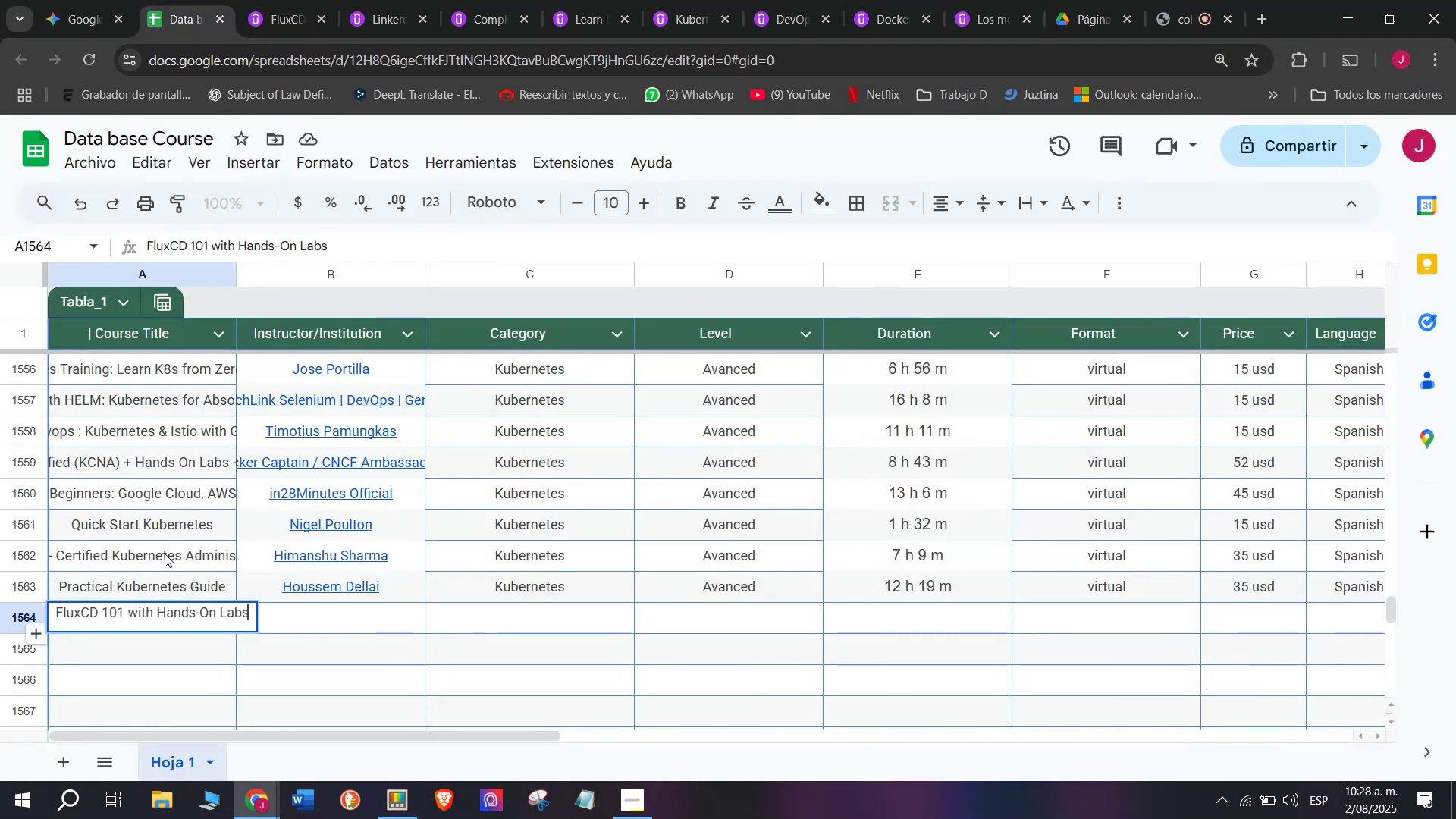 
left_click([165, 554])
 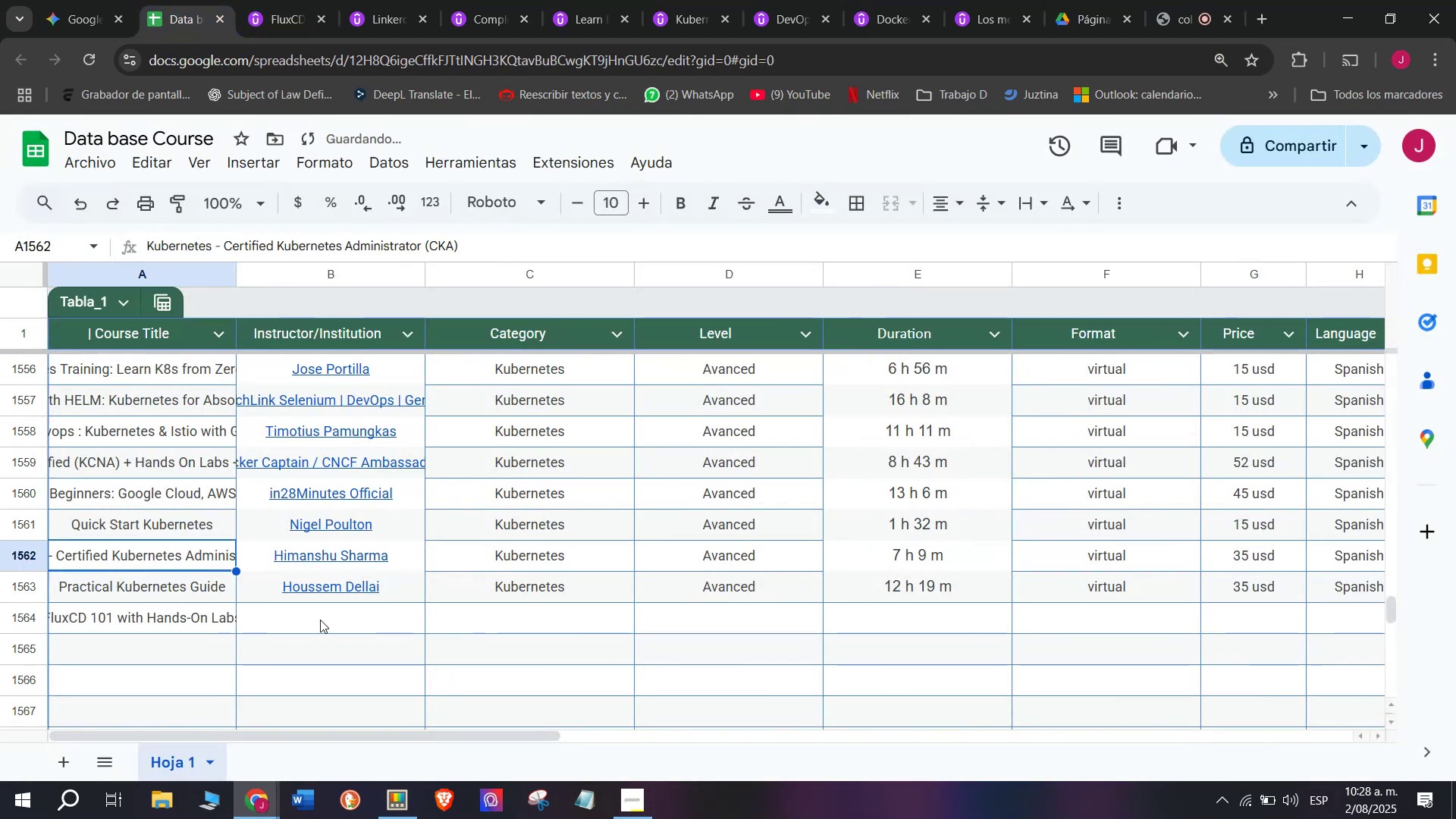 
left_click([320, 620])
 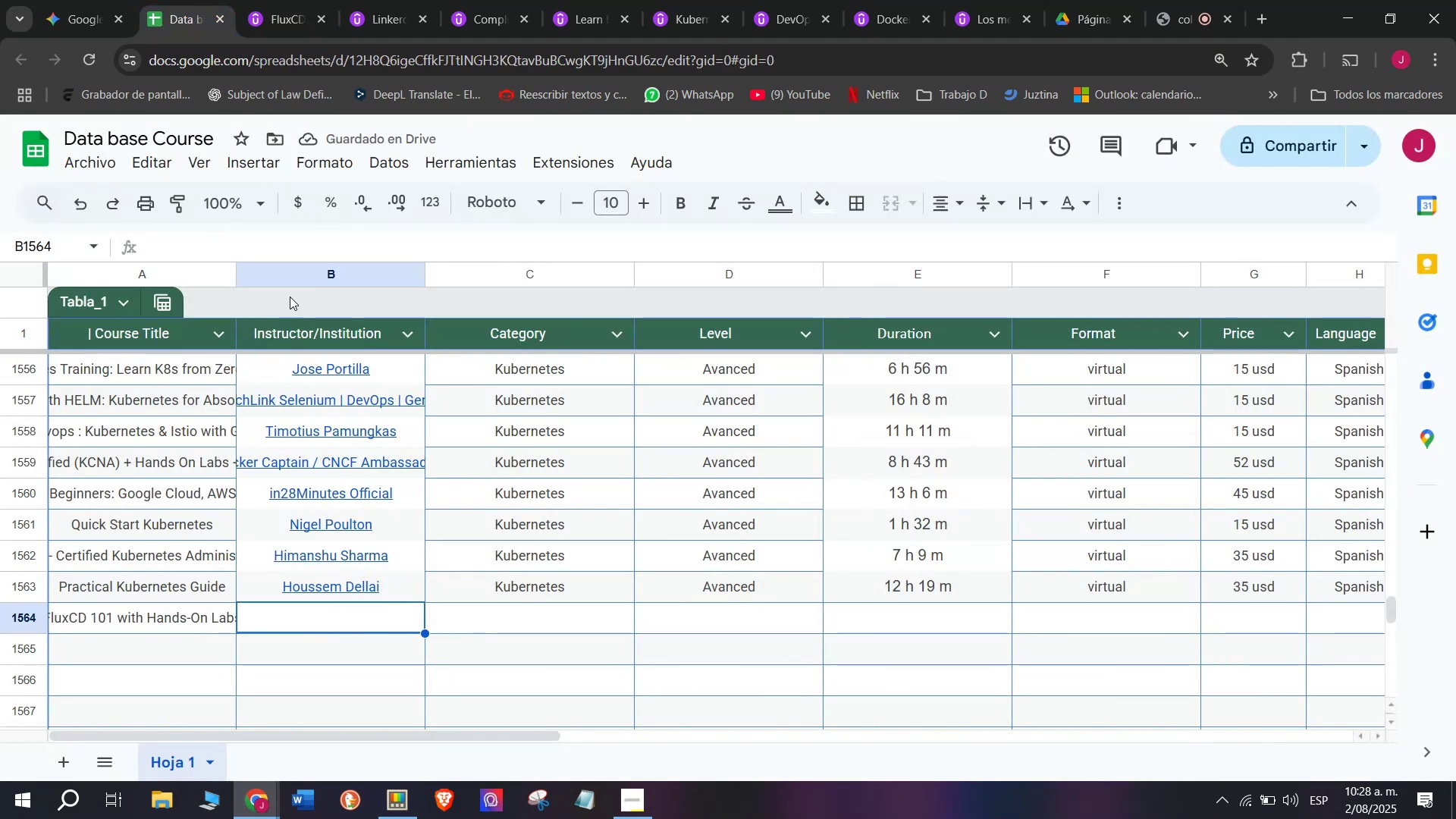 
left_click([276, 0])
 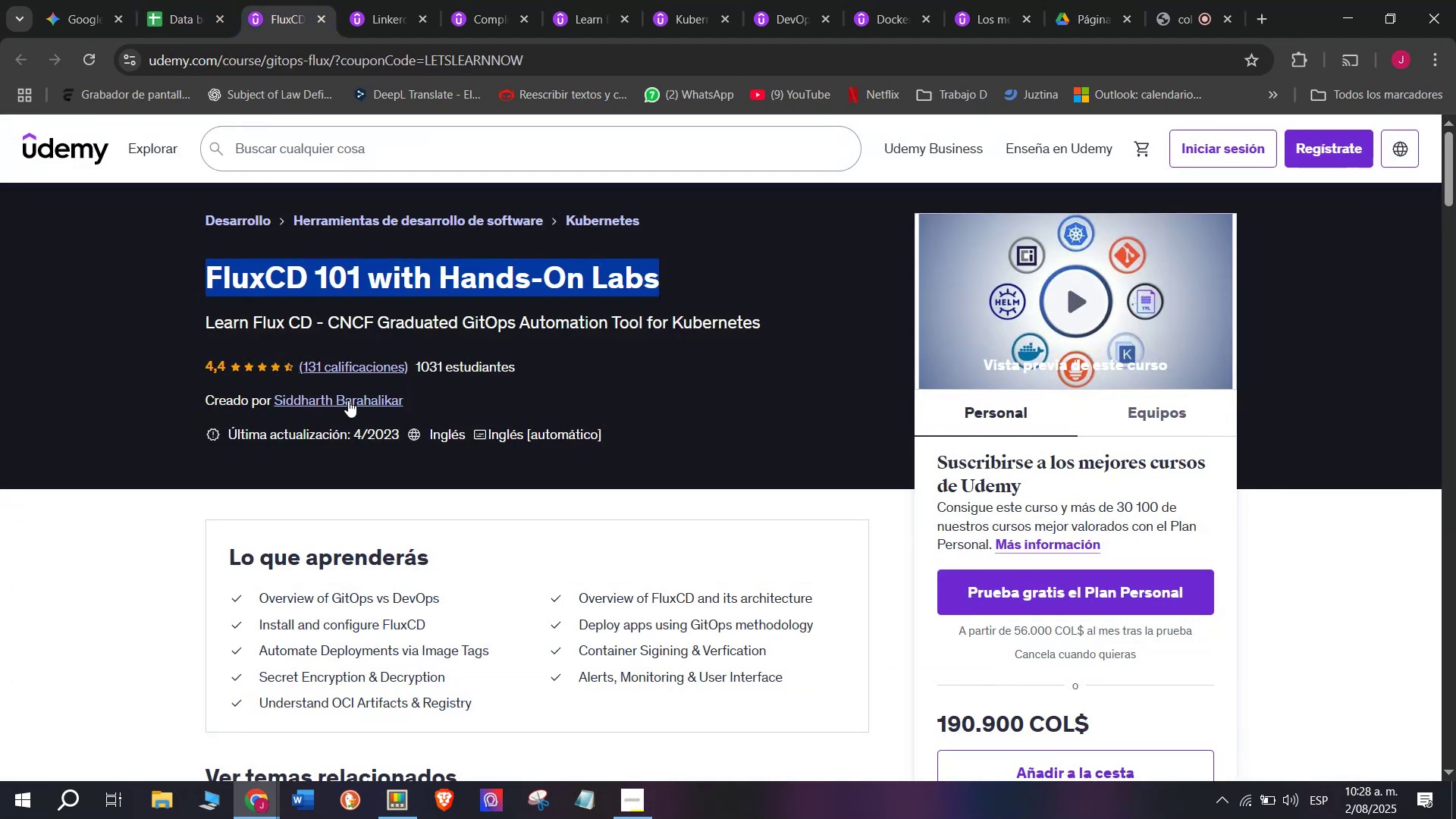 
left_click([348, 400])
 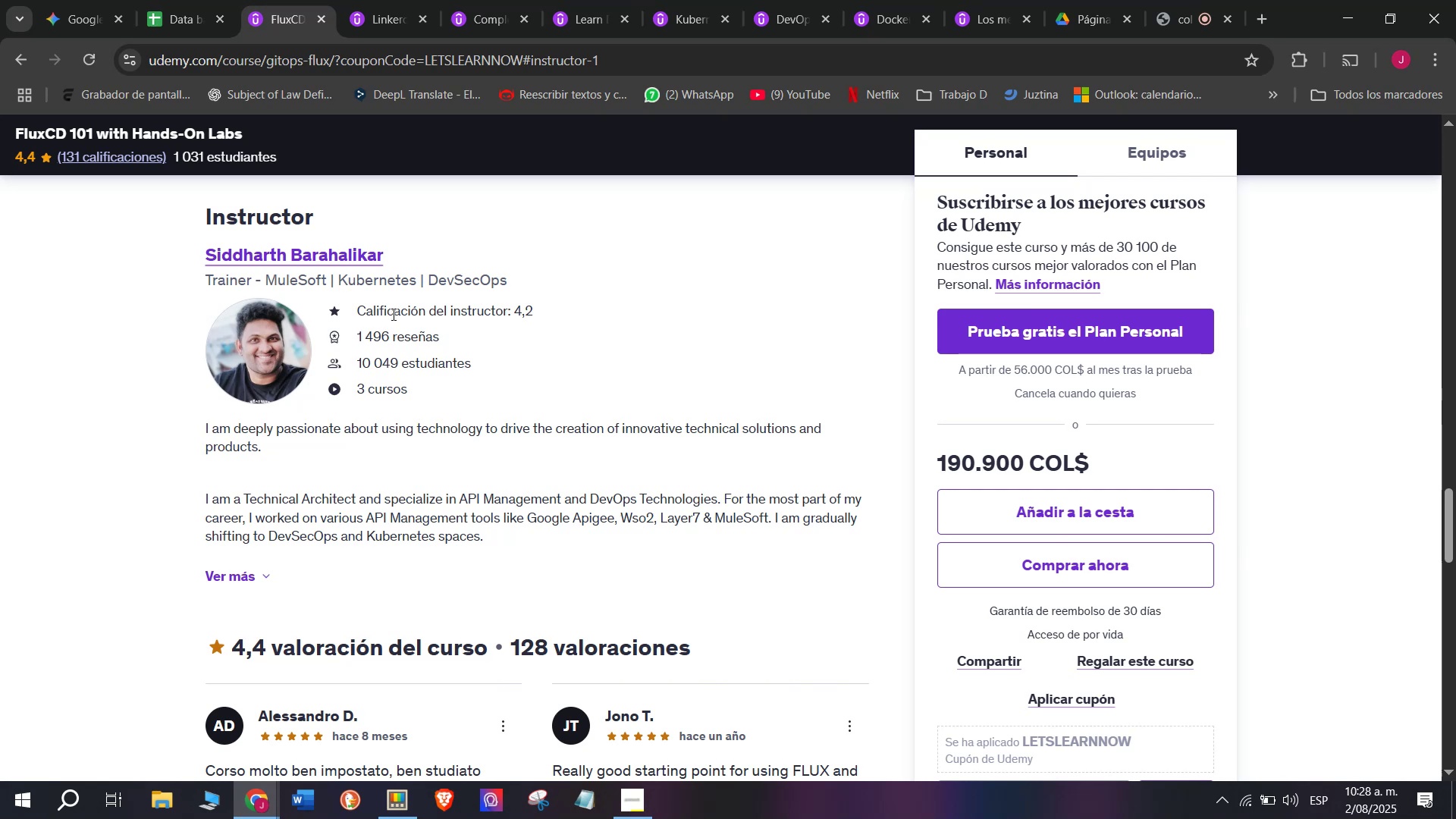 
wait(9.0)
 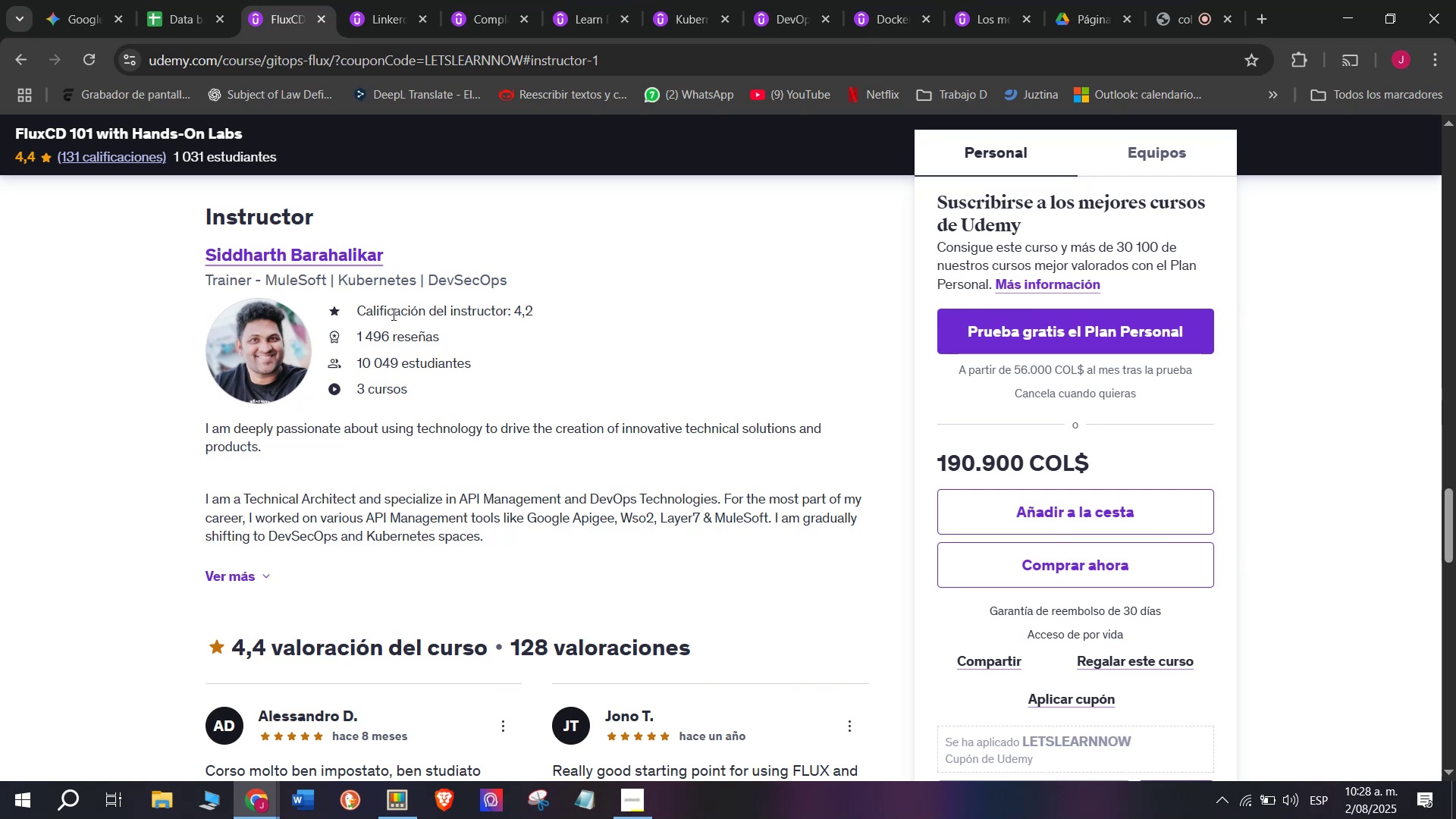 
left_click_drag(start_coordinate=[197, 247], to_coordinate=[400, 253])
 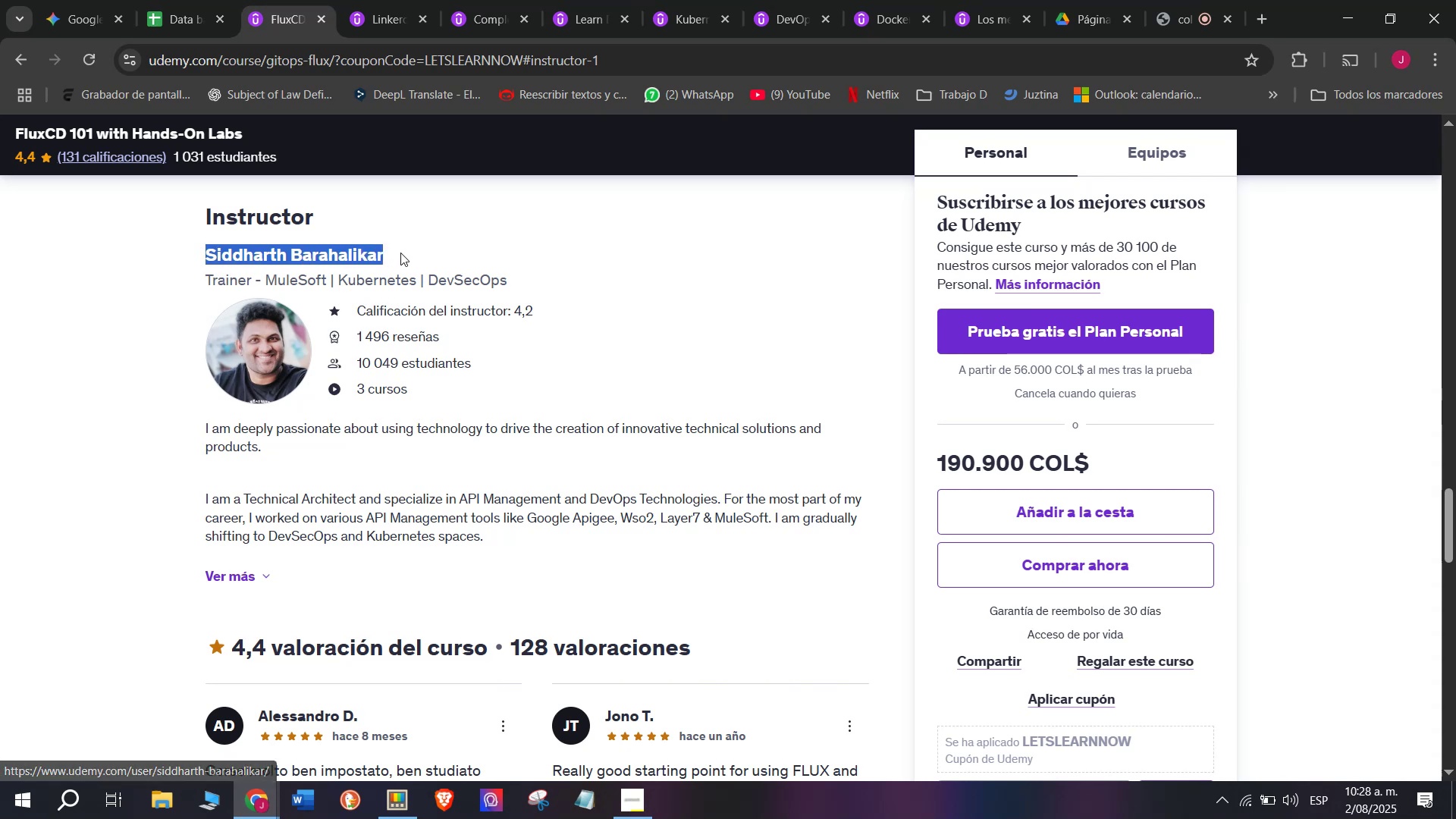 
key(Break)
 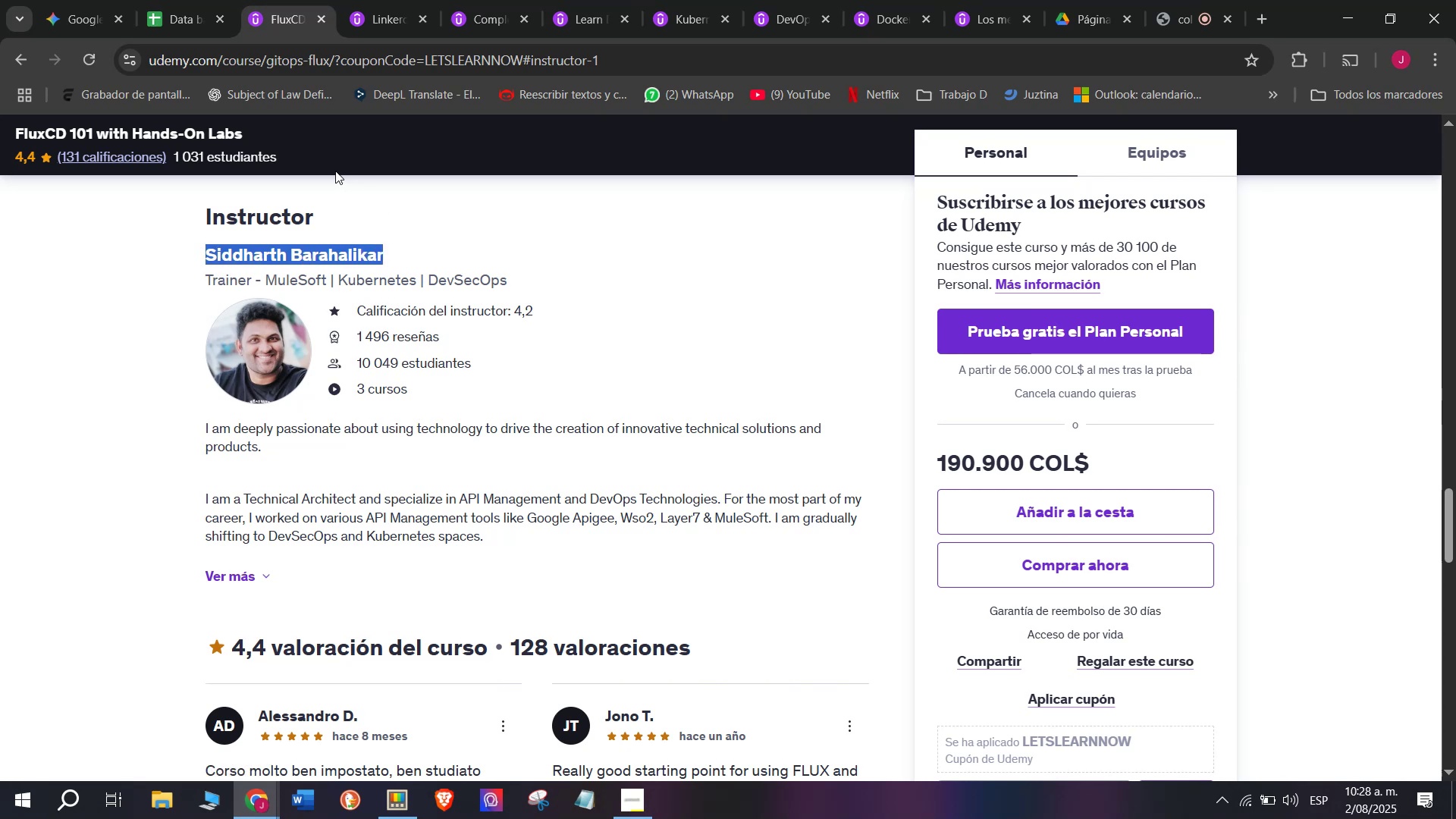 
key(Control+ControlLeft)
 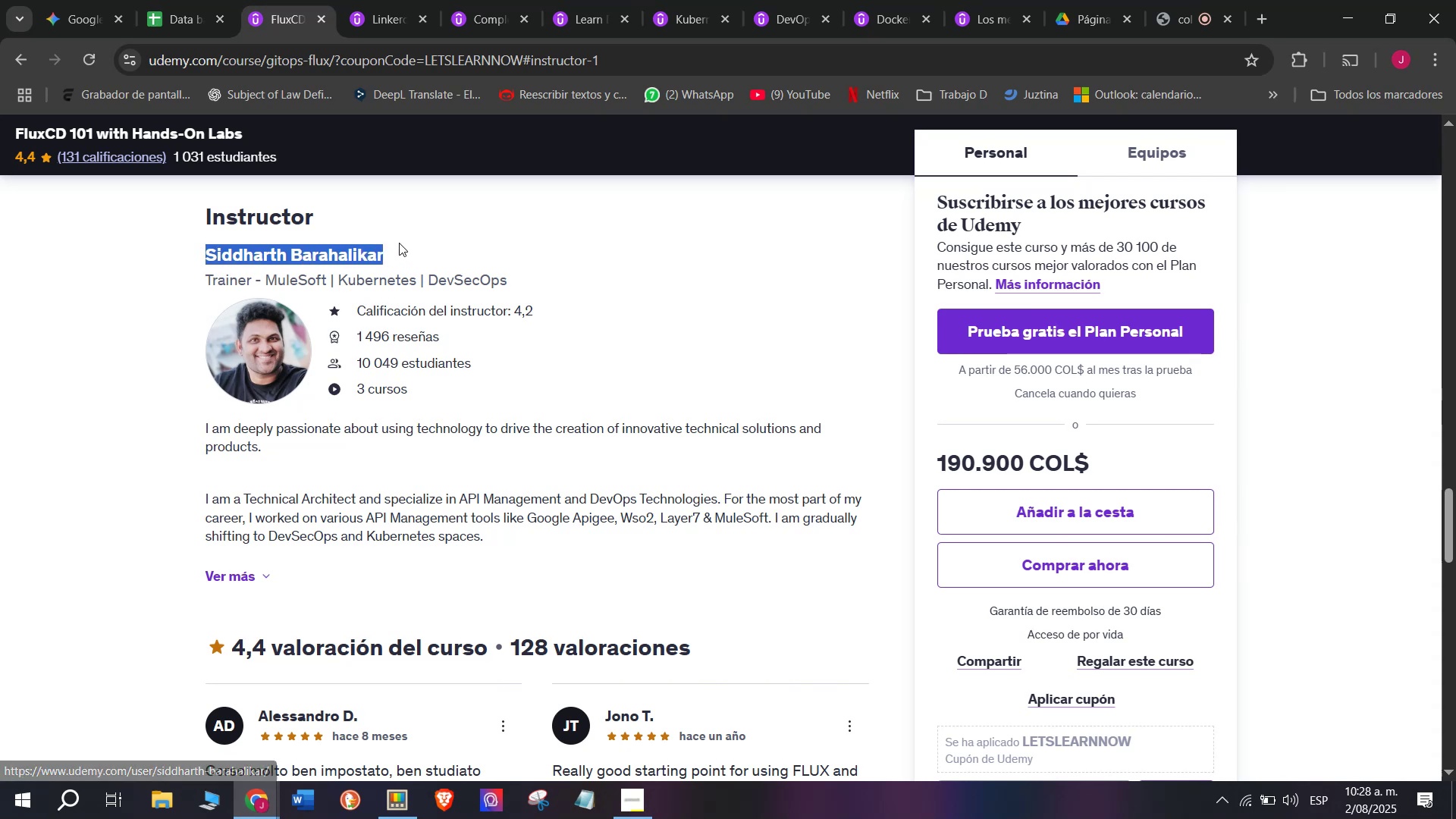 
key(Control+C)
 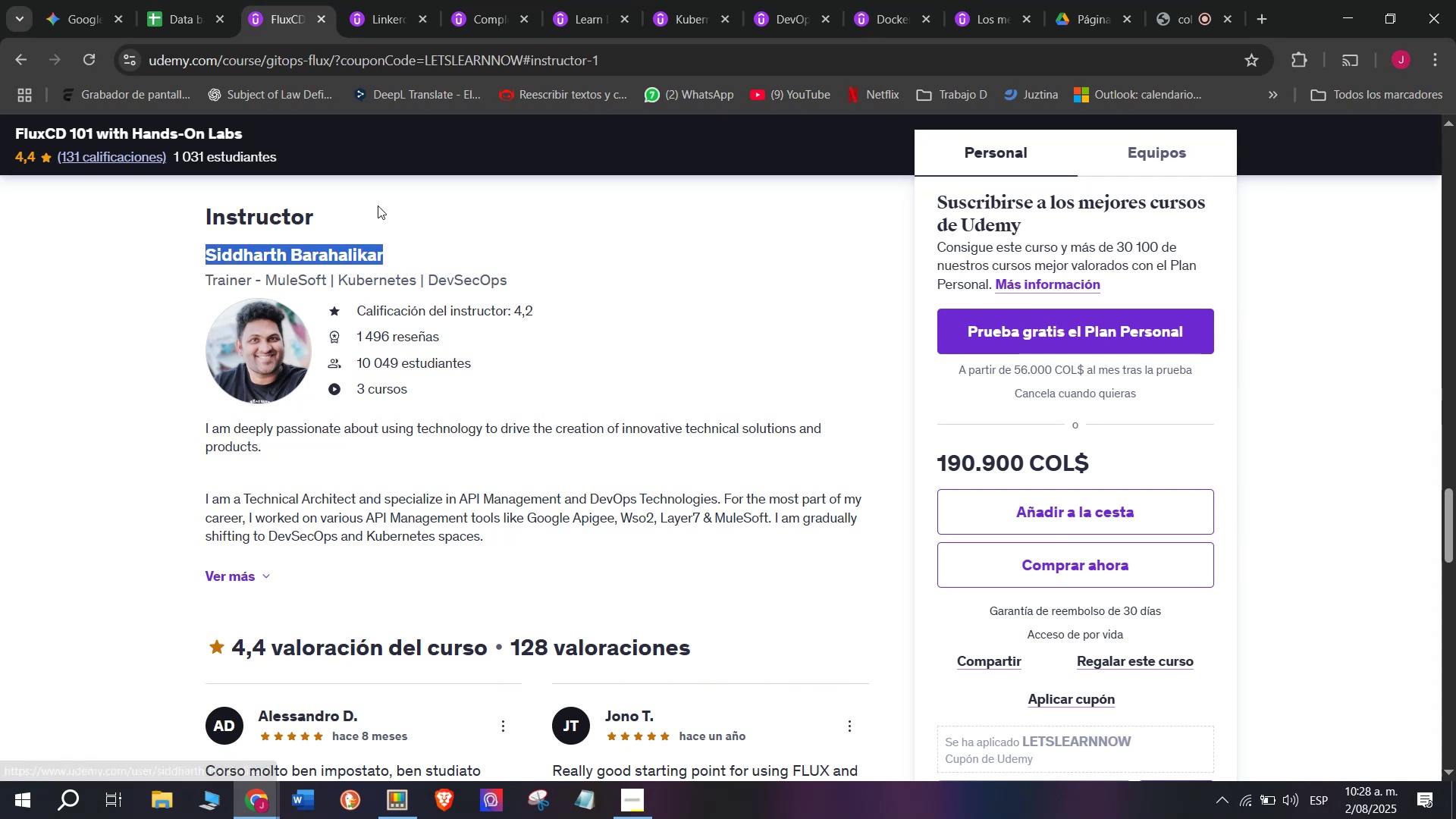 
key(Break)
 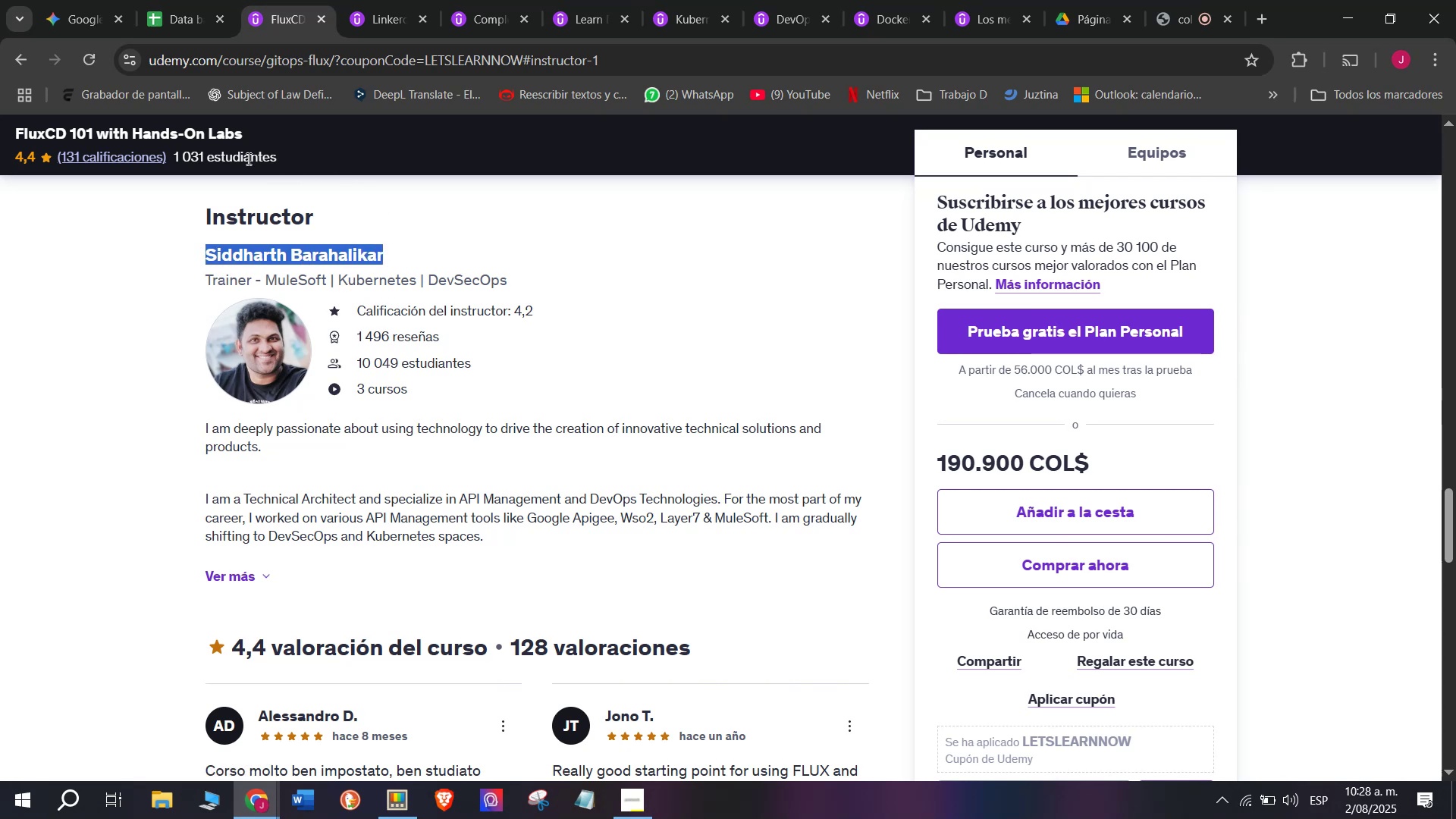 
key(Control+ControlLeft)
 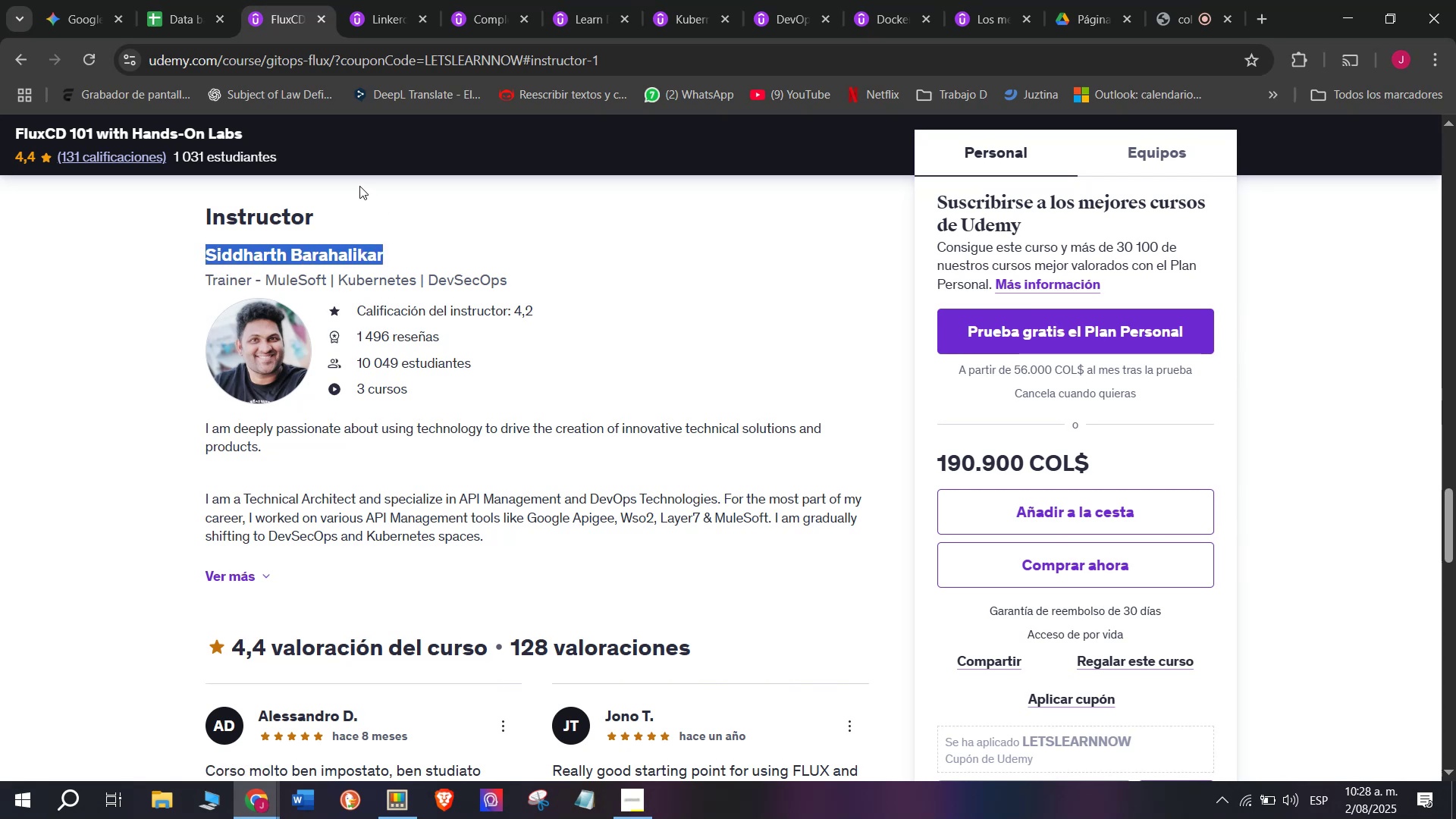 
key(Control+C)
 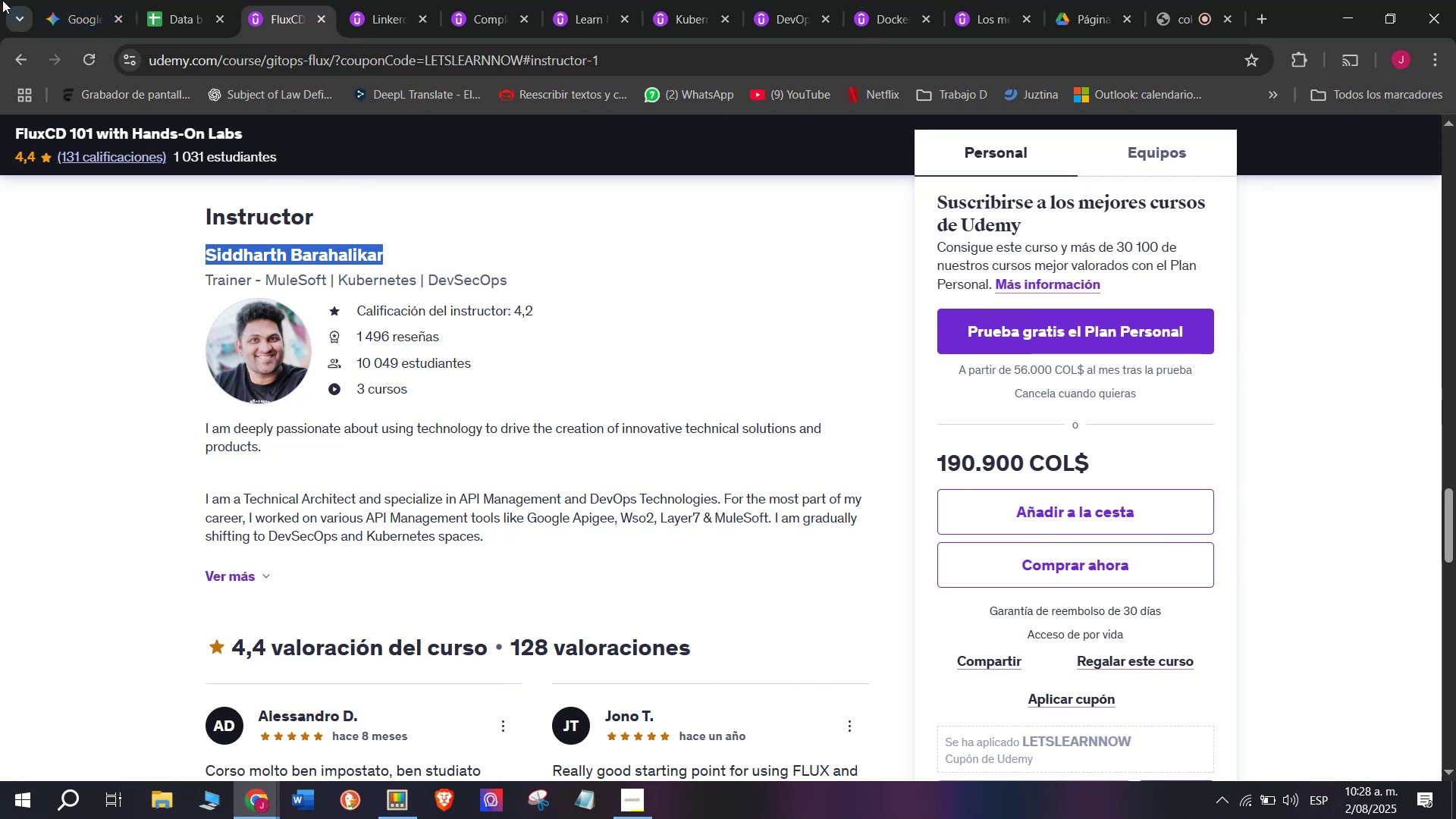 
left_click([180, 0])
 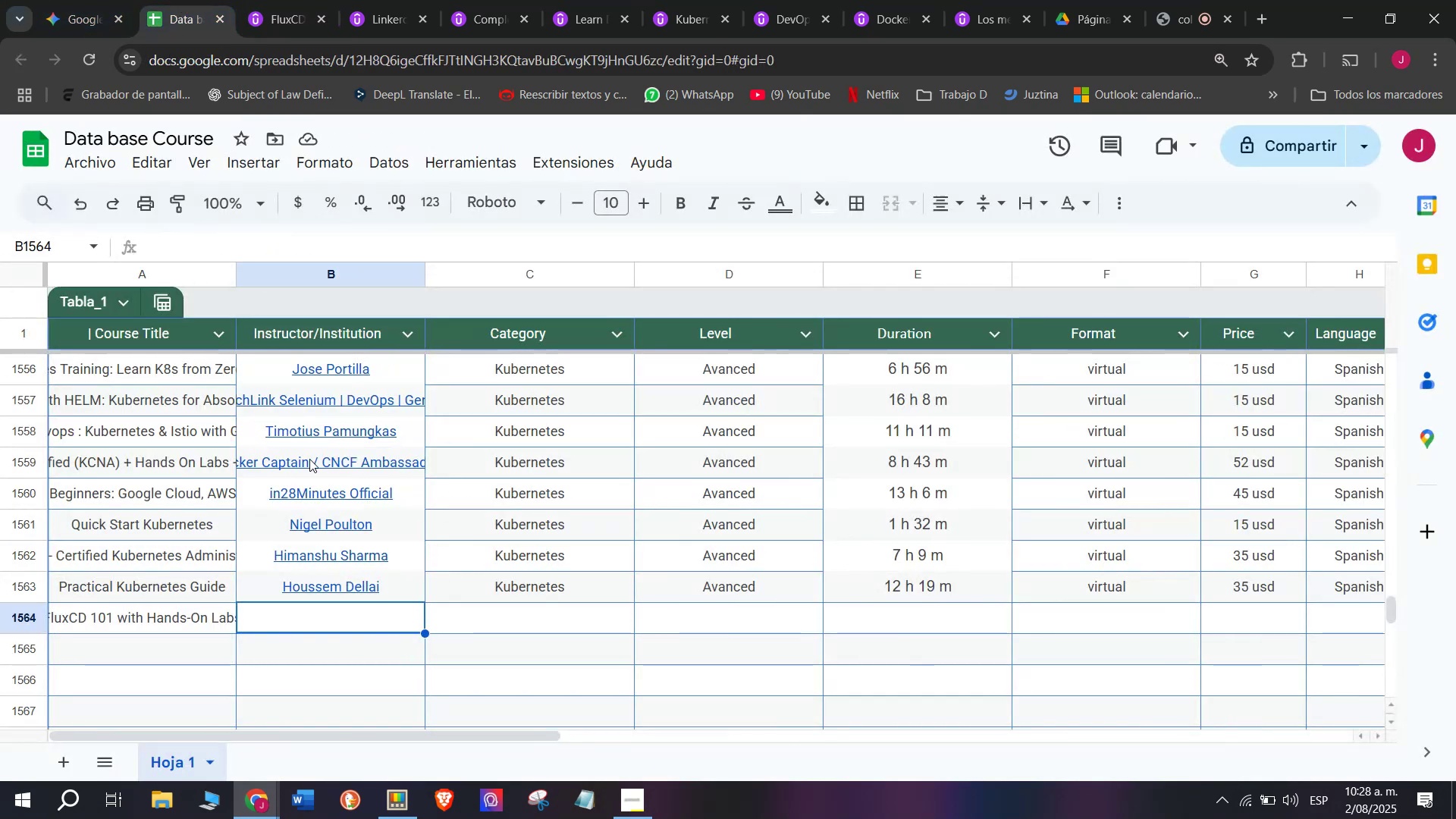 
key(Z)
 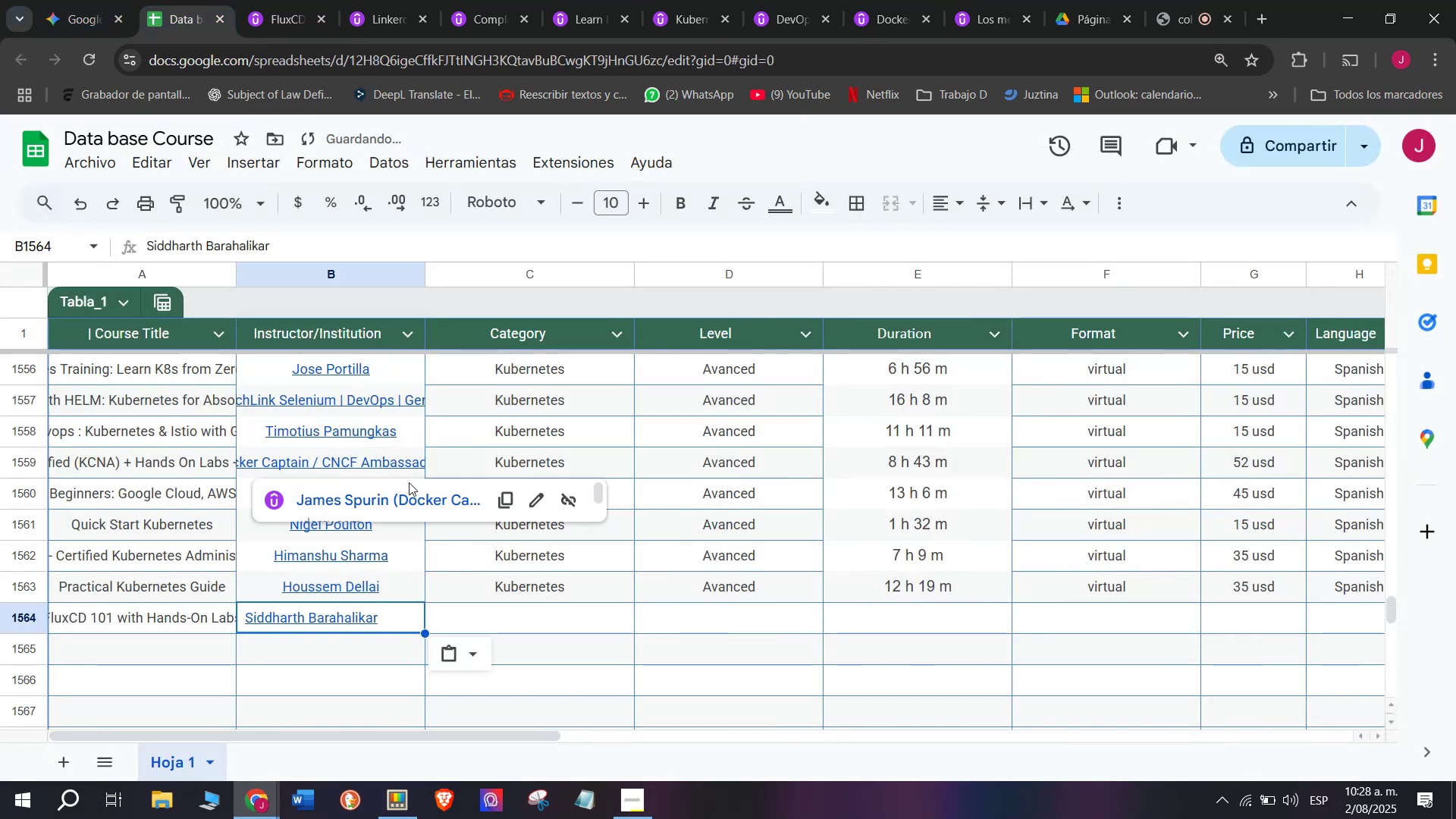 
key(Control+ControlLeft)
 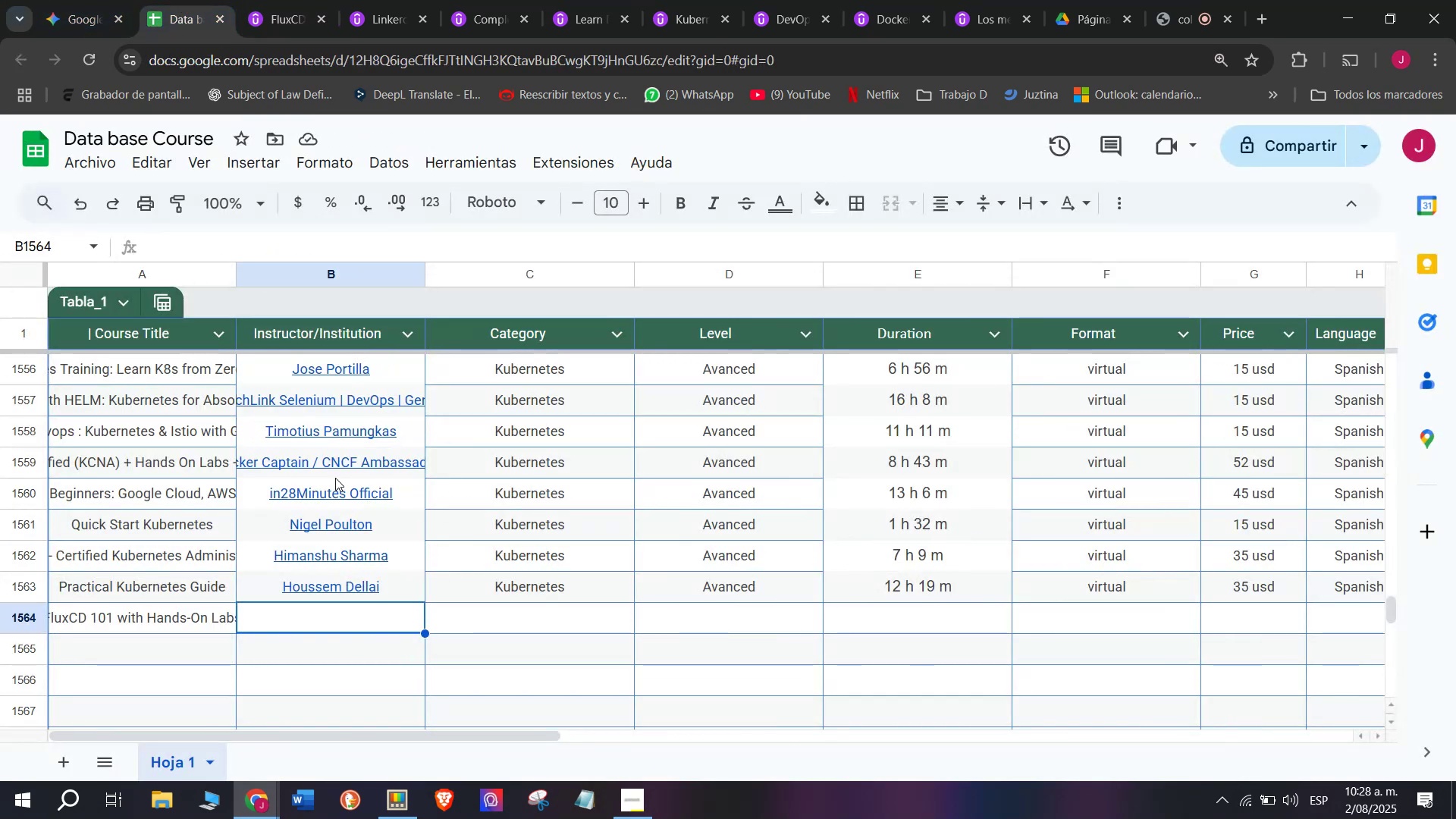 
key(Control+V)
 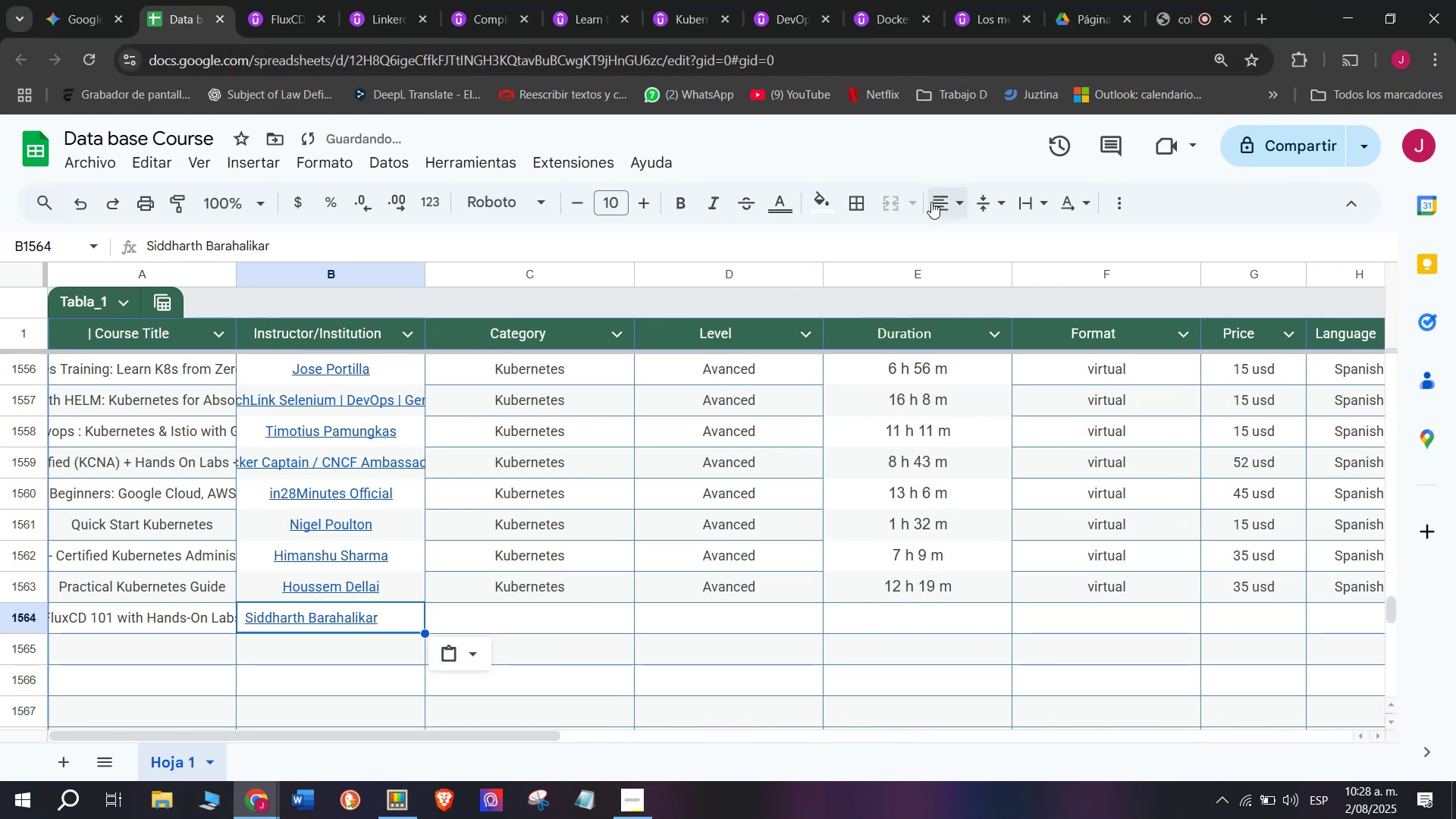 
double_click([979, 242])
 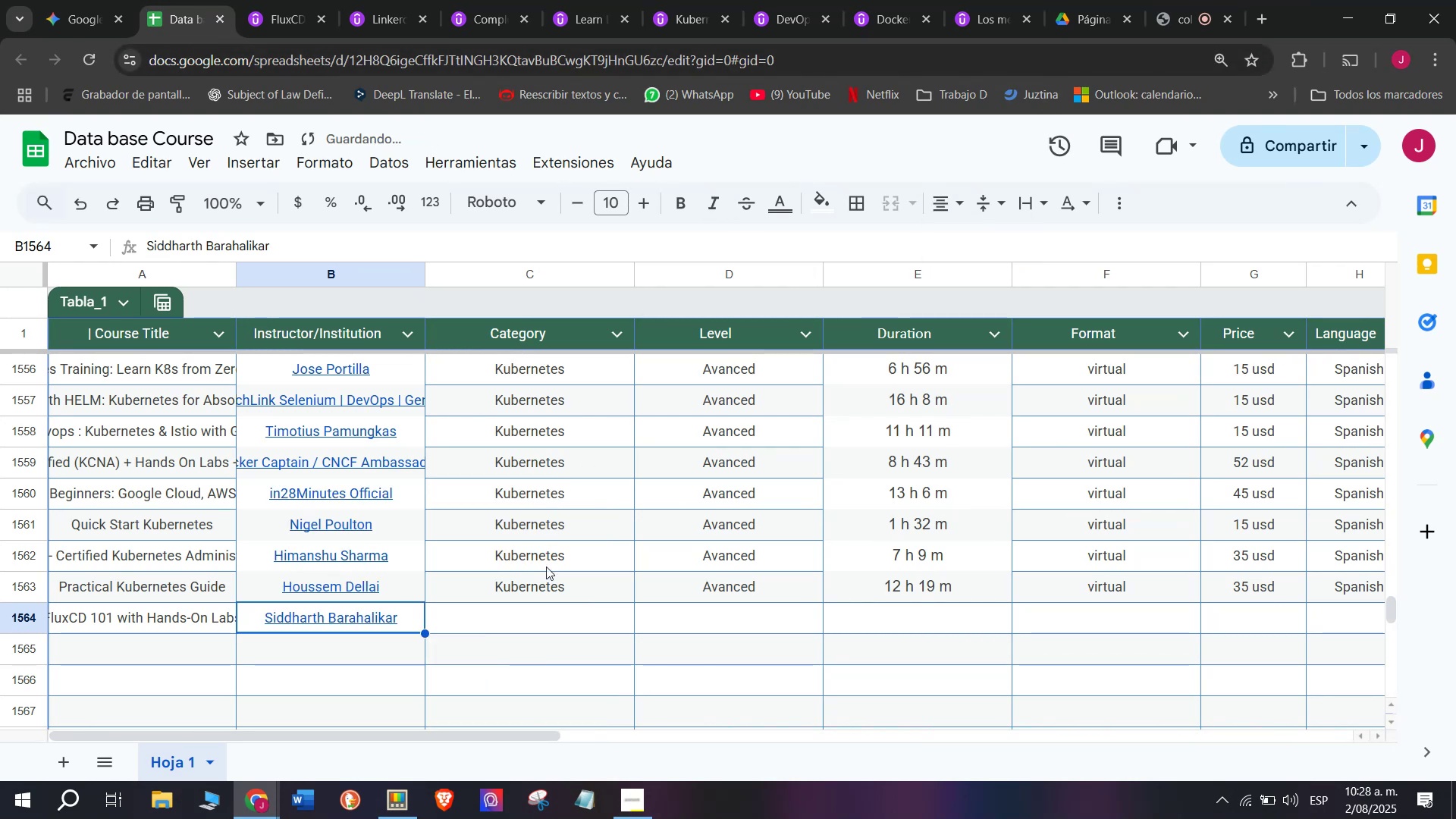 
left_click([546, 595])
 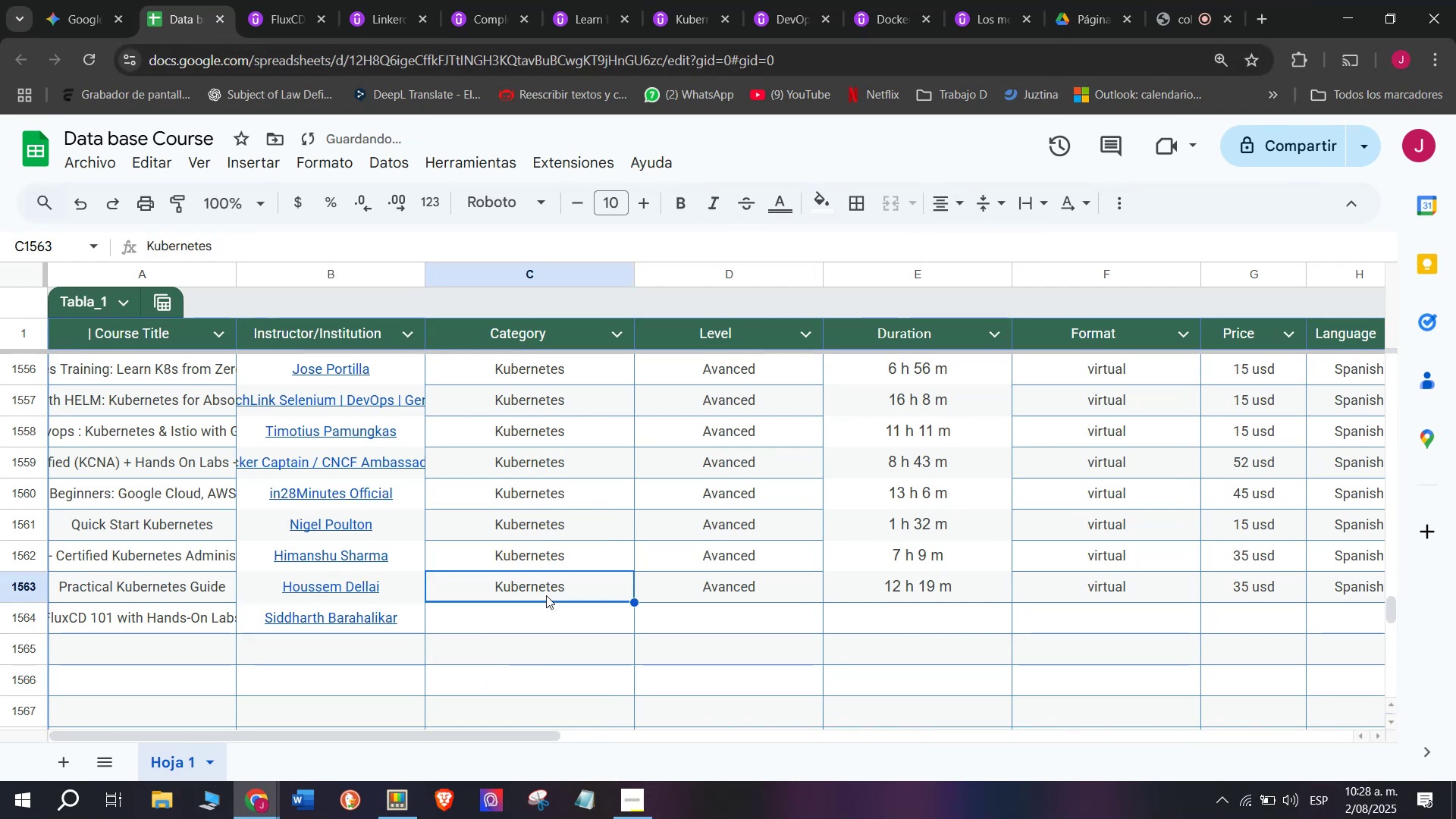 
key(Control+ControlLeft)
 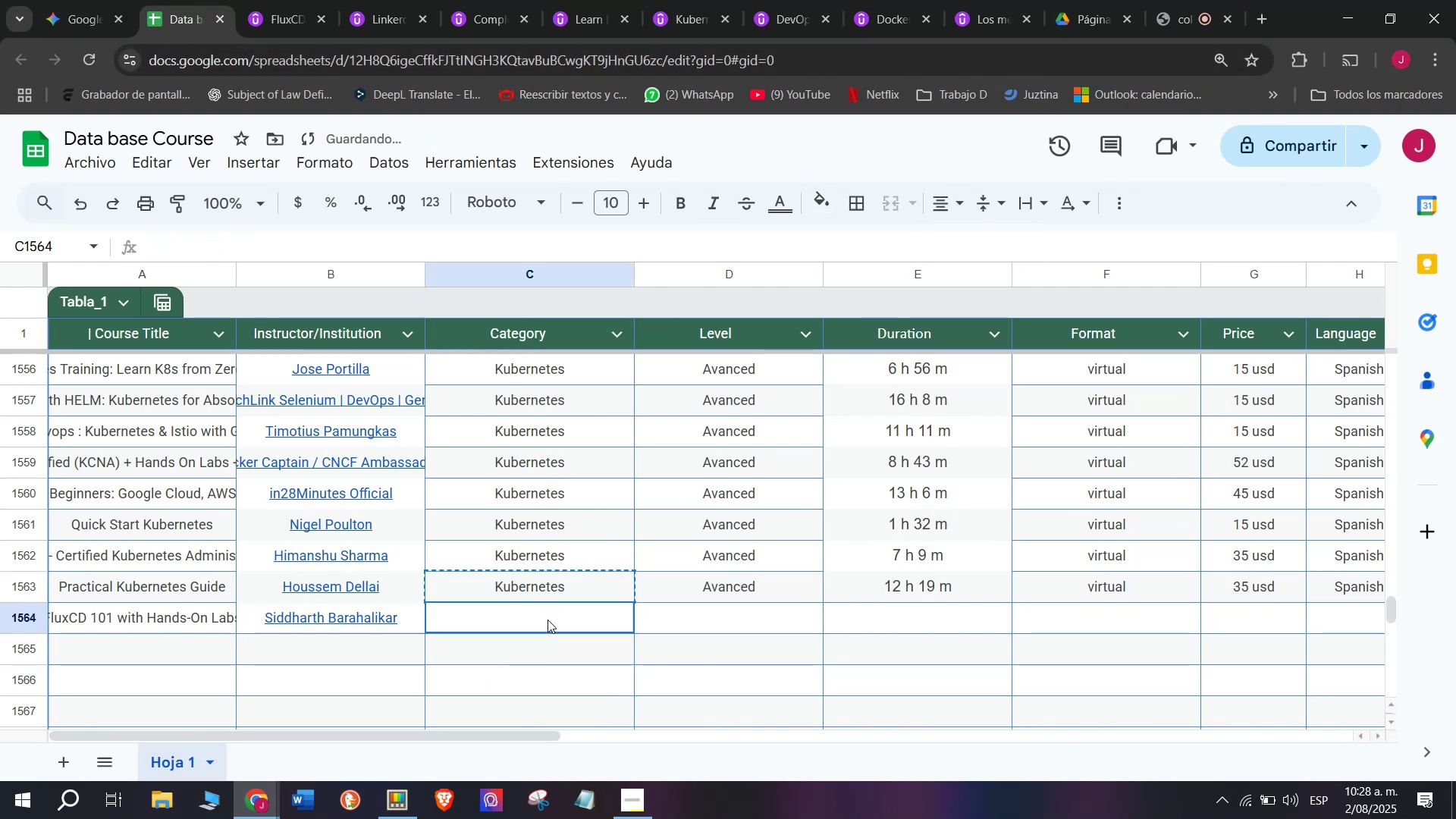 
key(Break)
 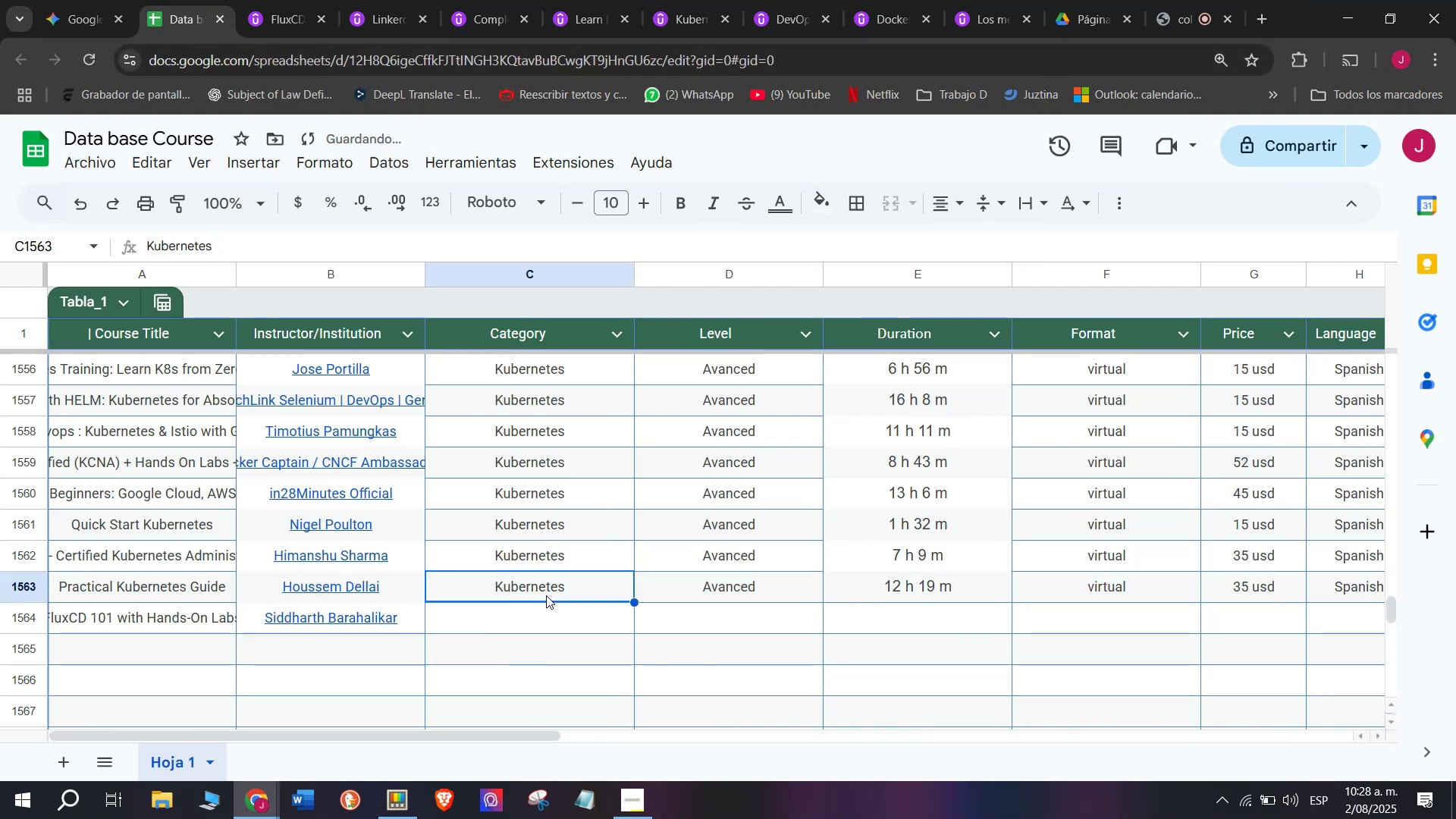 
key(Control+C)
 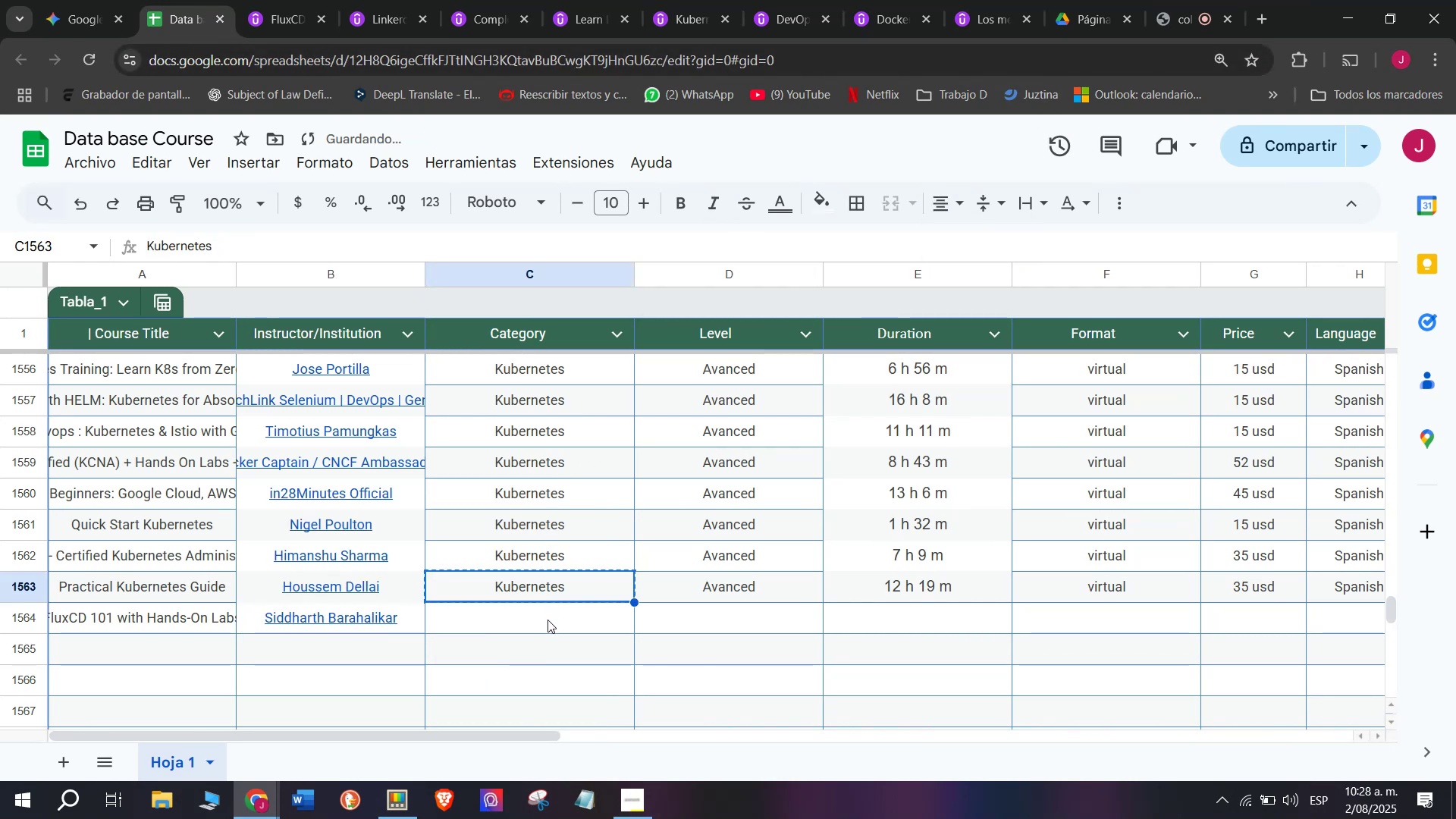 
left_click([548, 620])
 